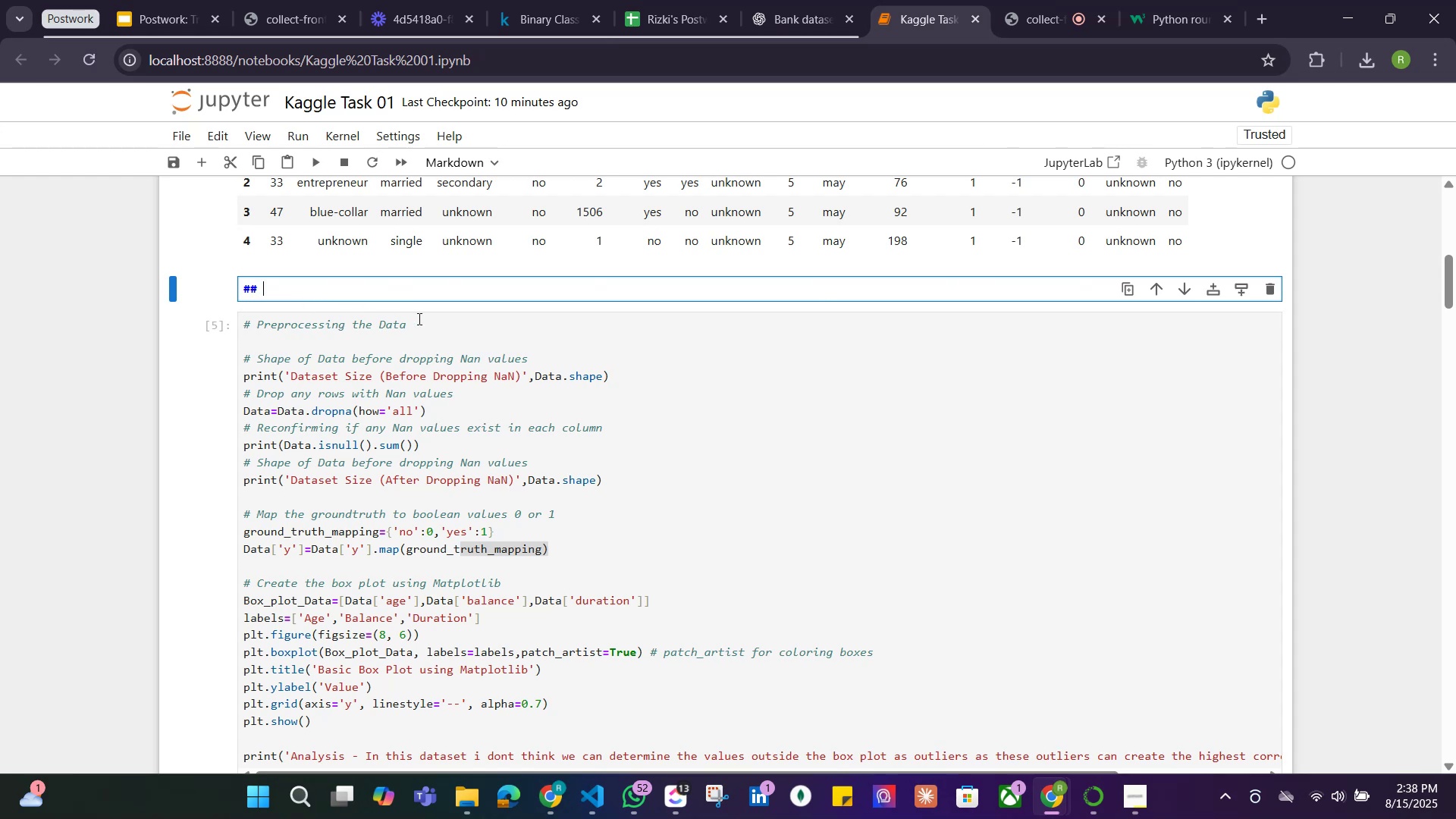 
left_click_drag(start_coordinate=[424, 325], to_coordinate=[256, 325])
 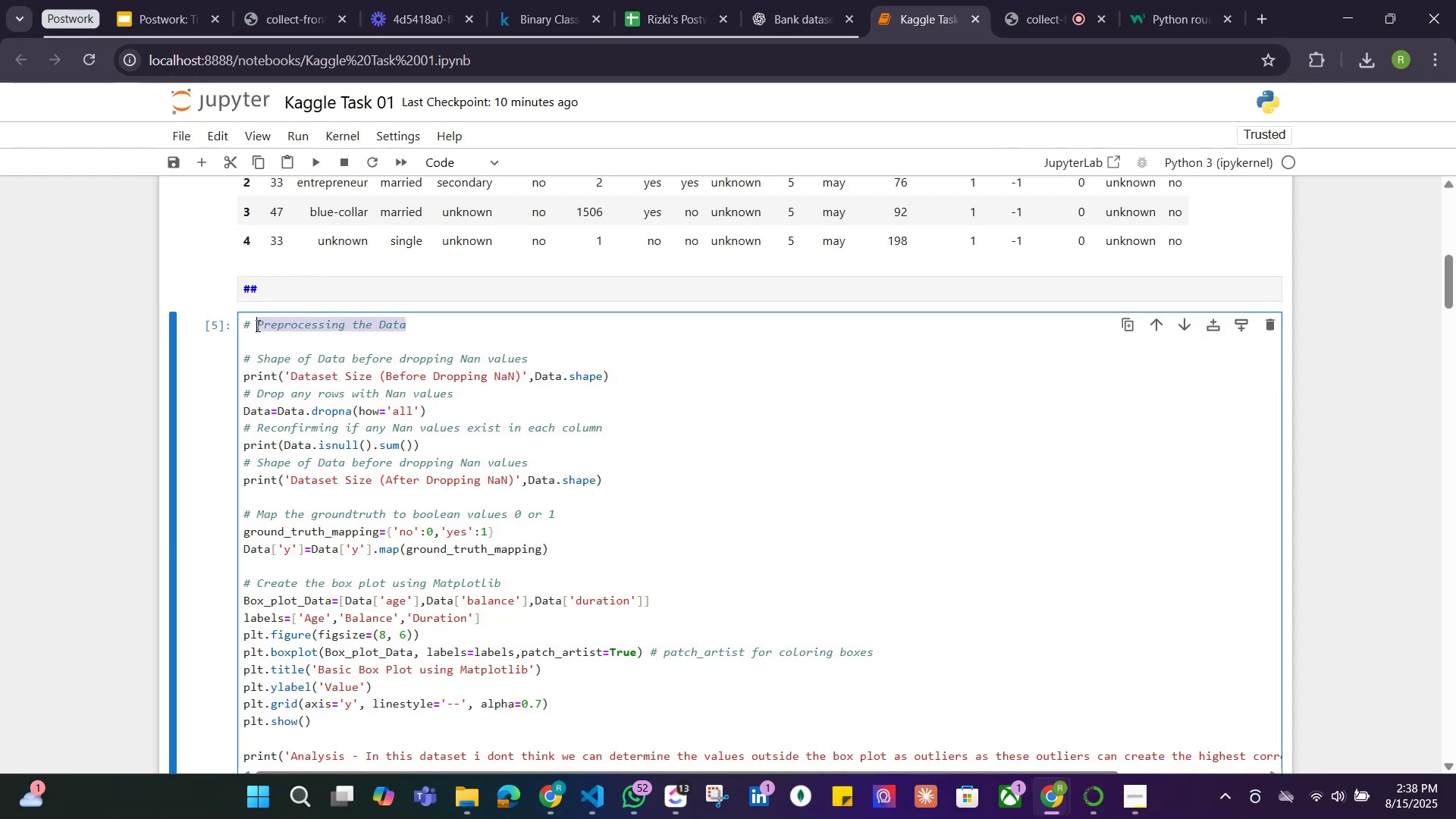 
key(Control+C)
 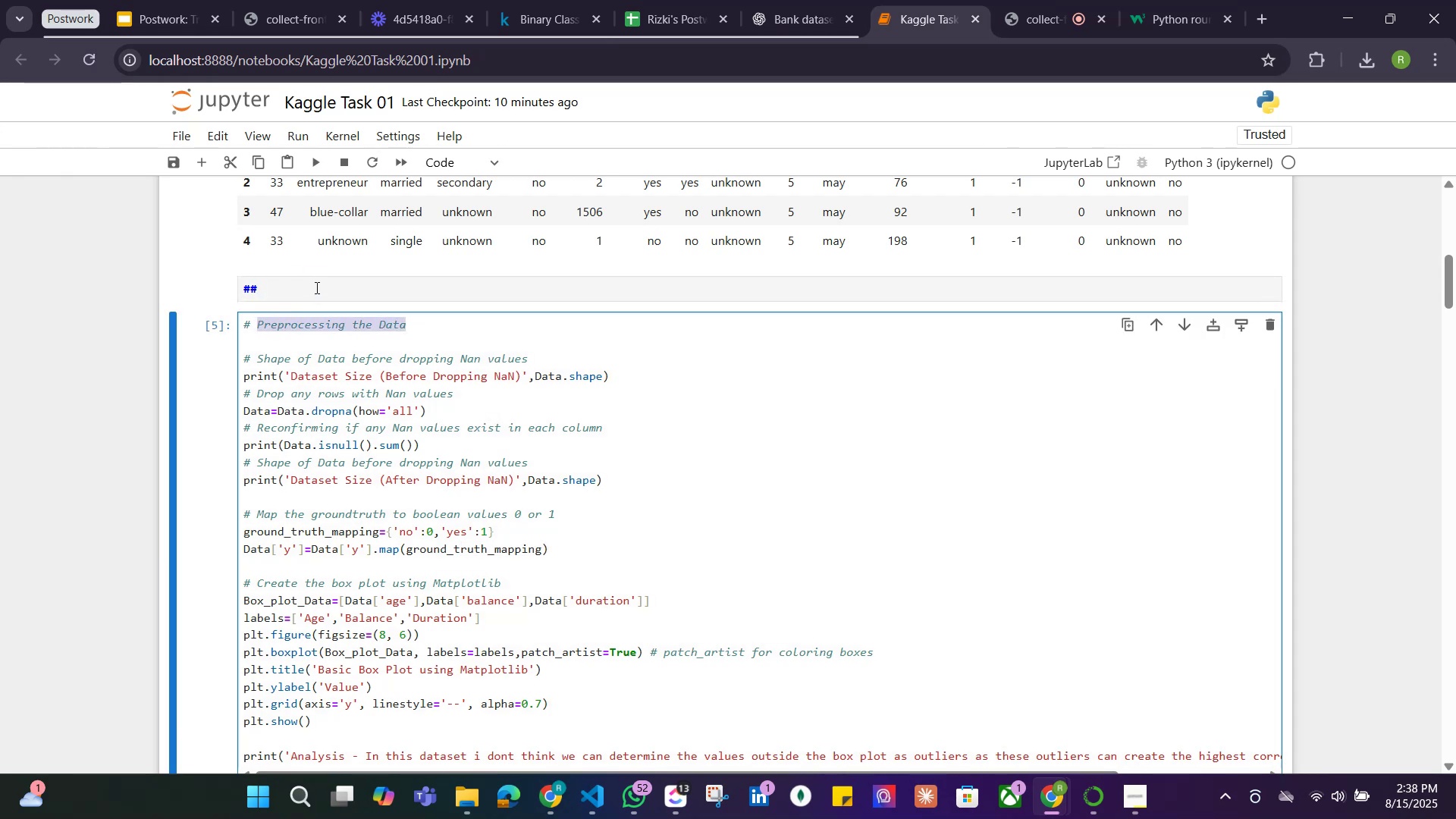 
left_click([315, 287])
 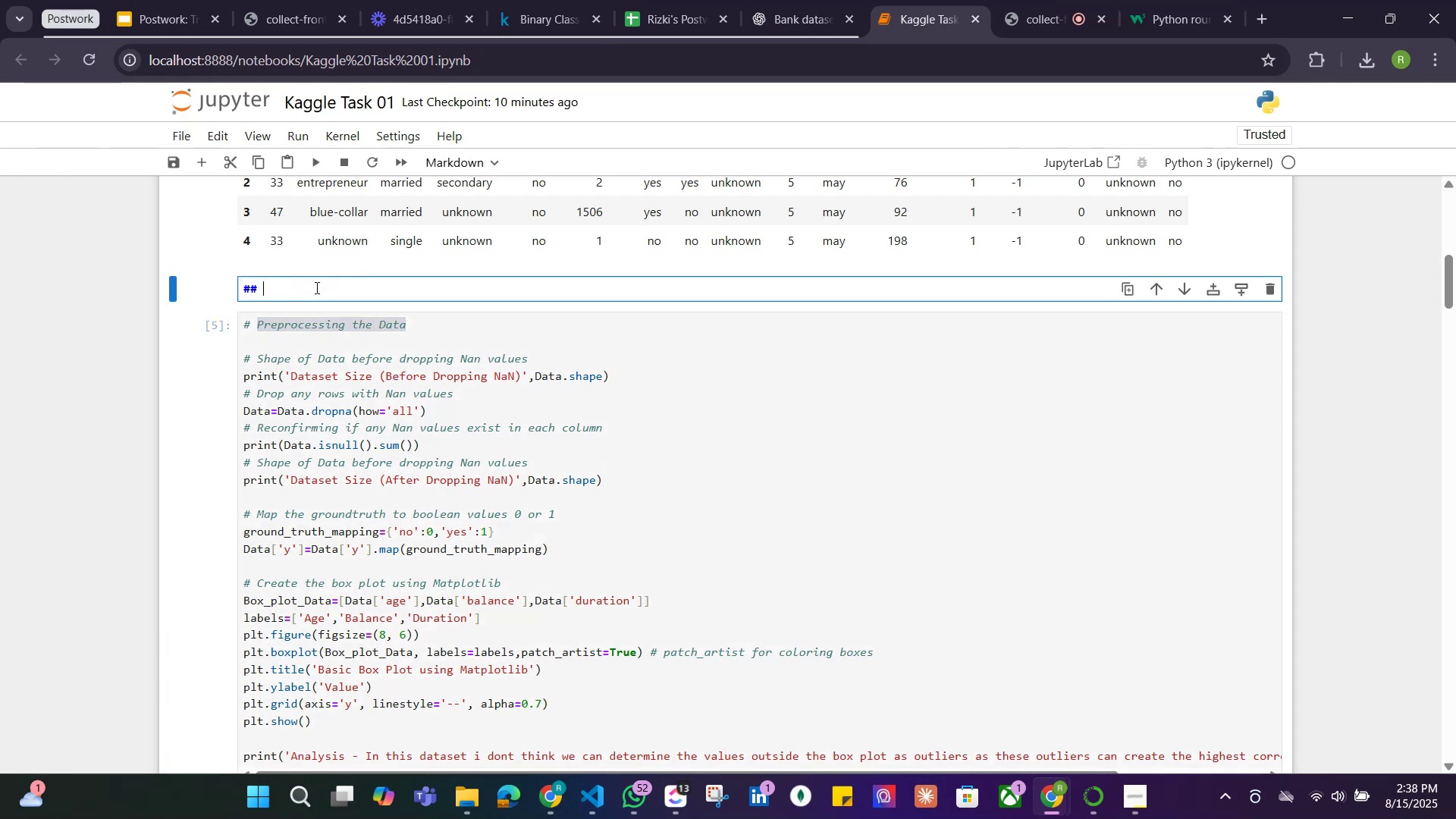 
key(Control+V)
 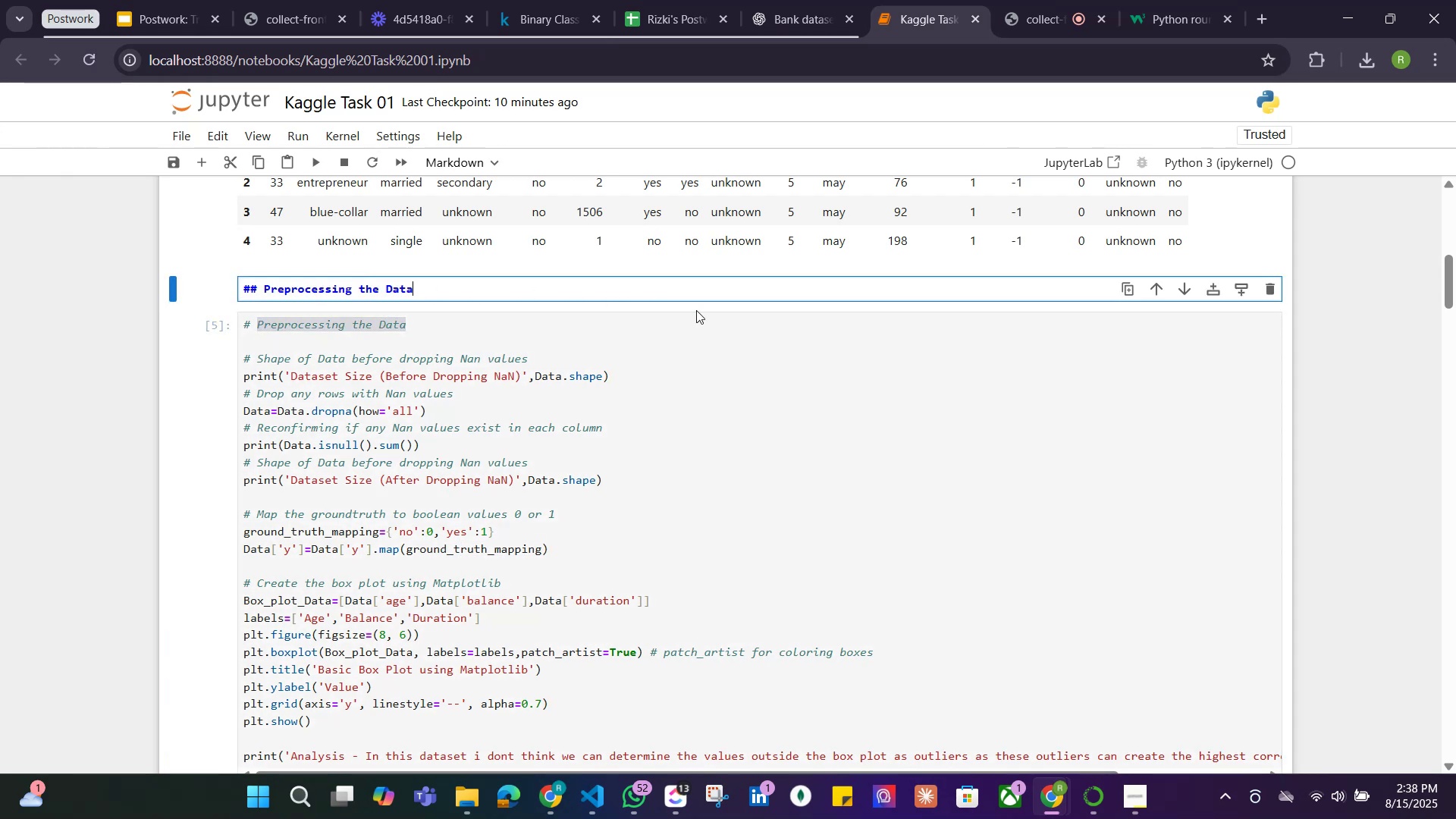 
key(Shift+ShiftRight)
 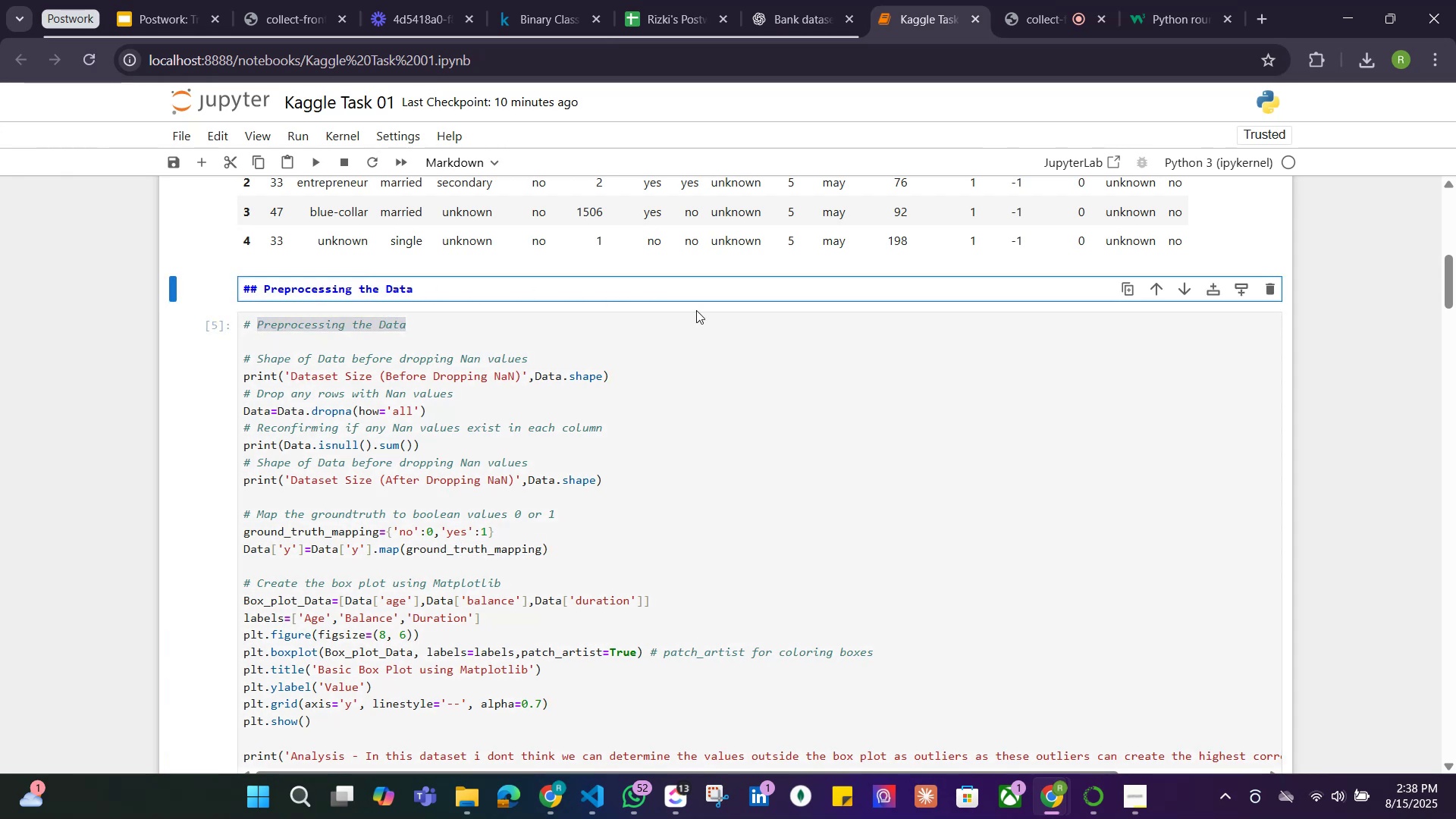 
key(Shift+Enter)
 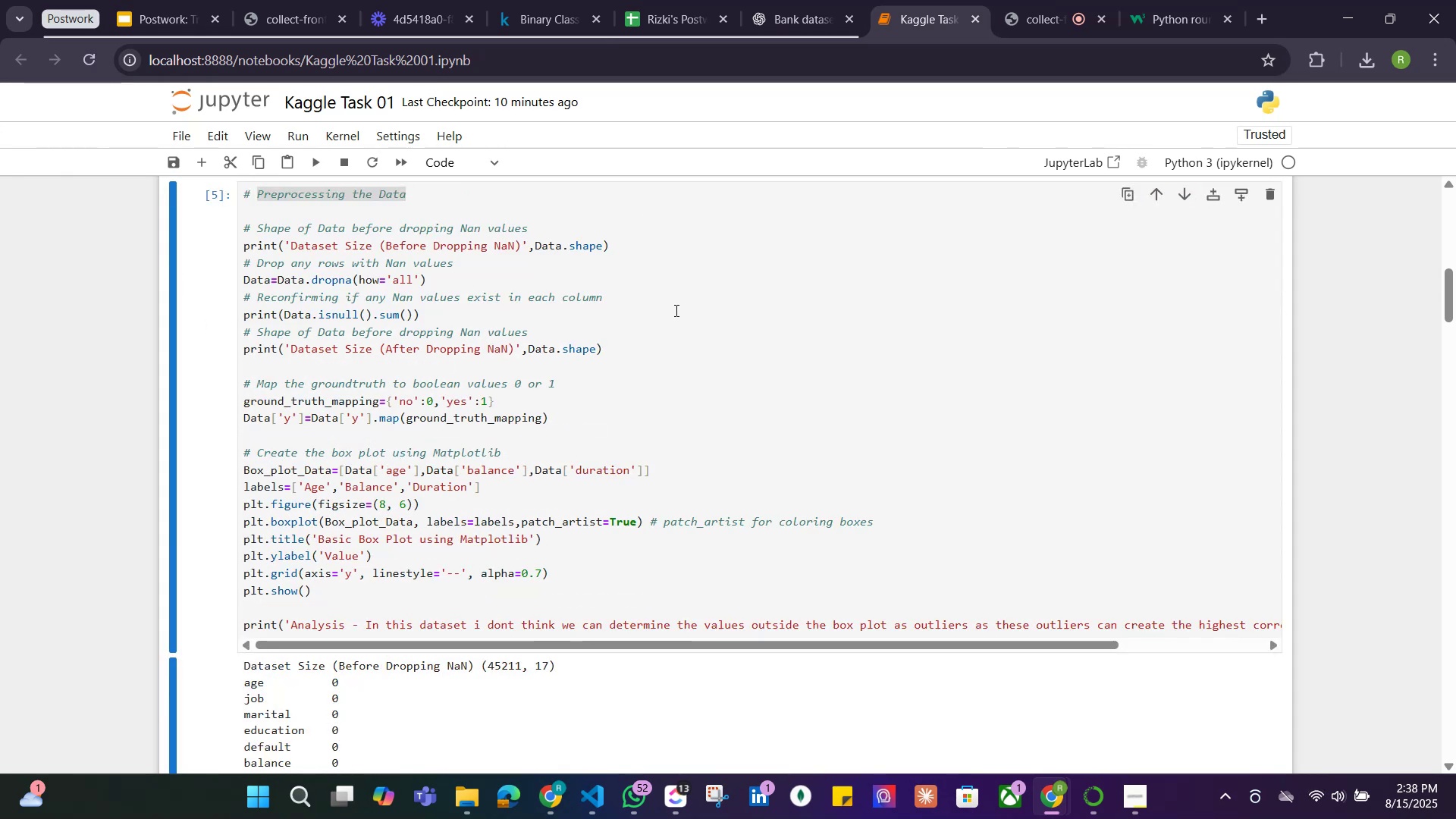 
scroll: coordinate [579, 467], scroll_direction: down, amount: 9.0
 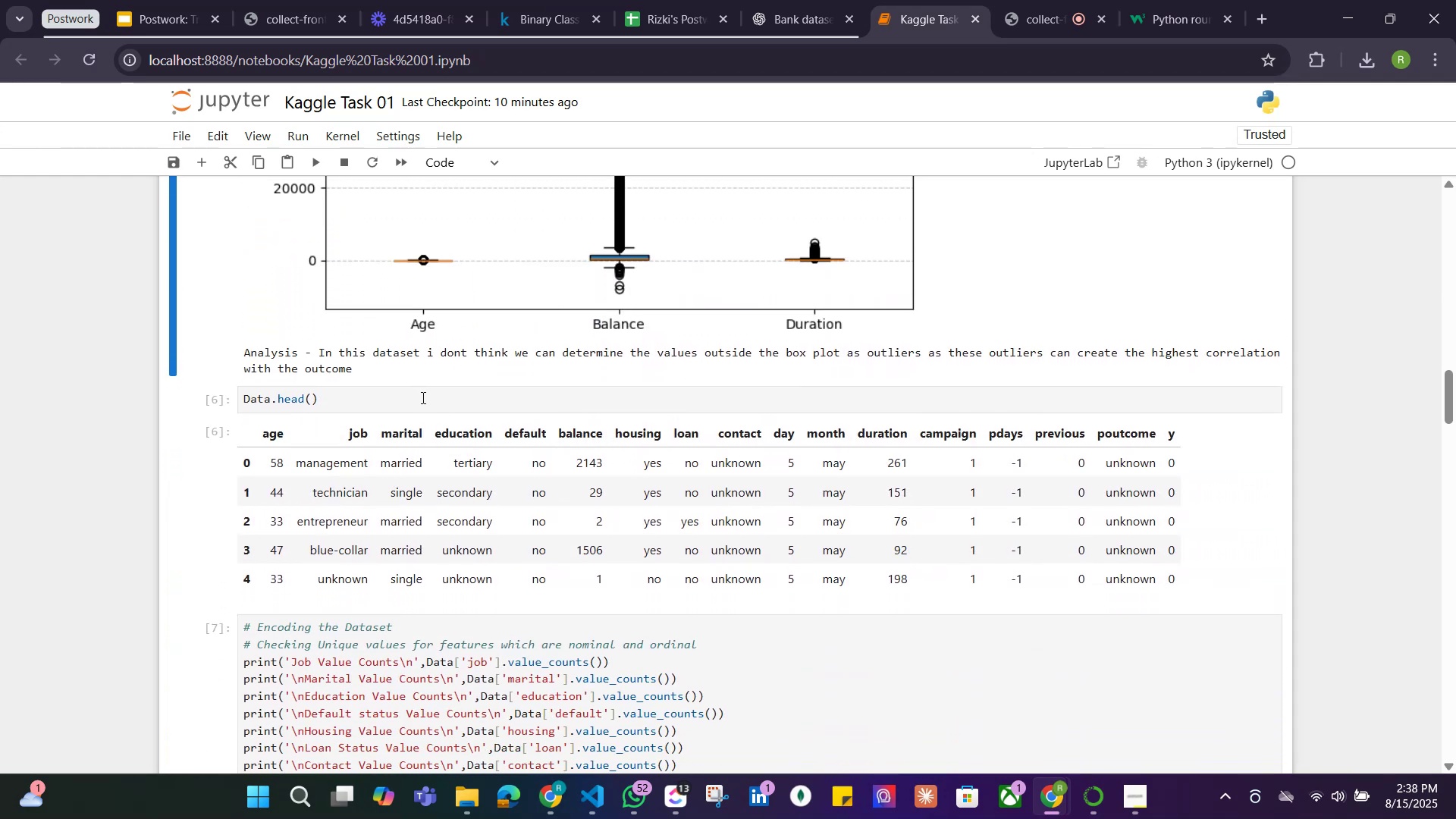 
left_click([448, 400])
 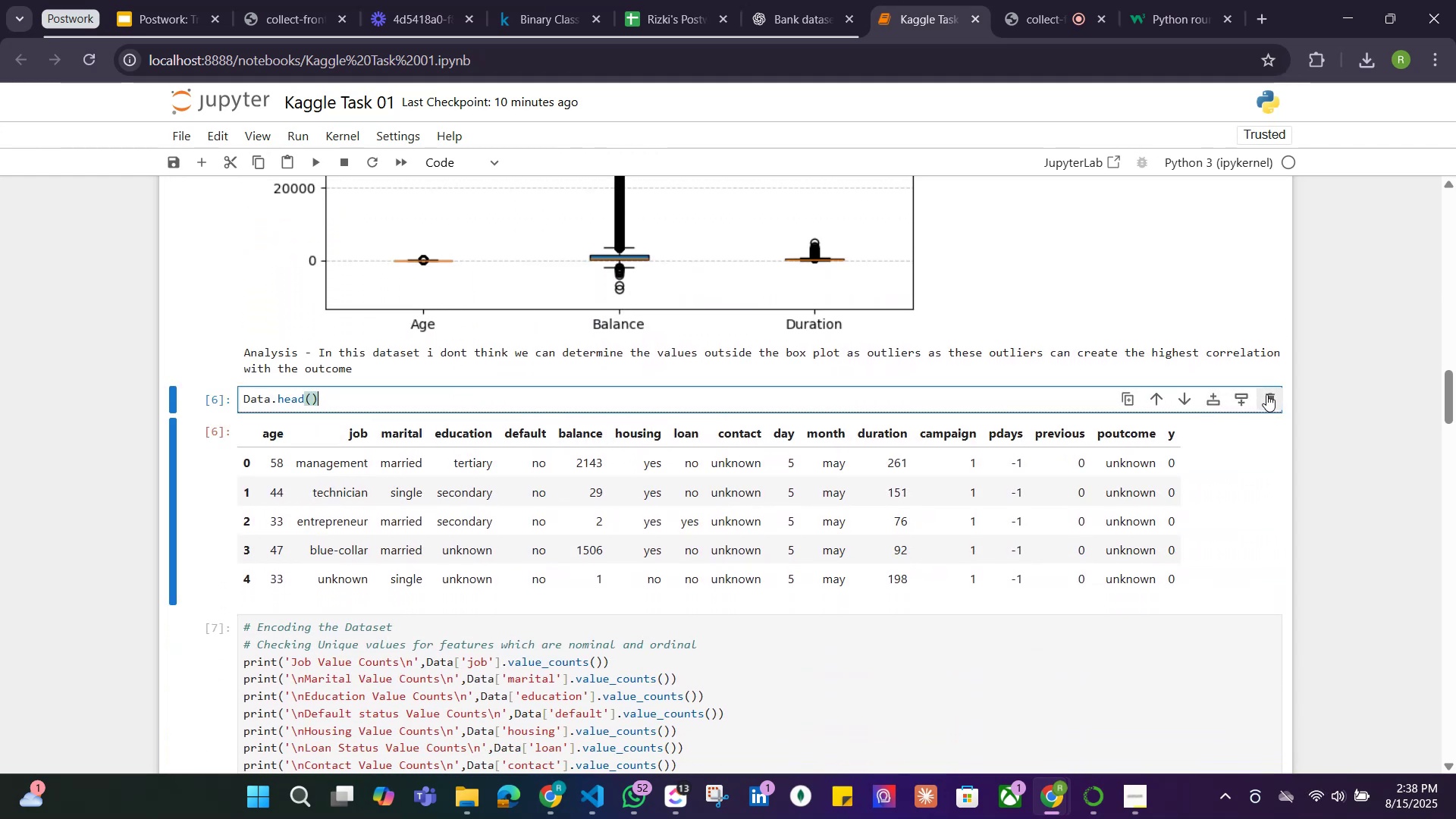 
left_click([1266, 394])
 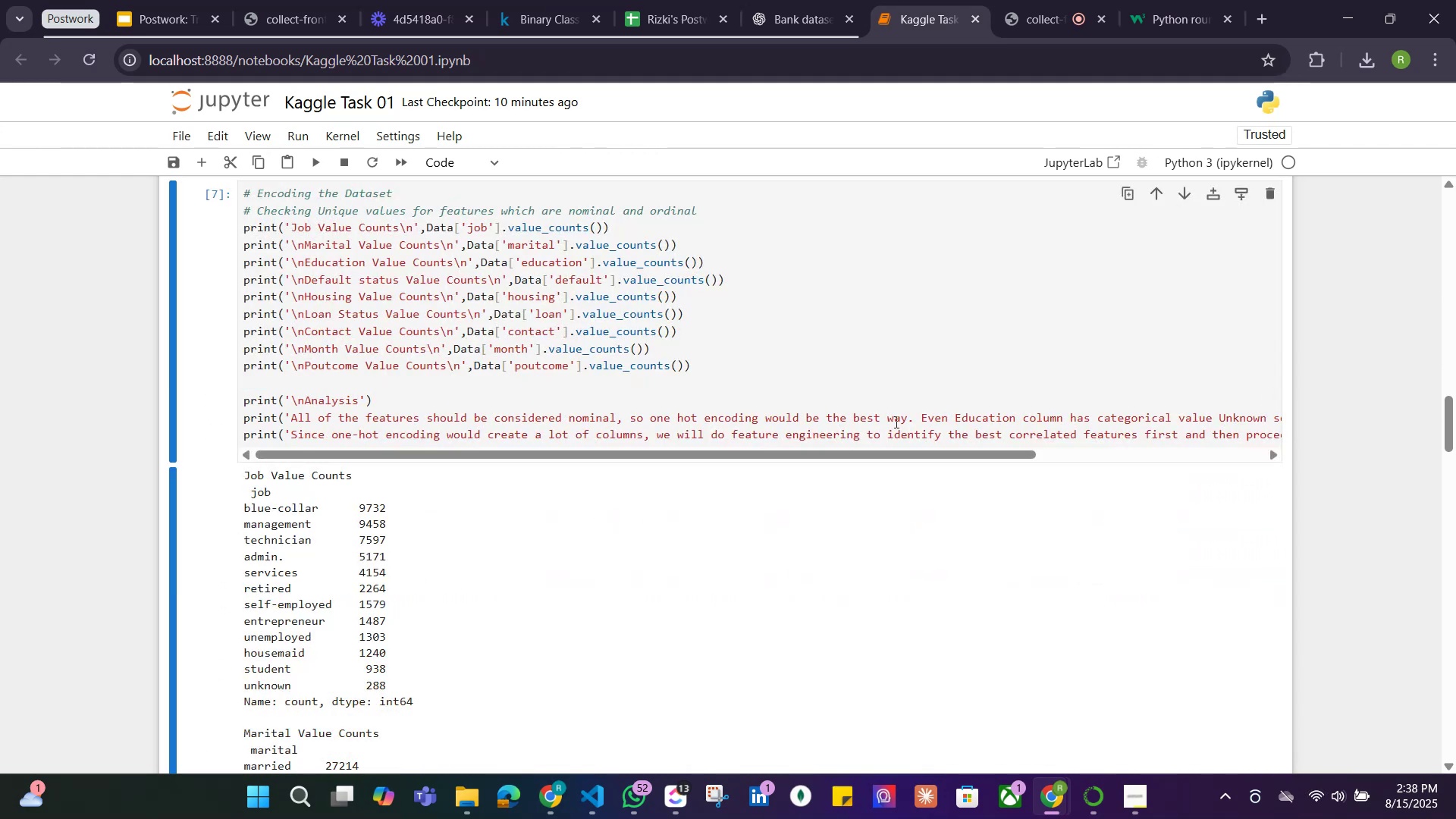 
scroll: coordinate [780, 463], scroll_direction: up, amount: 2.0
 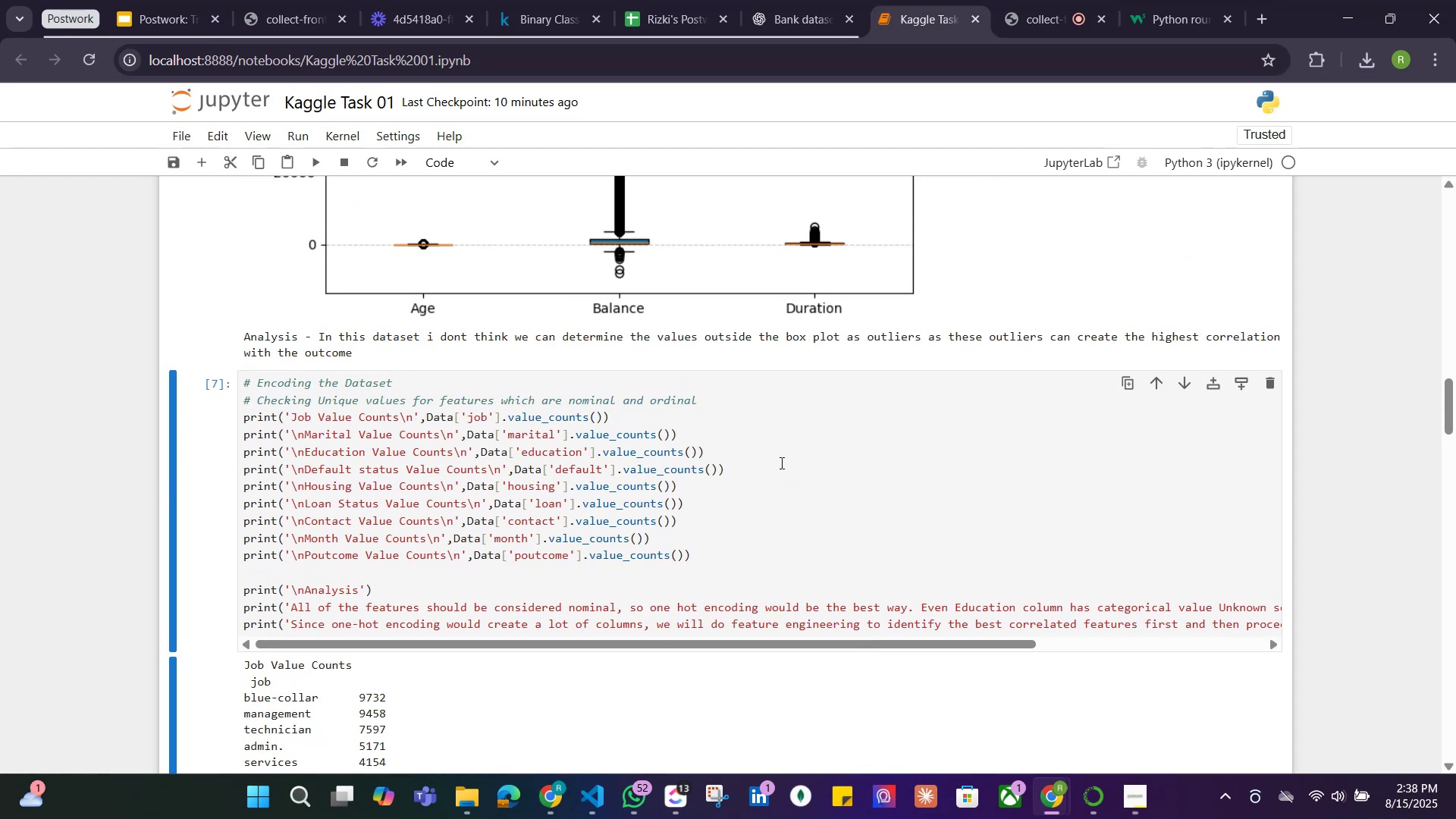 
scroll: coordinate [780, 463], scroll_direction: down, amount: 4.0
 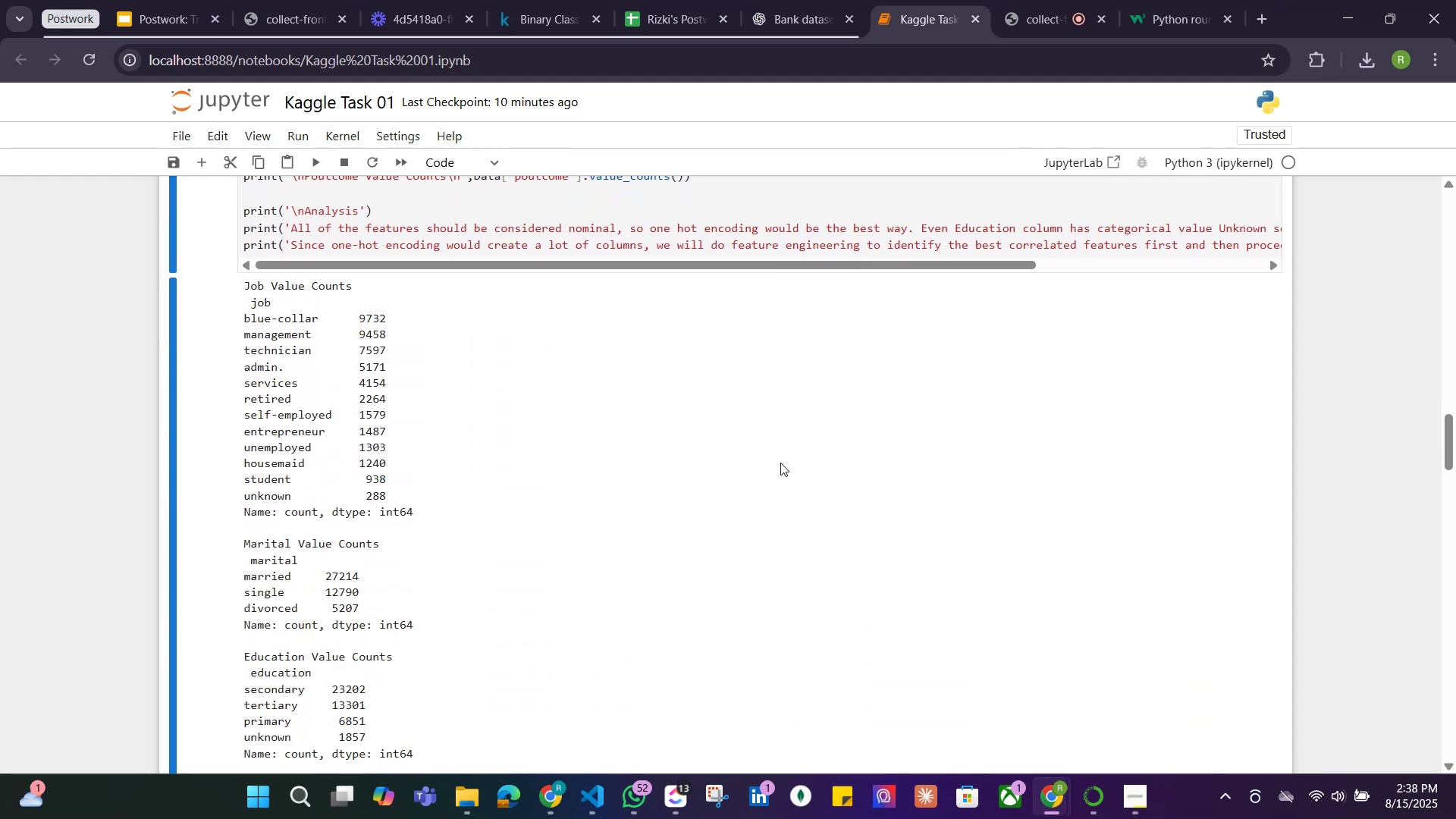 
scroll: coordinate [780, 463], scroll_direction: up, amount: 5.0
 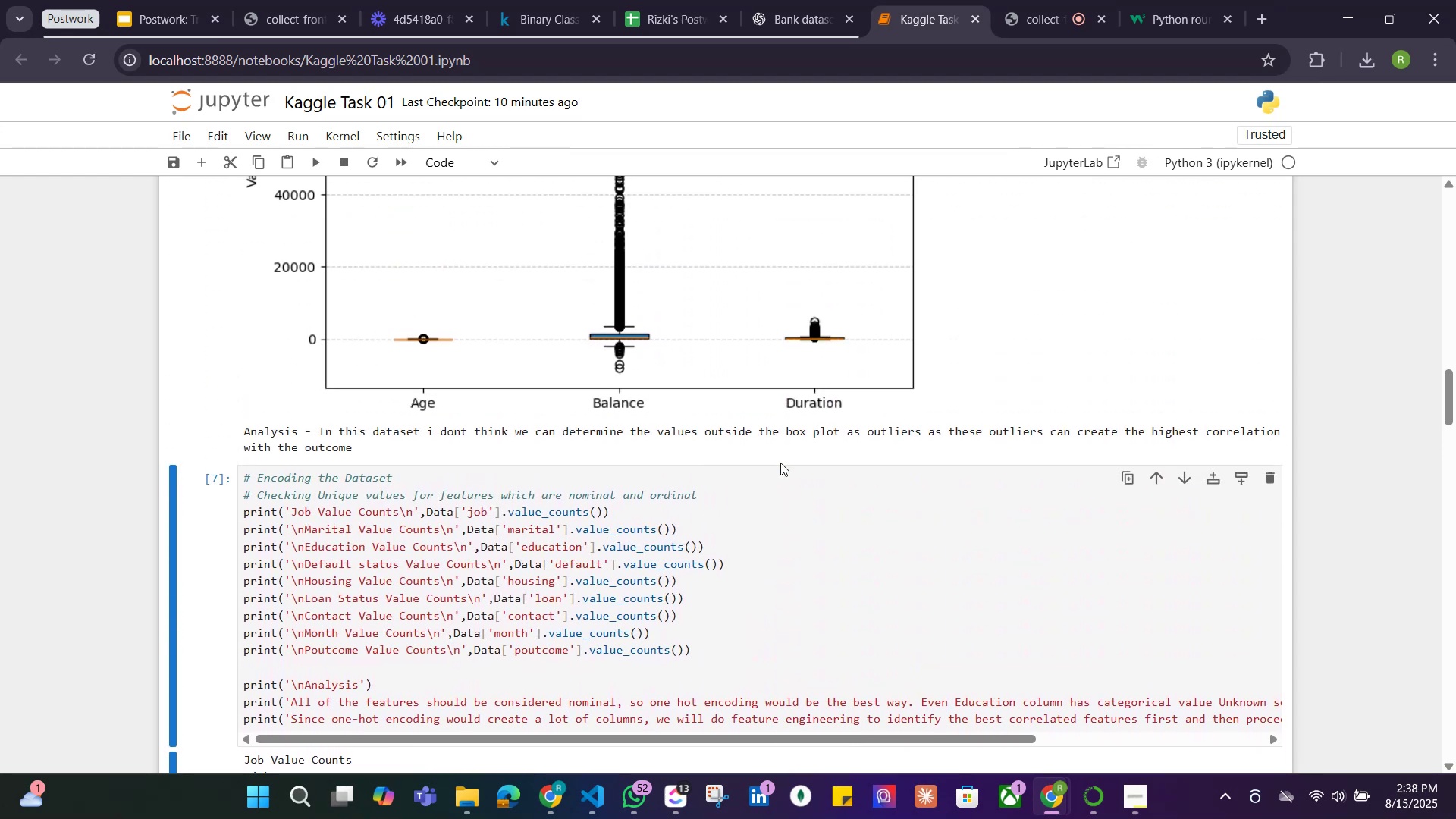 
scroll: coordinate [780, 463], scroll_direction: down, amount: 2.0
 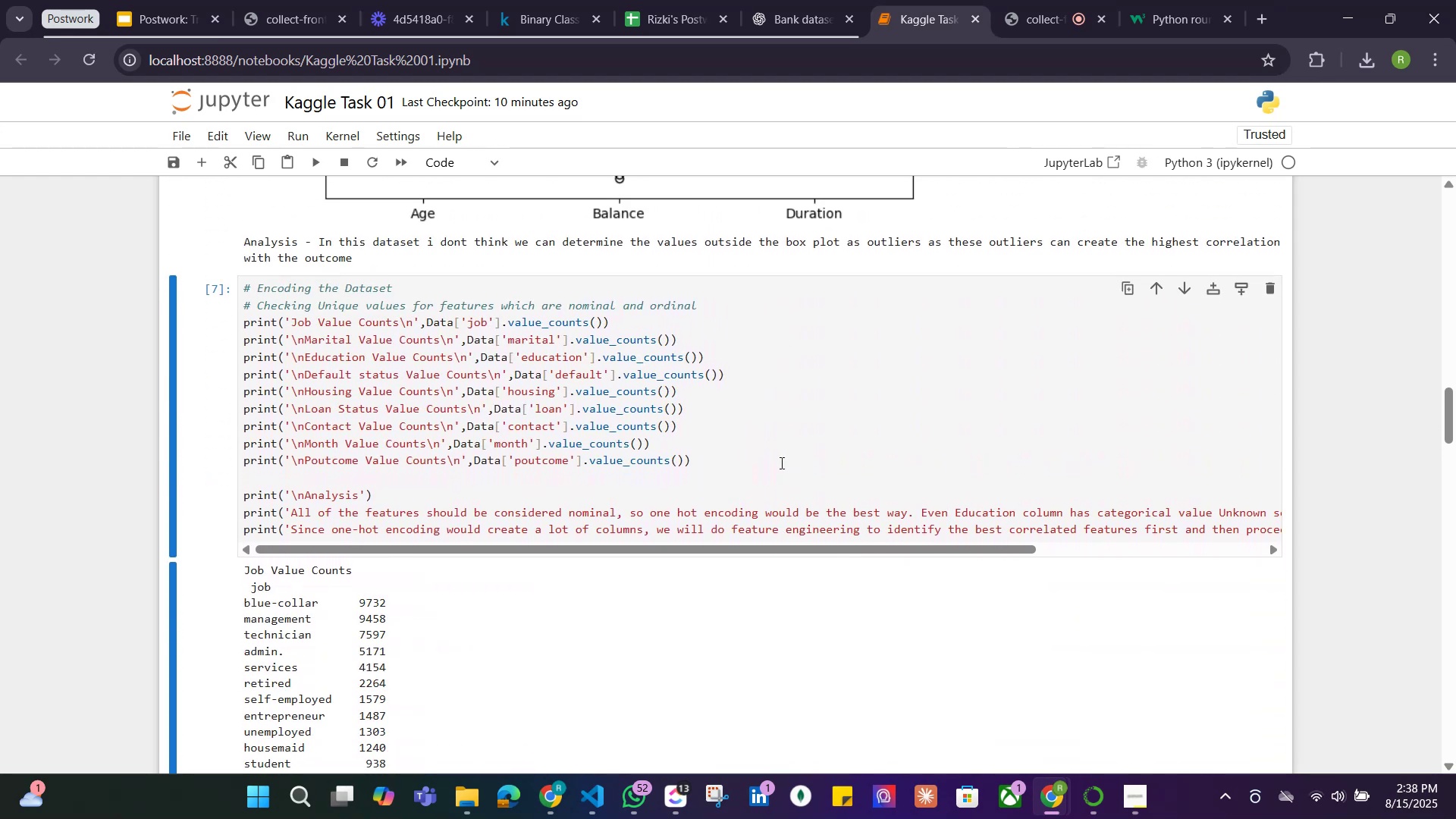 
scroll: coordinate [780, 463], scroll_direction: up, amount: 3.0
 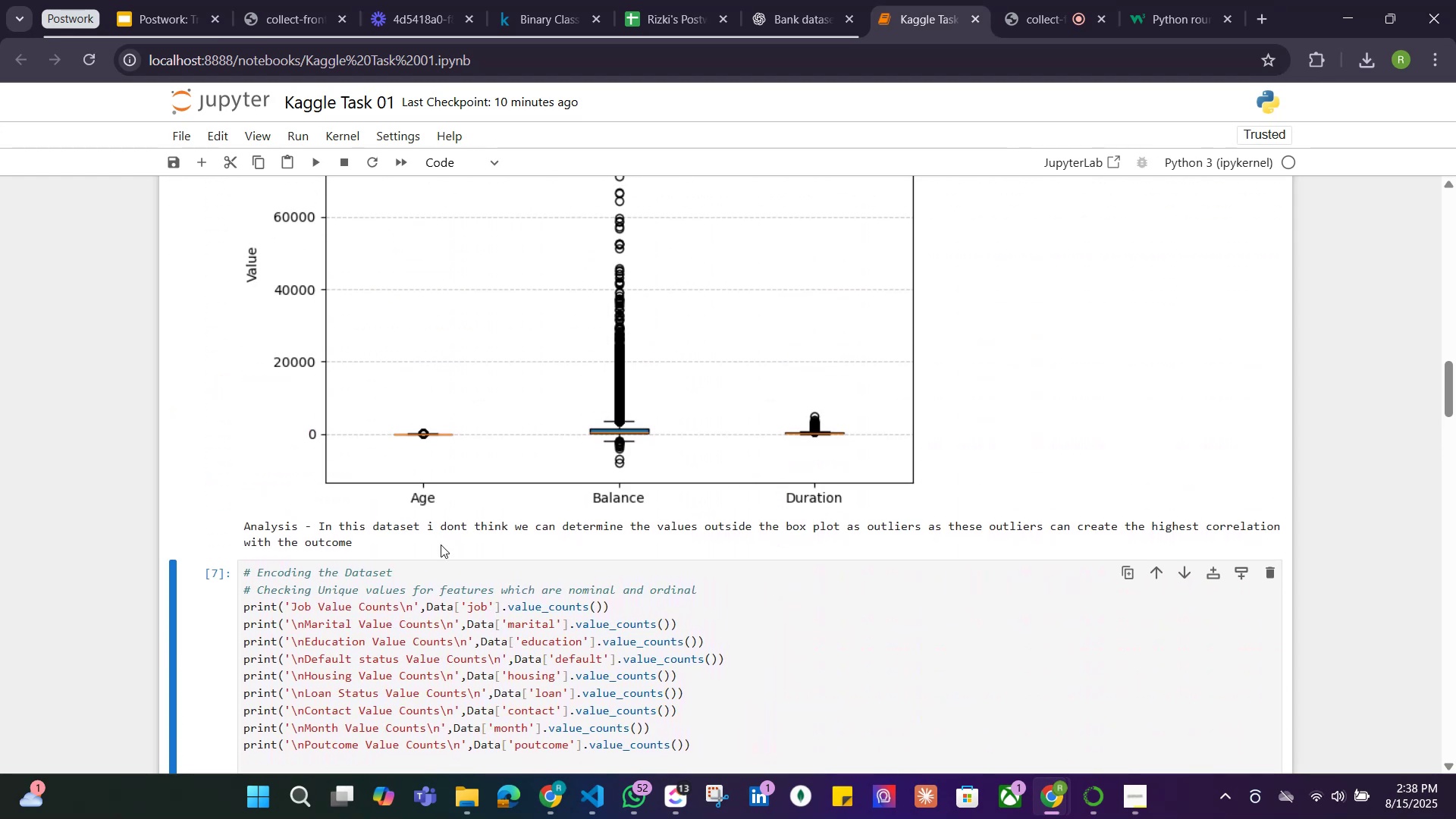 
left_click([416, 540])
 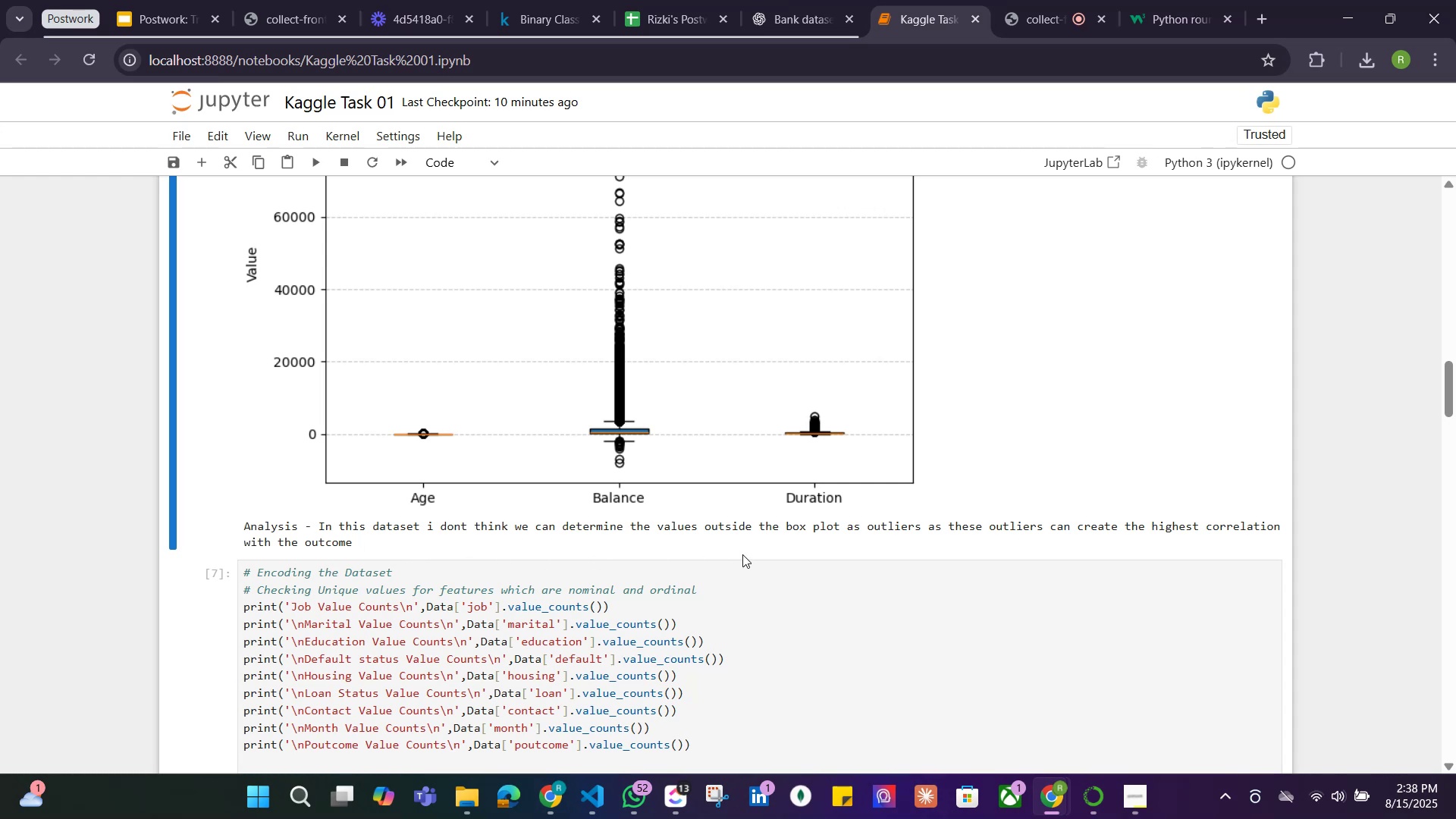 
scroll: coordinate [579, 543], scroll_direction: down, amount: 20.0
 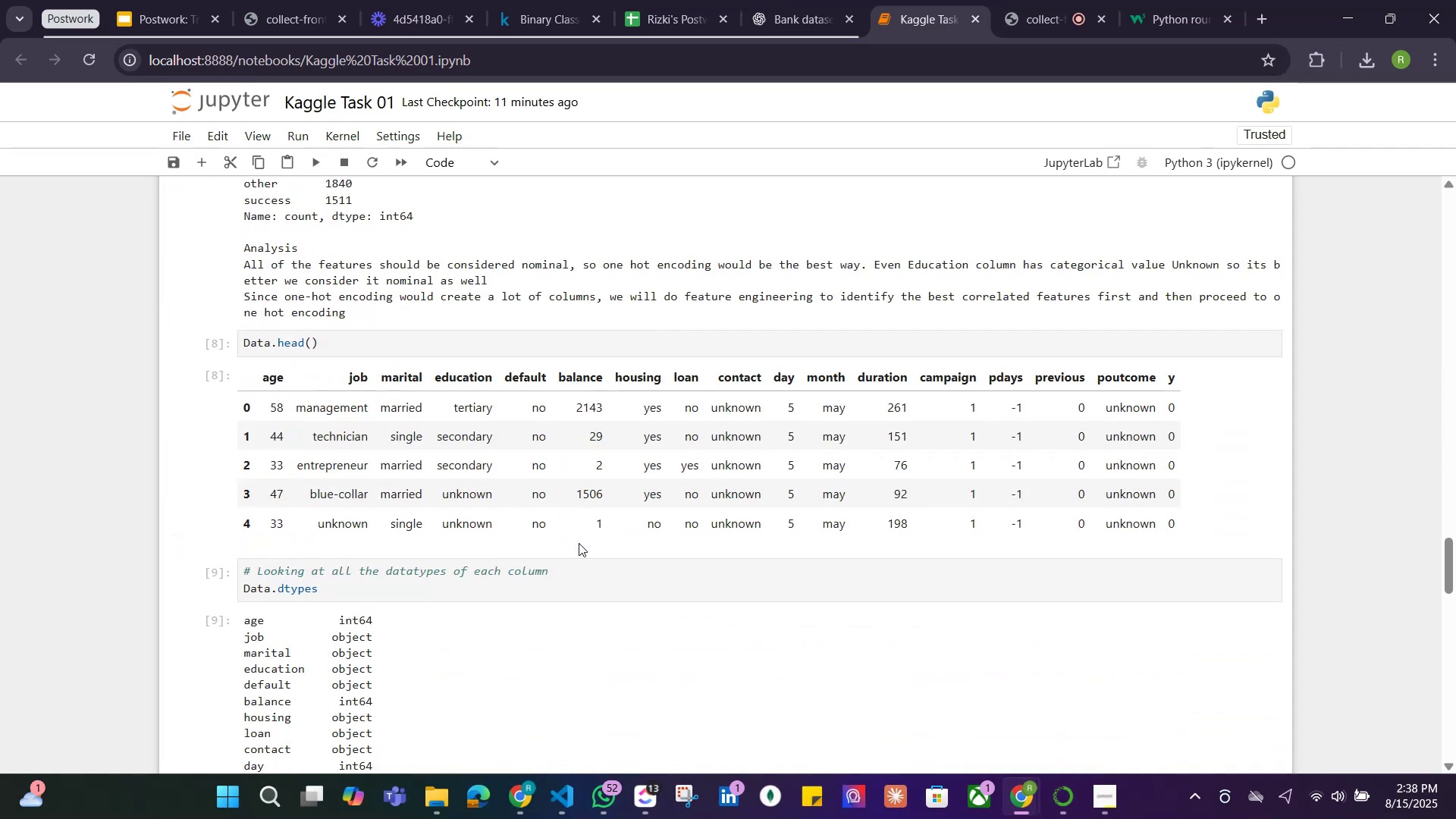 
scroll: coordinate [579, 543], scroll_direction: up, amount: 2.0
 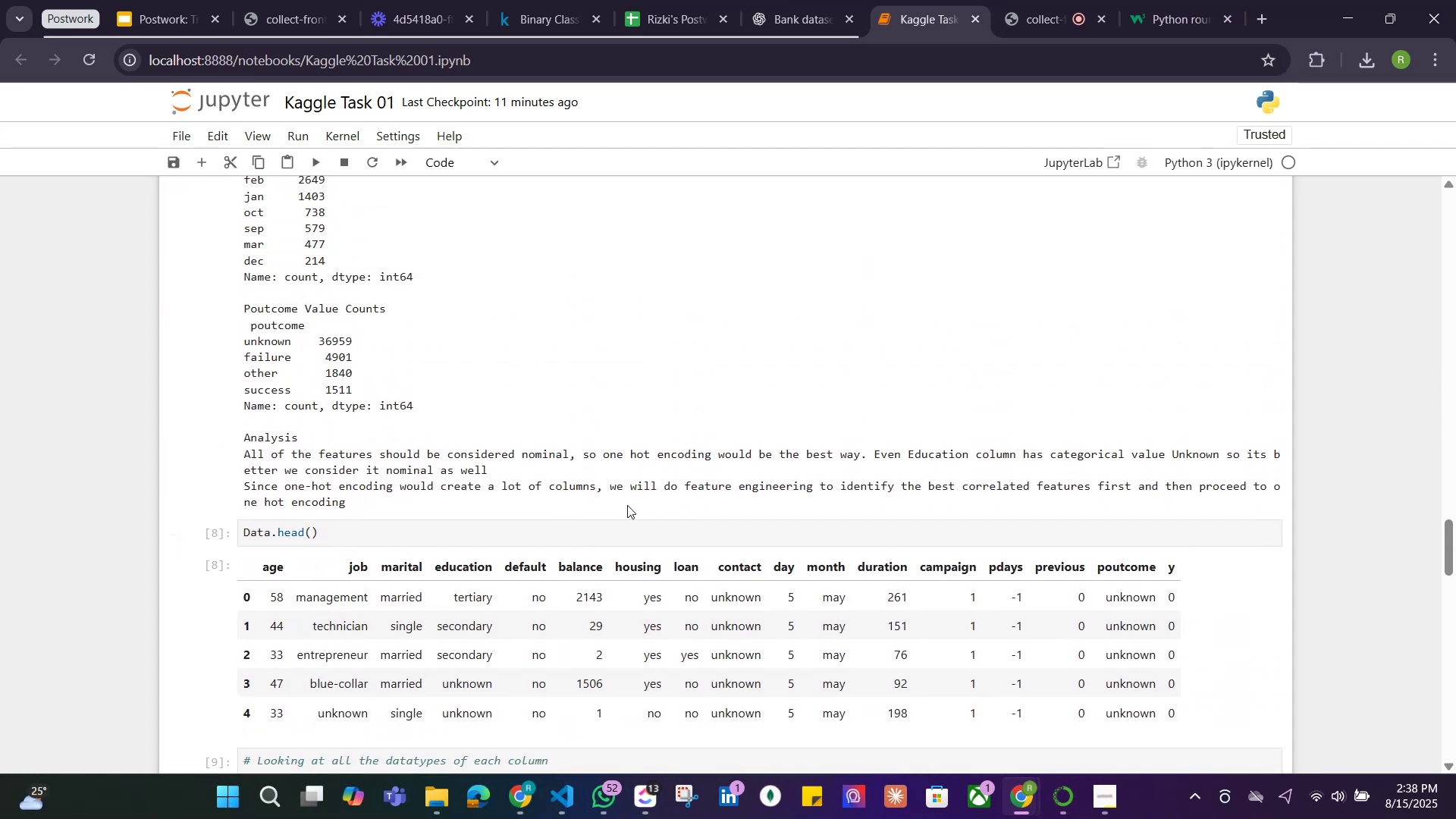 
left_click_drag(start_coordinate=[674, 532], to_coordinate=[678, 534])
 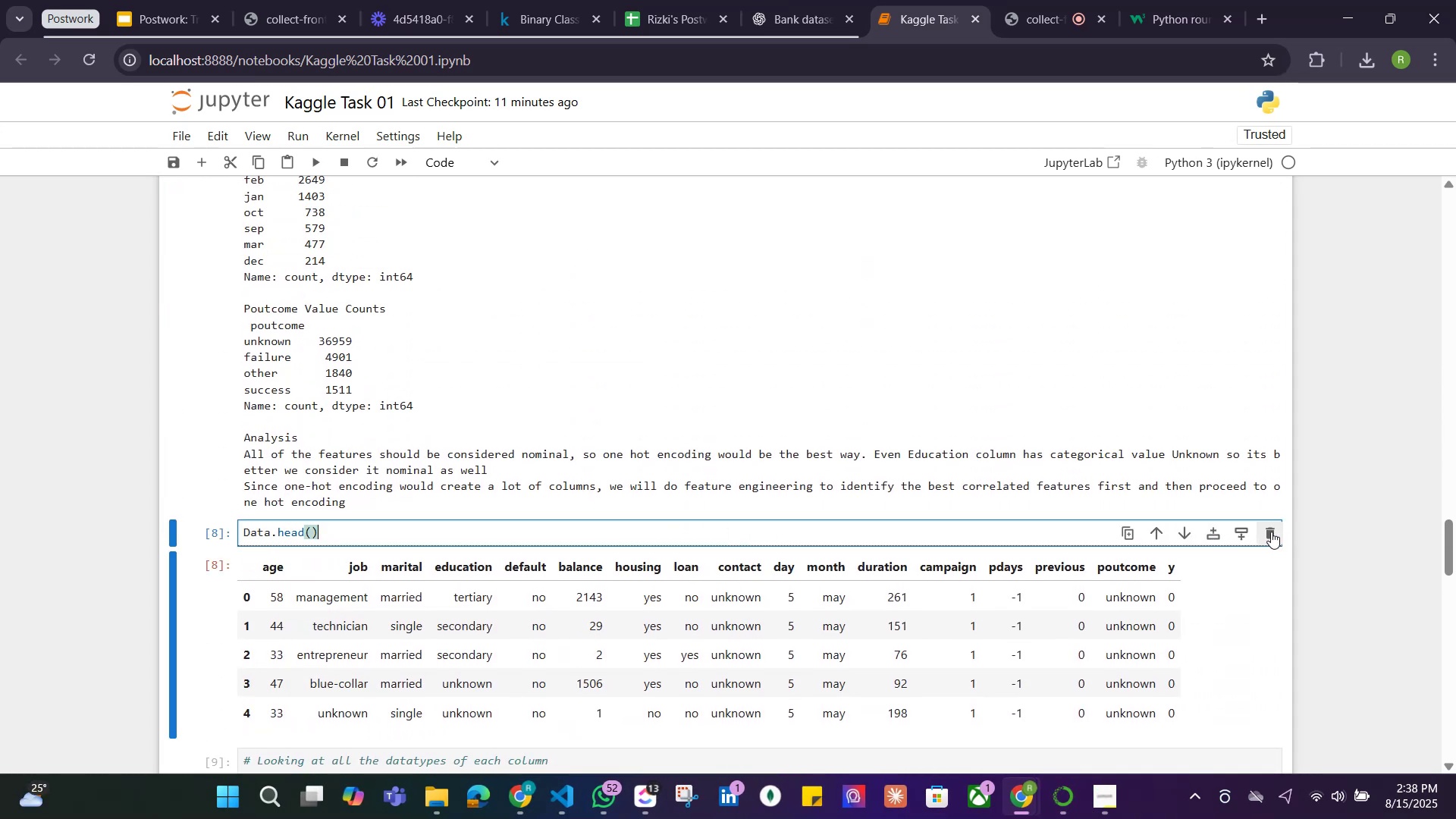 
left_click([1271, 532])
 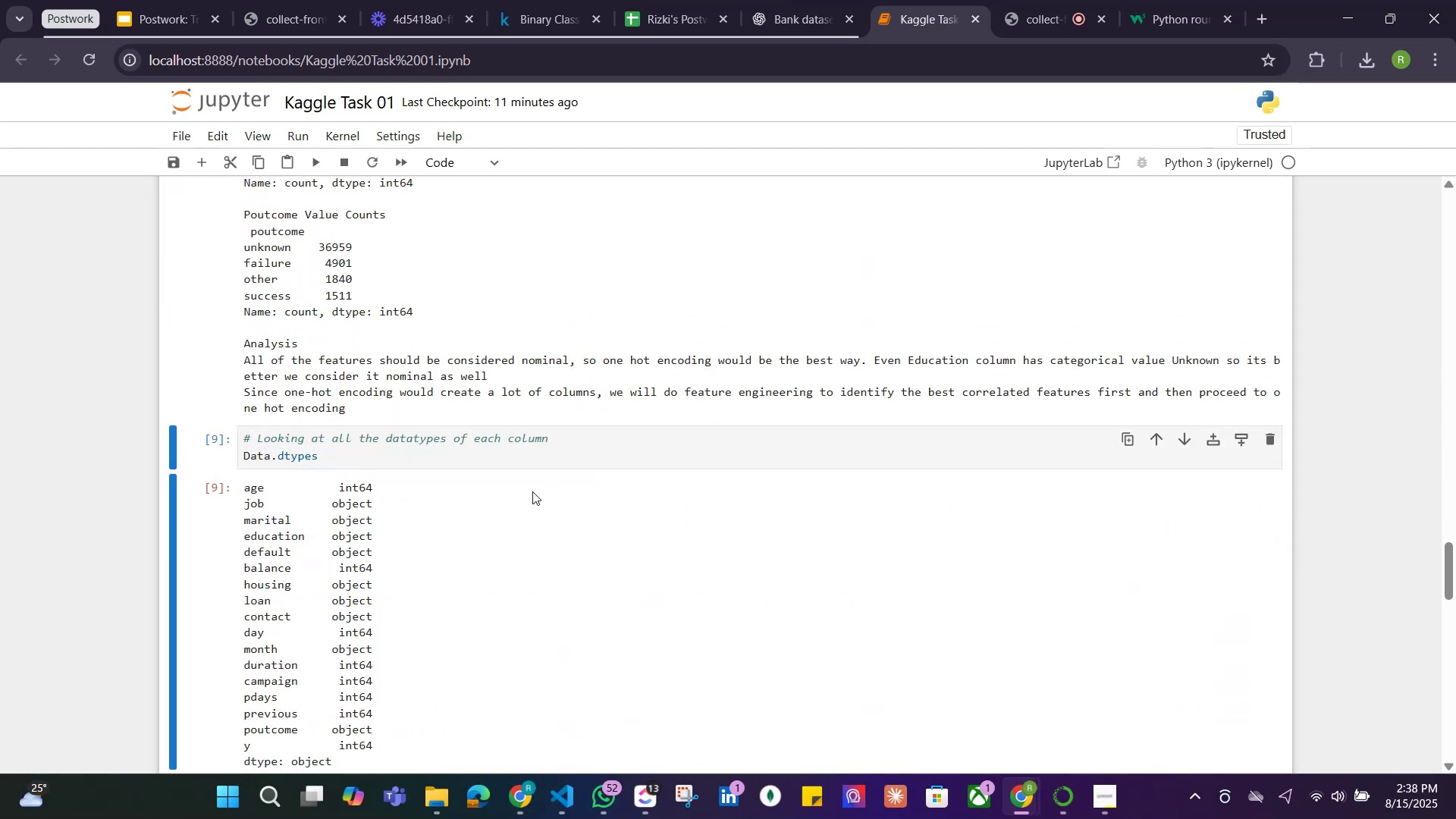 
scroll: coordinate [506, 491], scroll_direction: down, amount: 2.0
 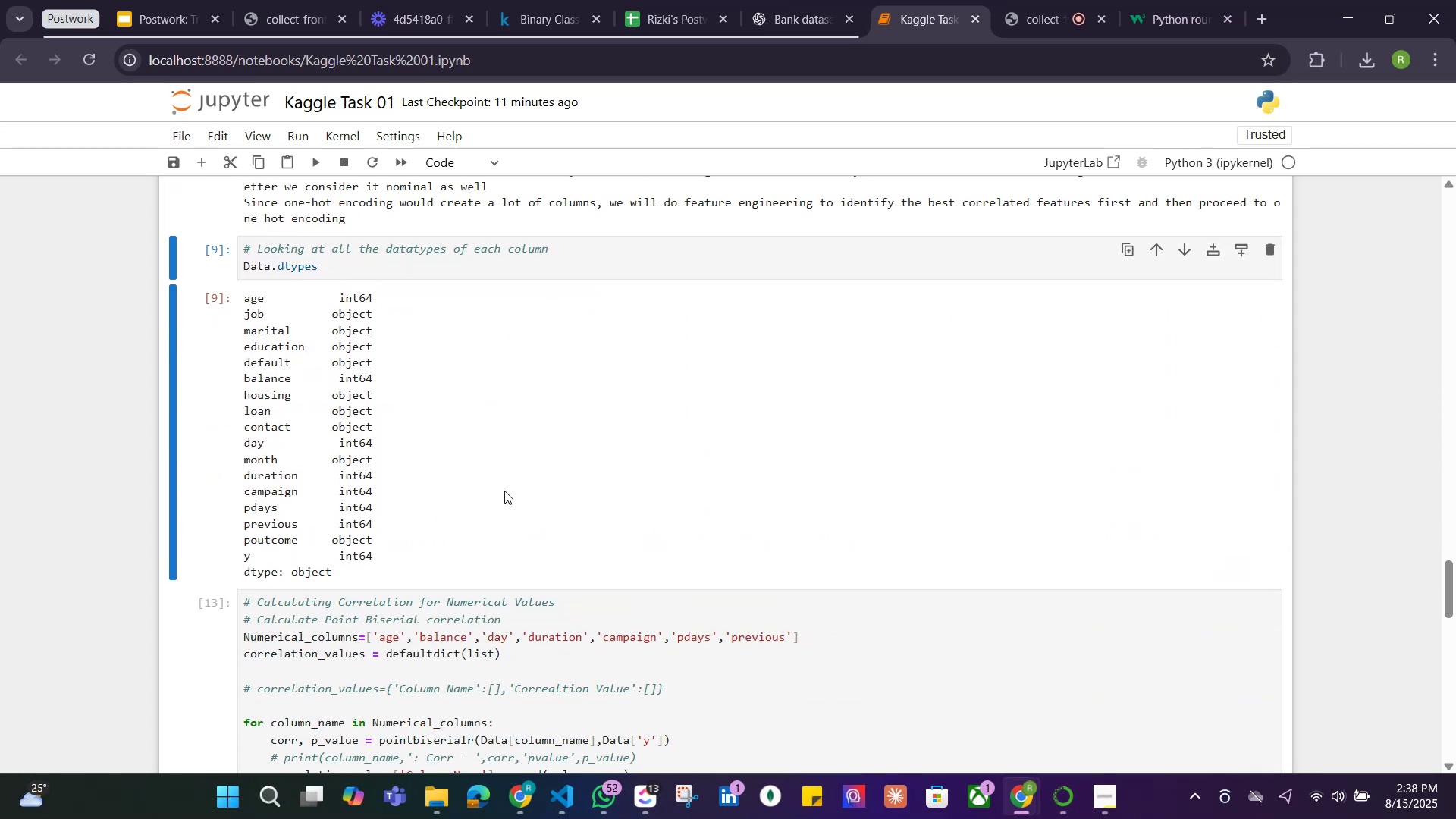 
scroll: coordinate [563, 444], scroll_direction: up, amount: 3.0
 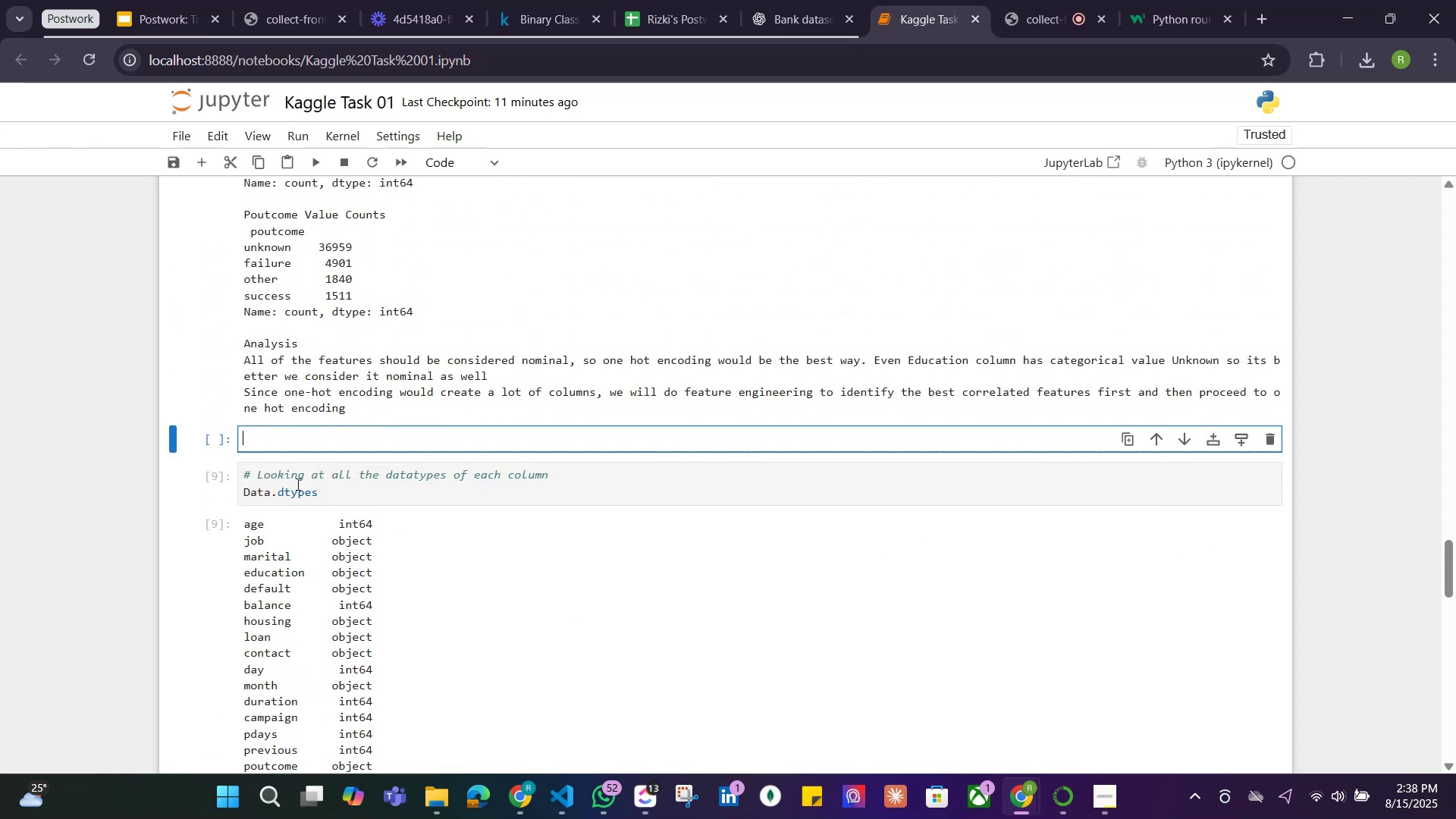 
wait(5.13)
 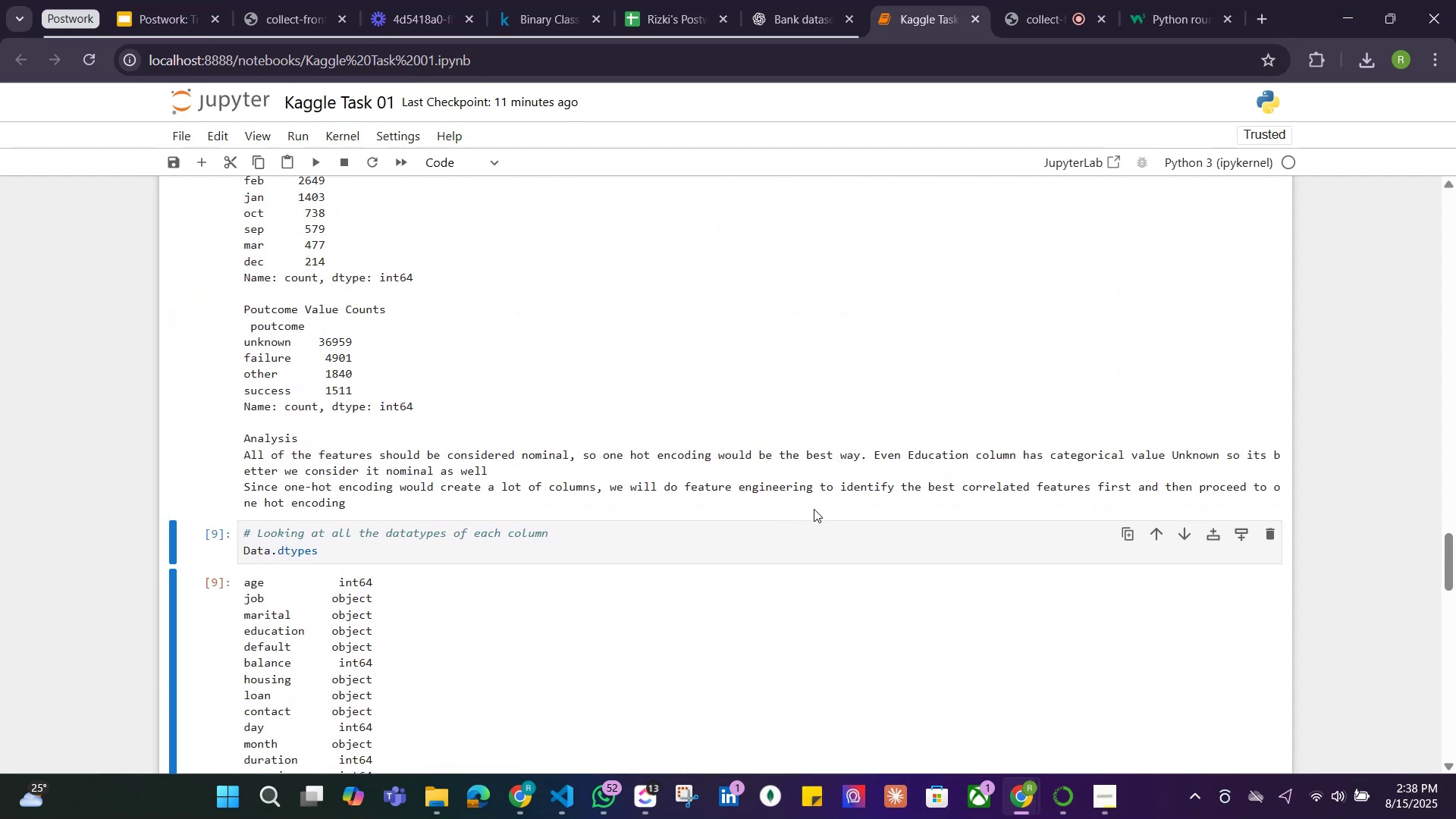 
left_click([440, 163])
 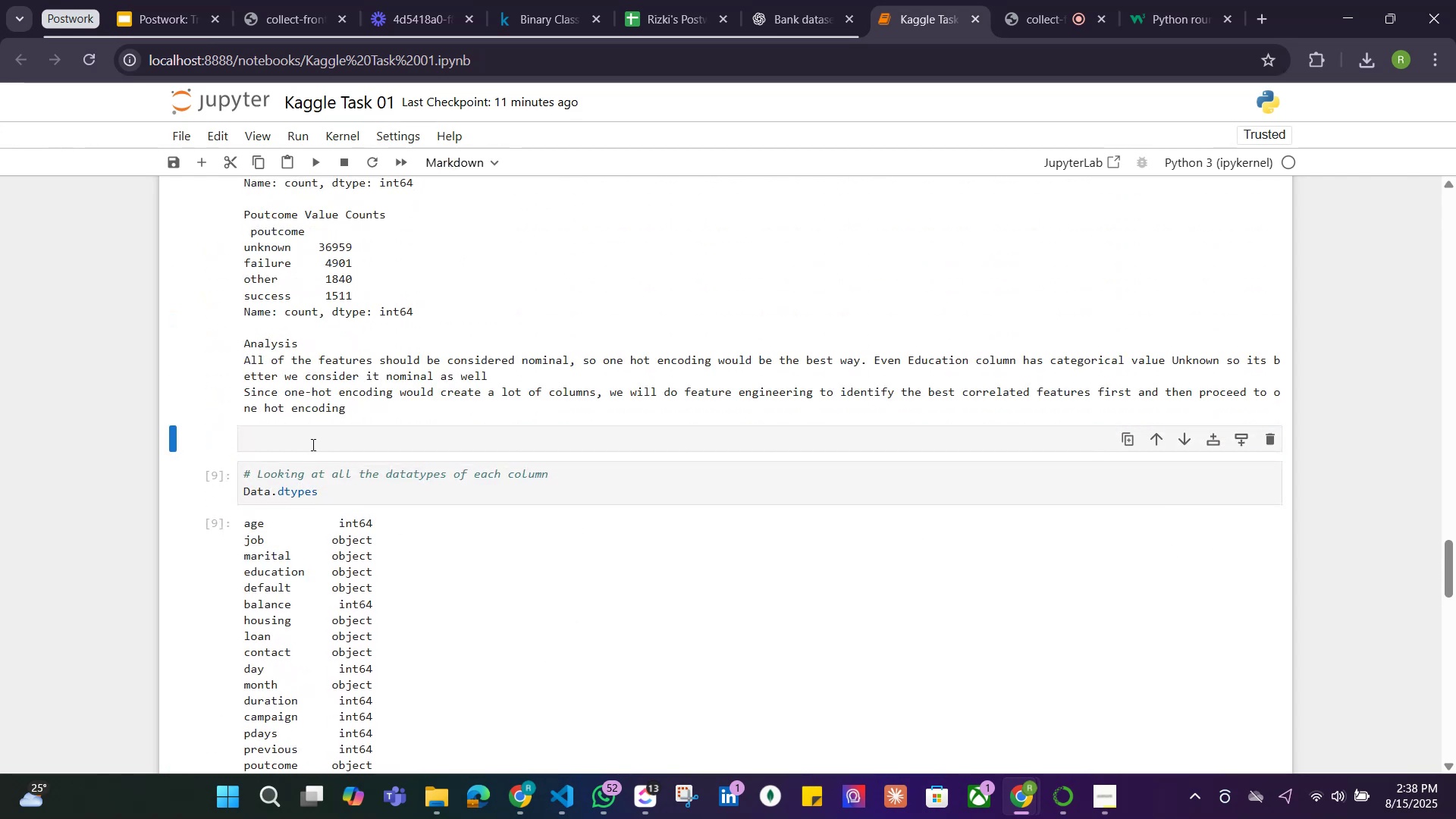 
left_click([309, 438])
 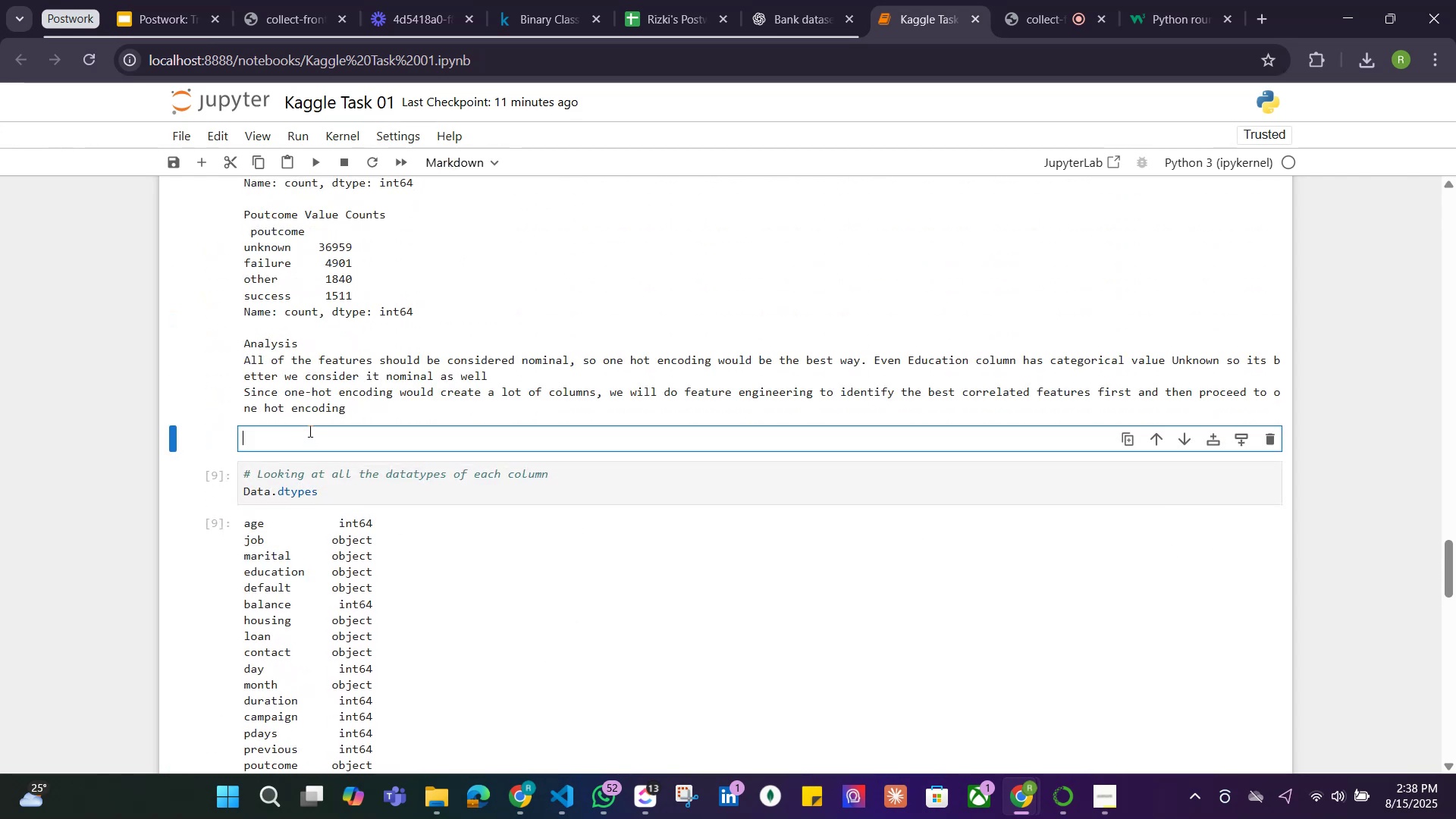 
type(## Data types of eachc)
key(Backspace)
type( column)
 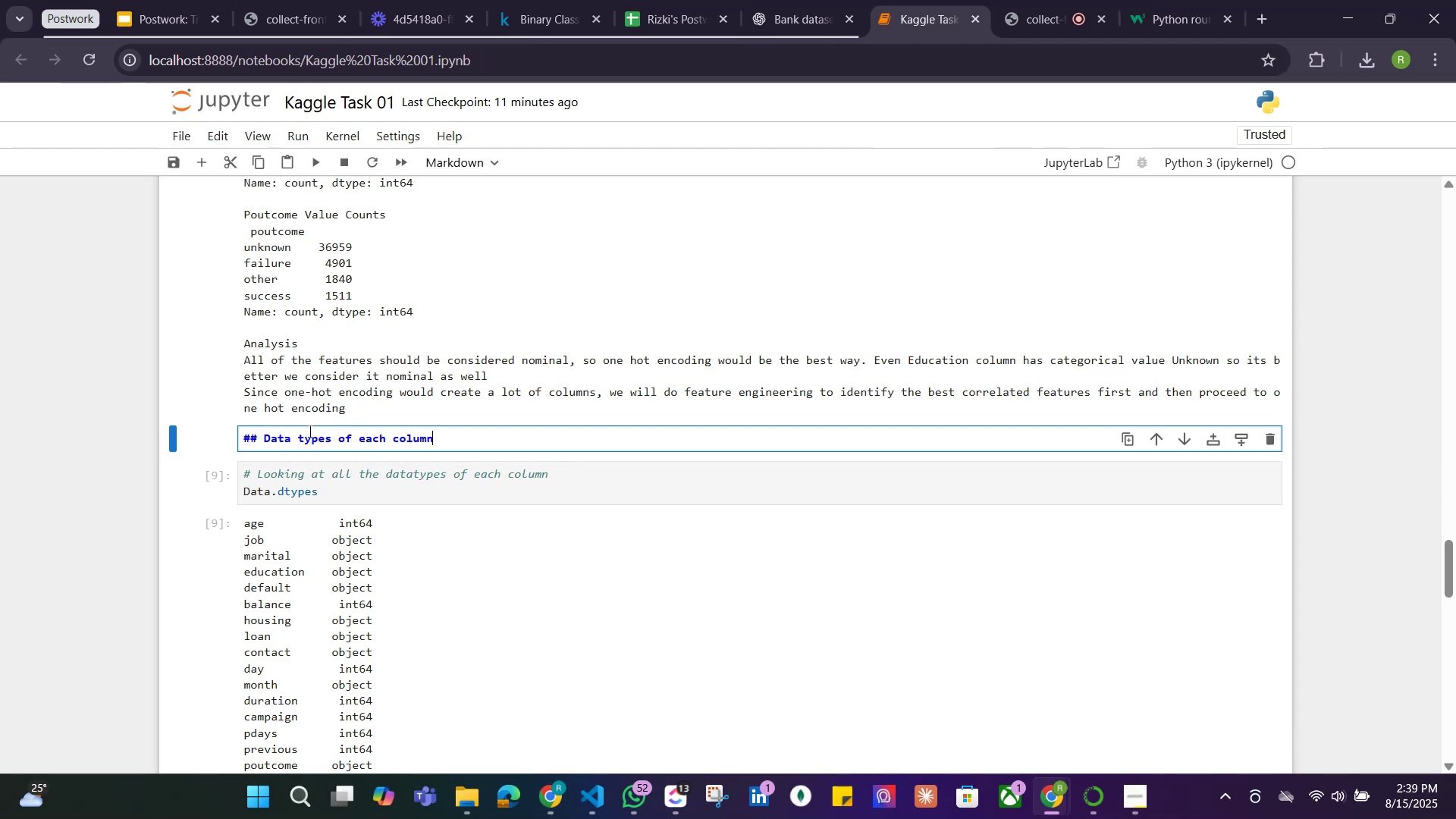 
key(Shift+Enter)
 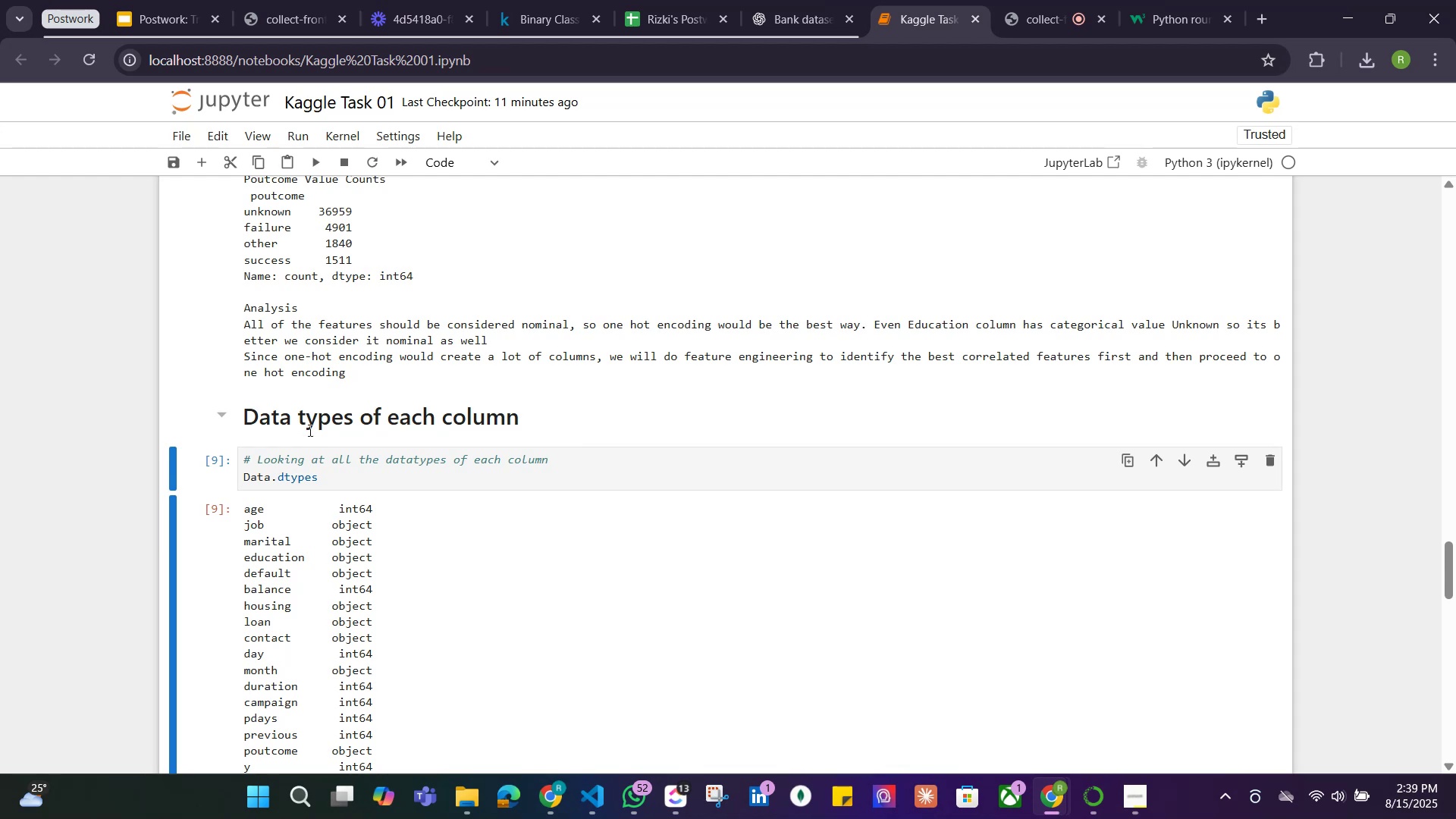 
scroll: coordinate [712, 519], scroll_direction: down, amount: 4.0
 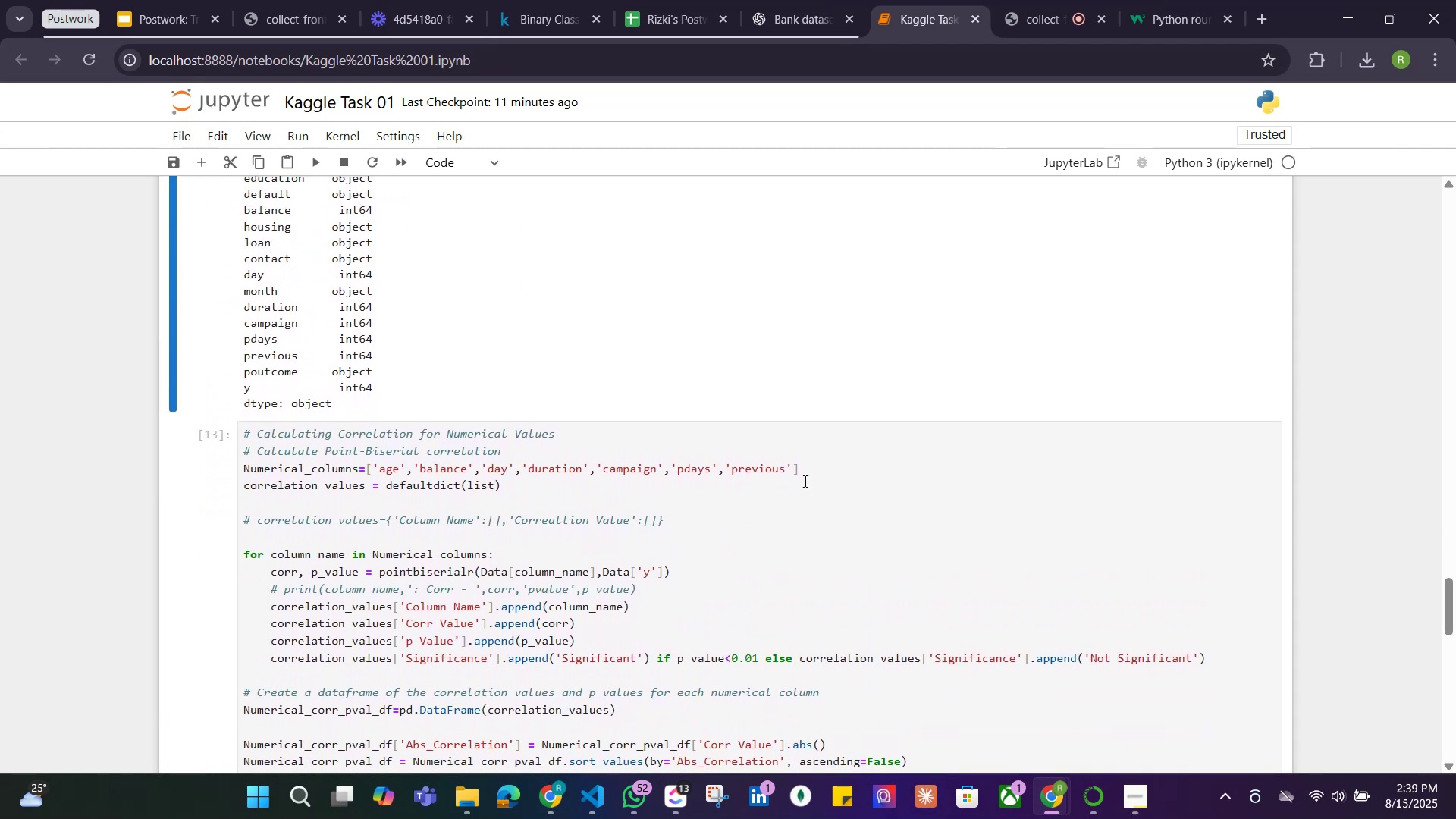 
left_click([913, 485])
 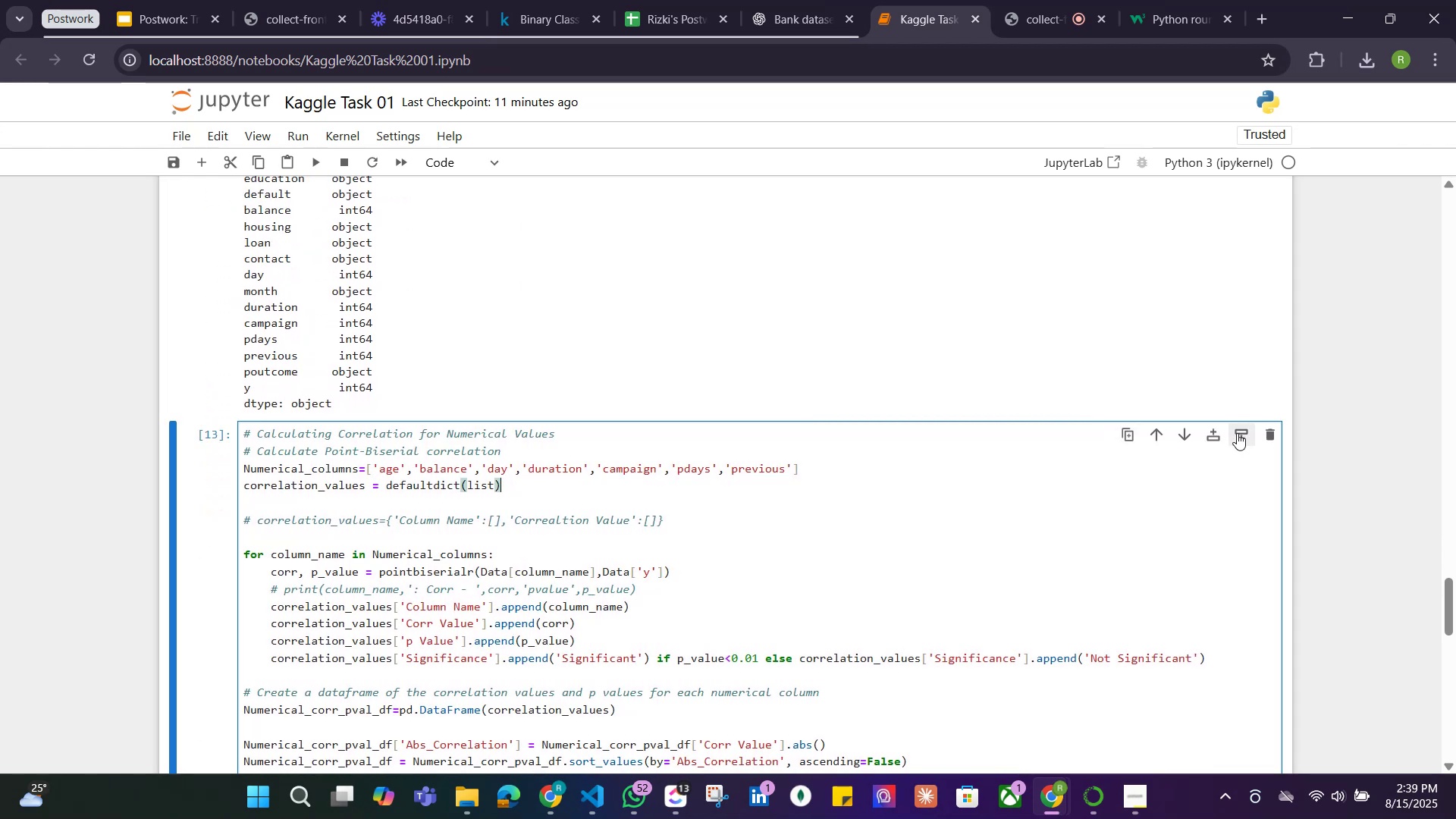 
left_click([1216, 433])
 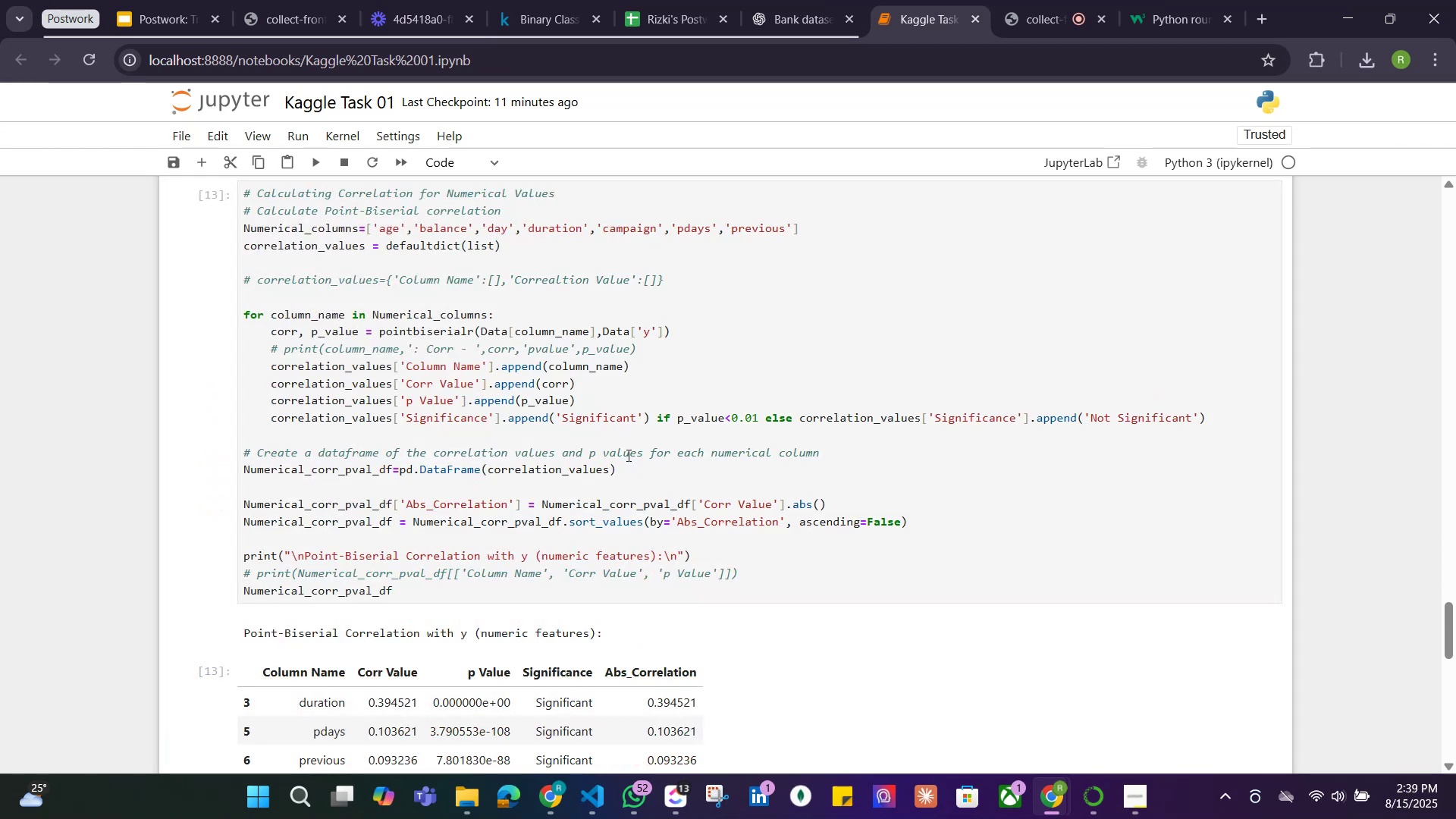 
scroll: coordinate [666, 436], scroll_direction: up, amount: 4.0
 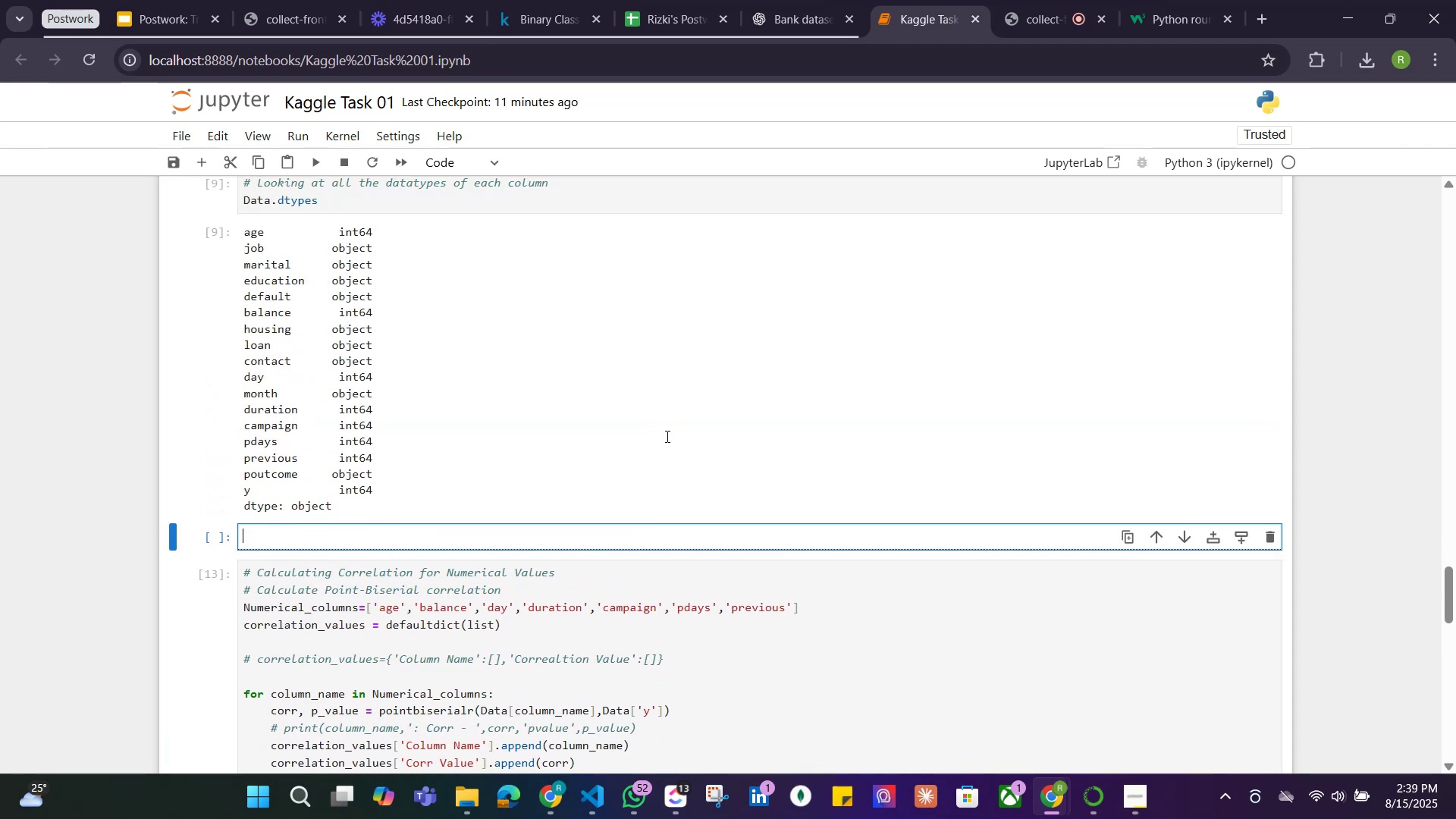 
scroll: coordinate [670, 435], scroll_direction: down, amount: 3.0
 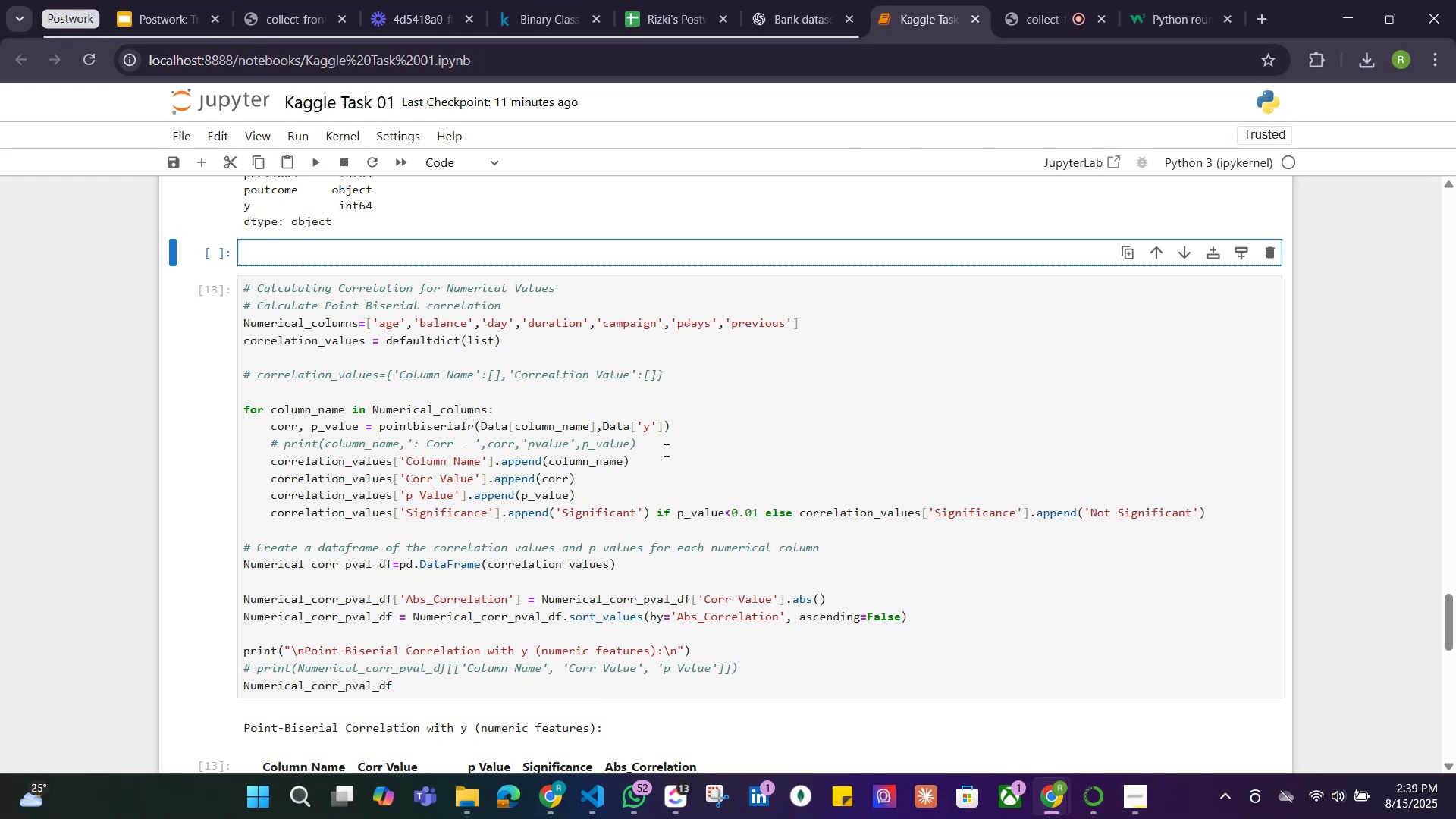 
wait(10.01)
 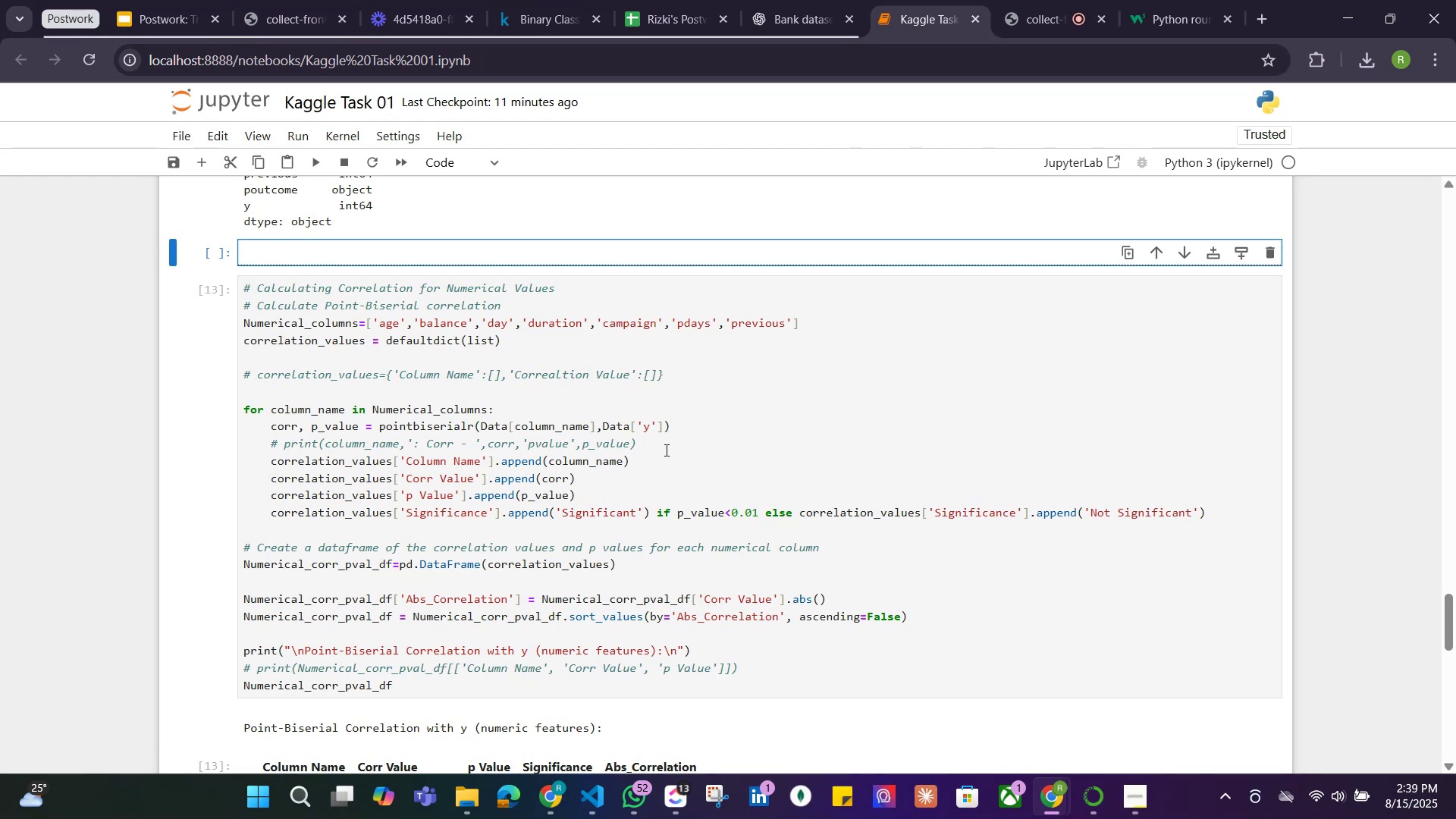 
hold_key(key=ShiftLeft, duration=1.08)
 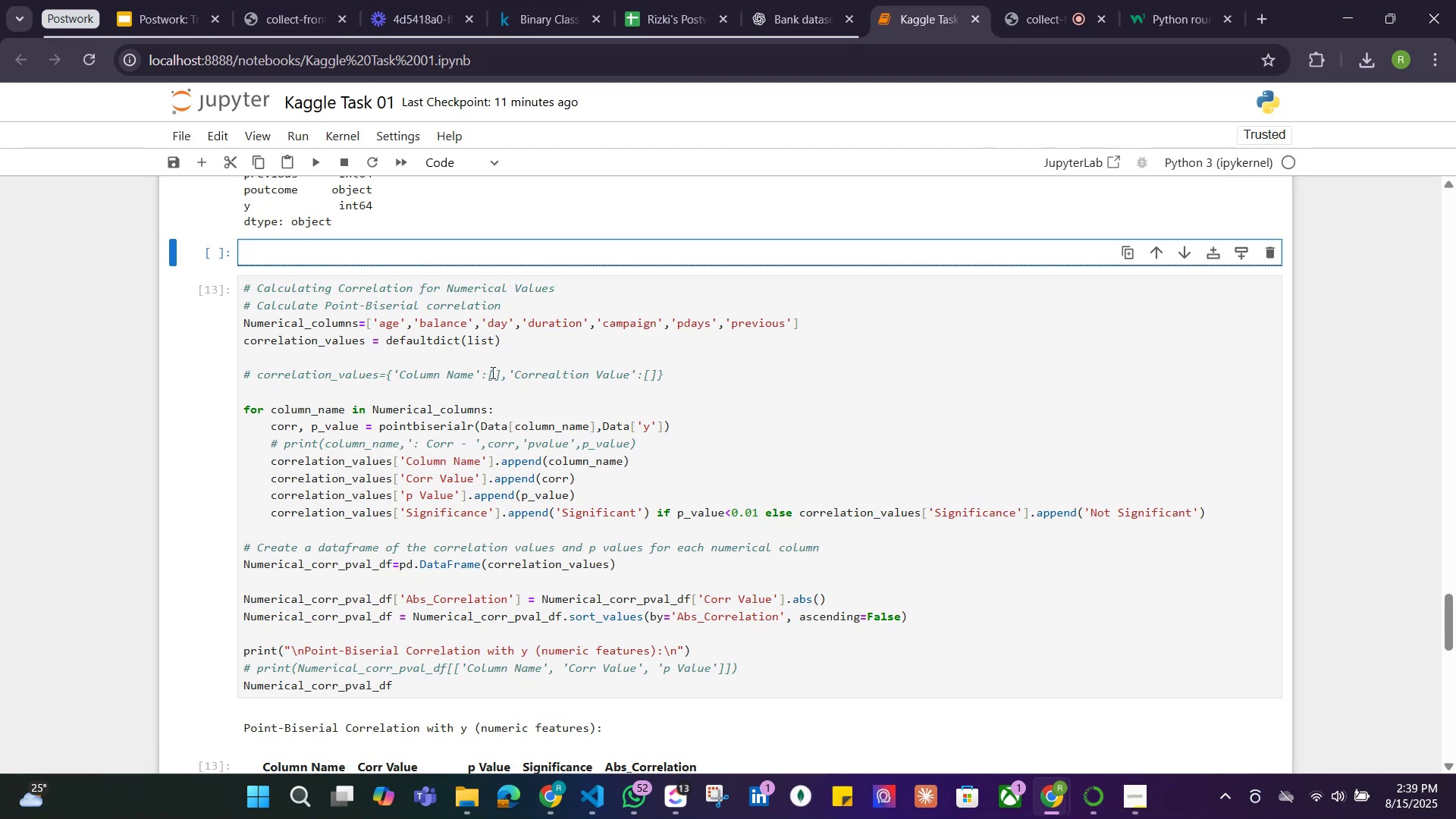 
type(# Correaltion Tests)
 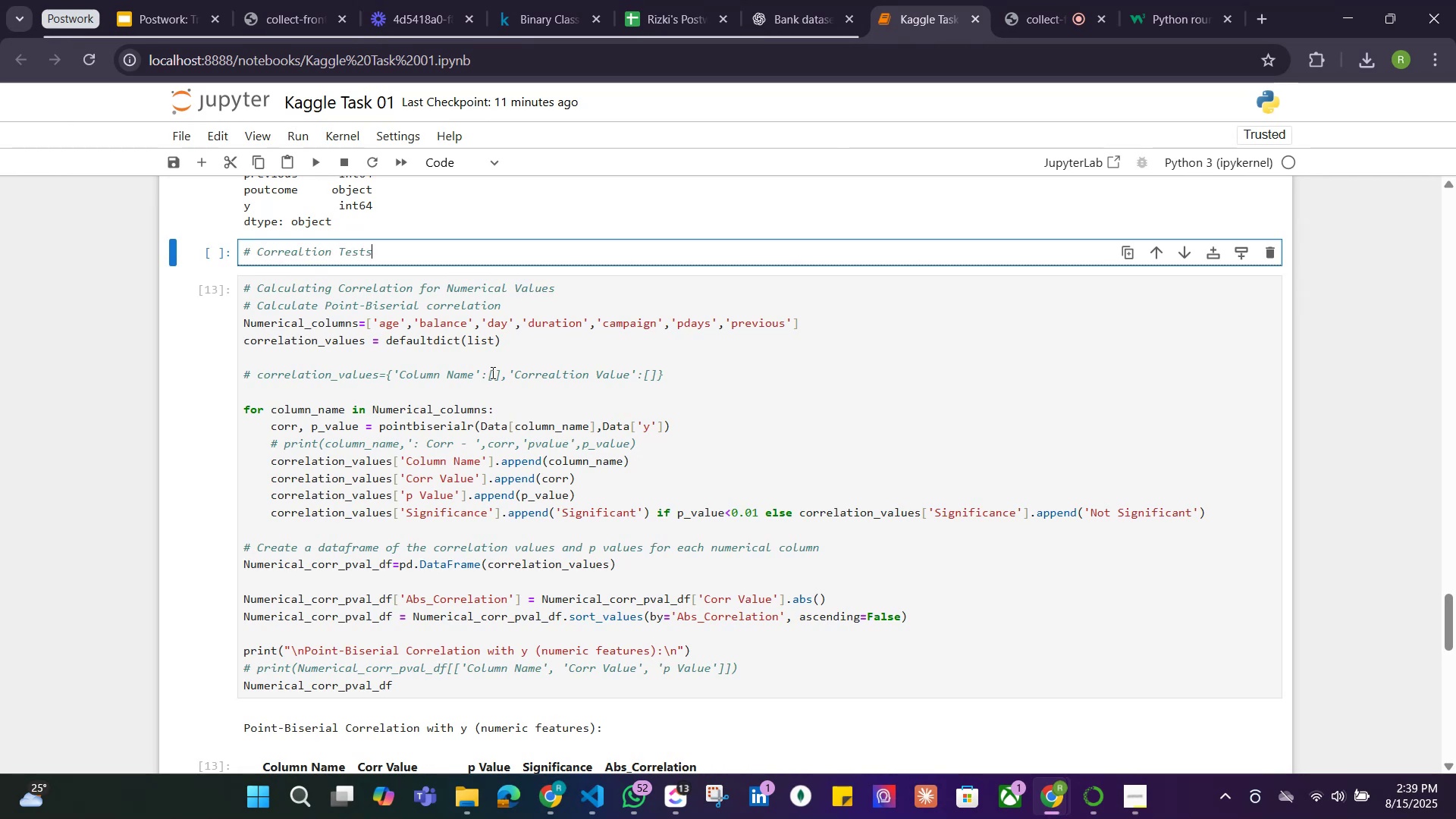 
left_click([466, 165])
 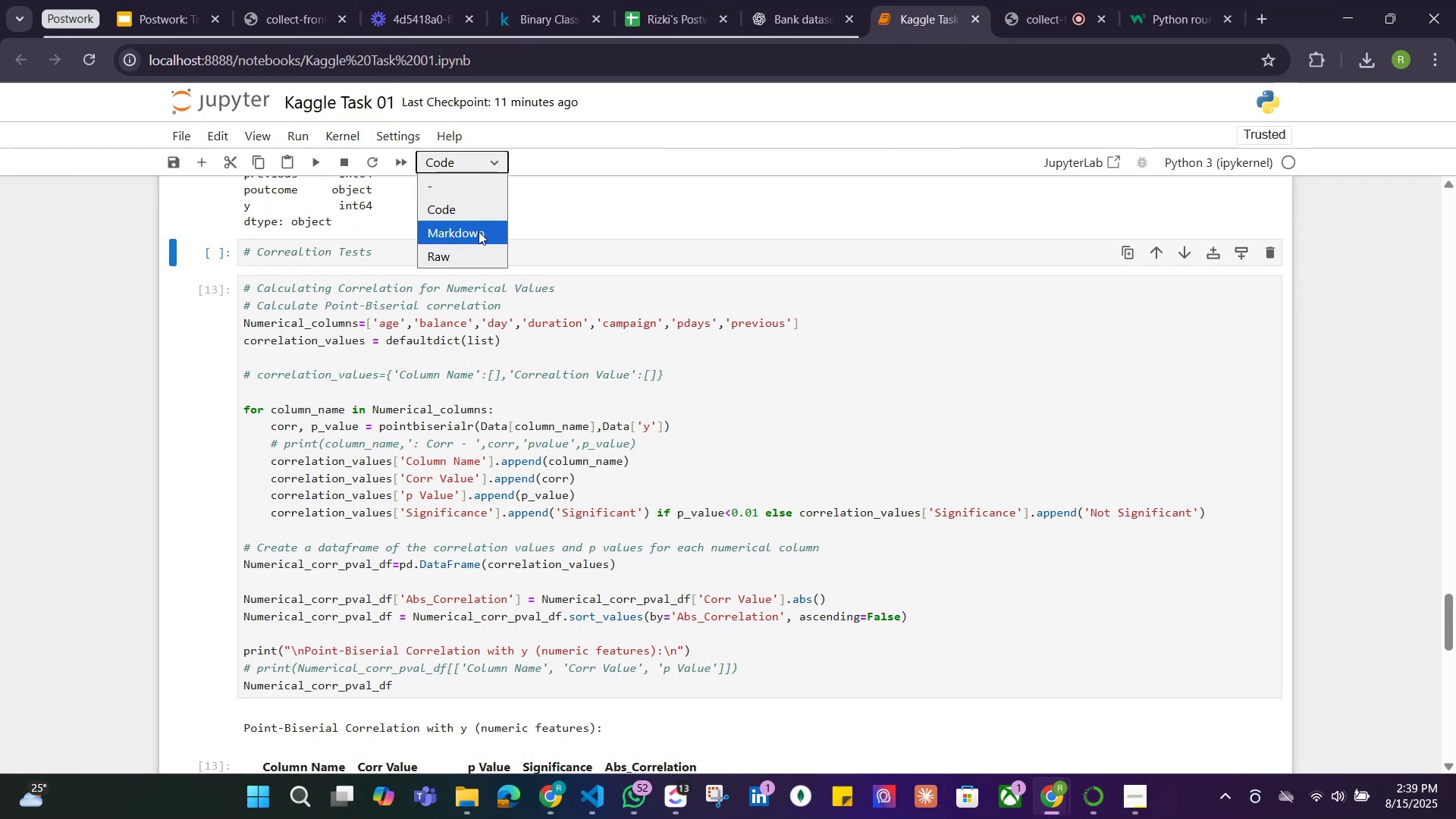 
left_click([479, 234])
 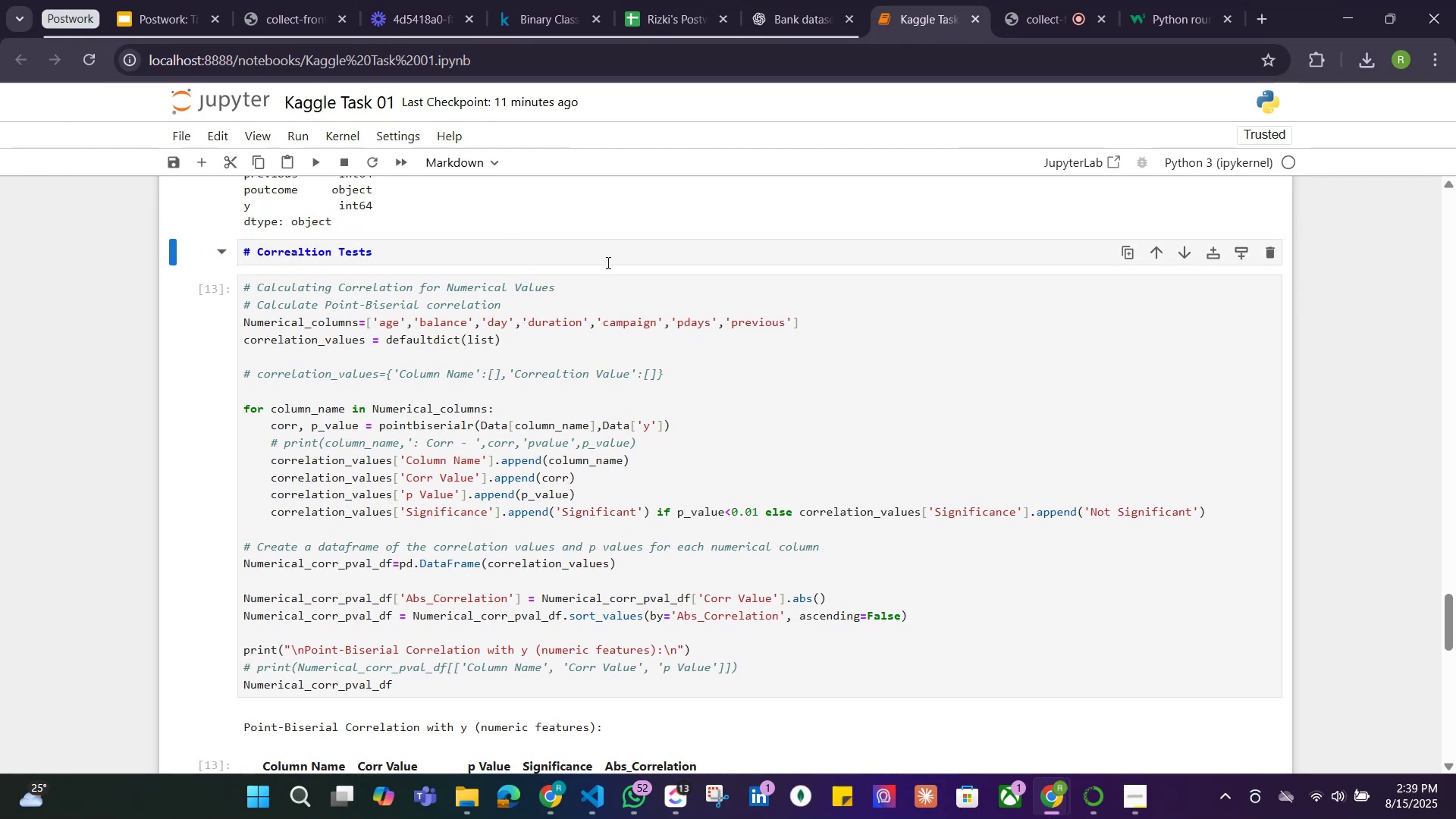 
left_click([609, 262])
 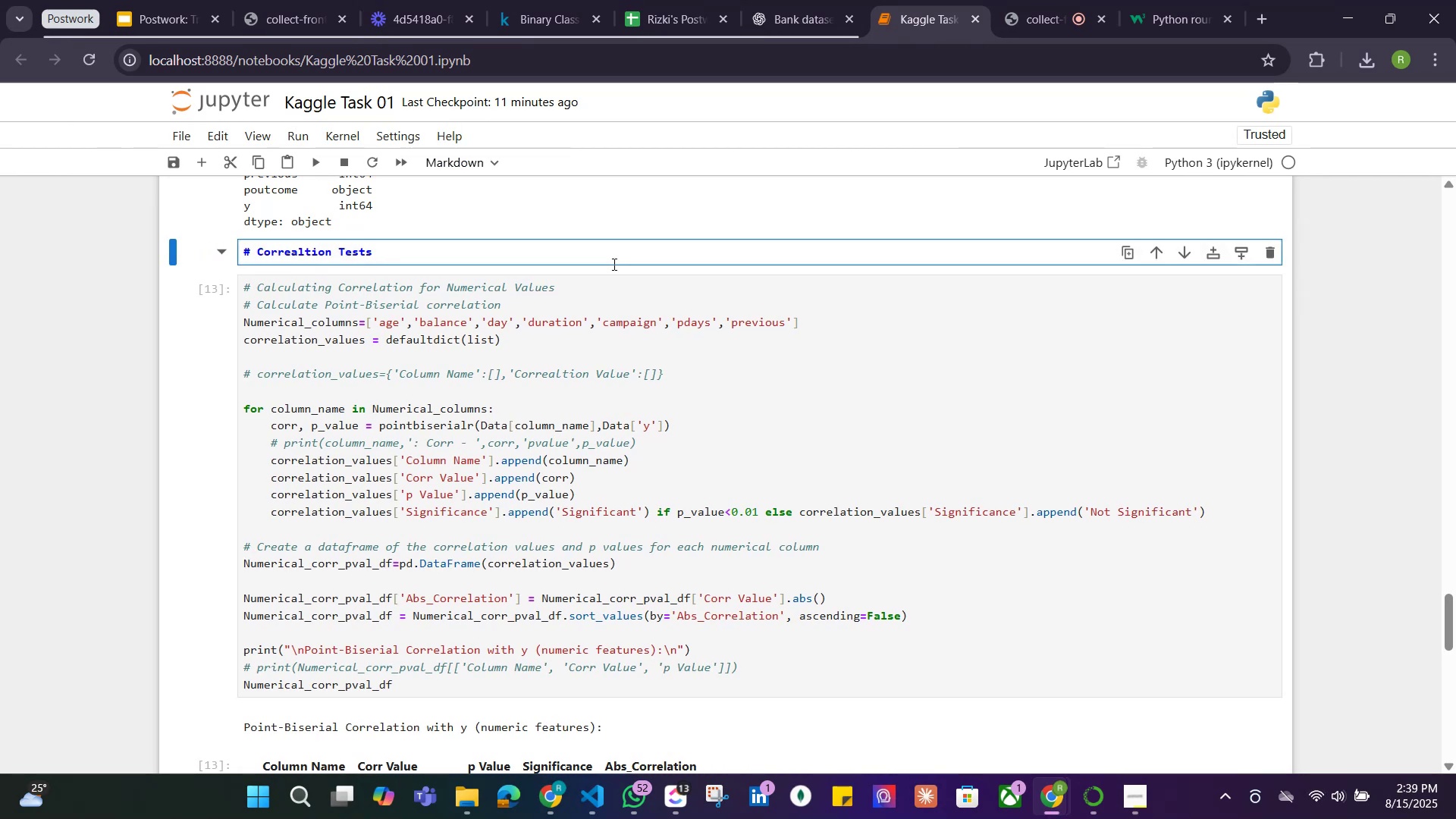 
key(Enter)
 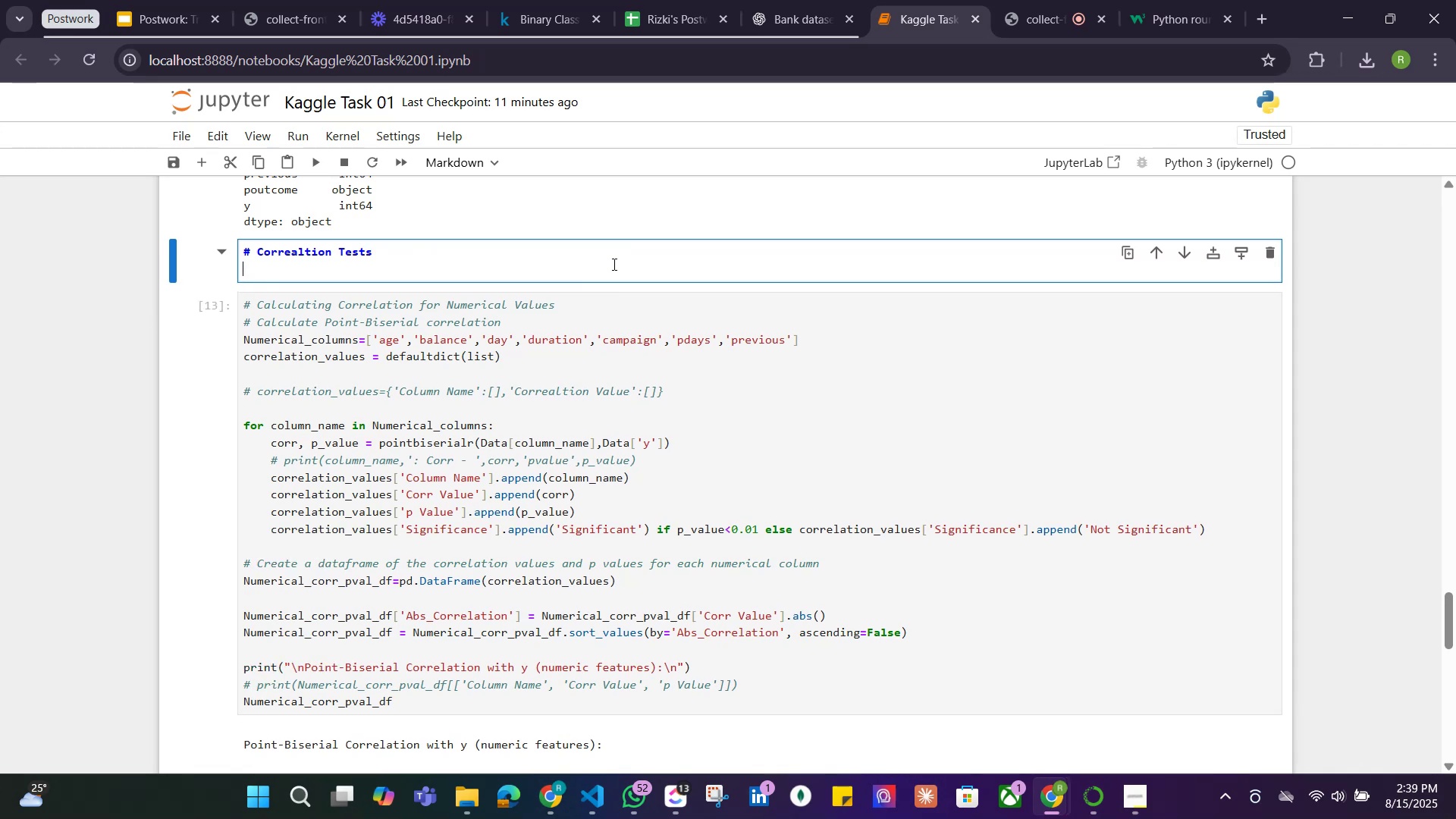 
wait(5.27)
 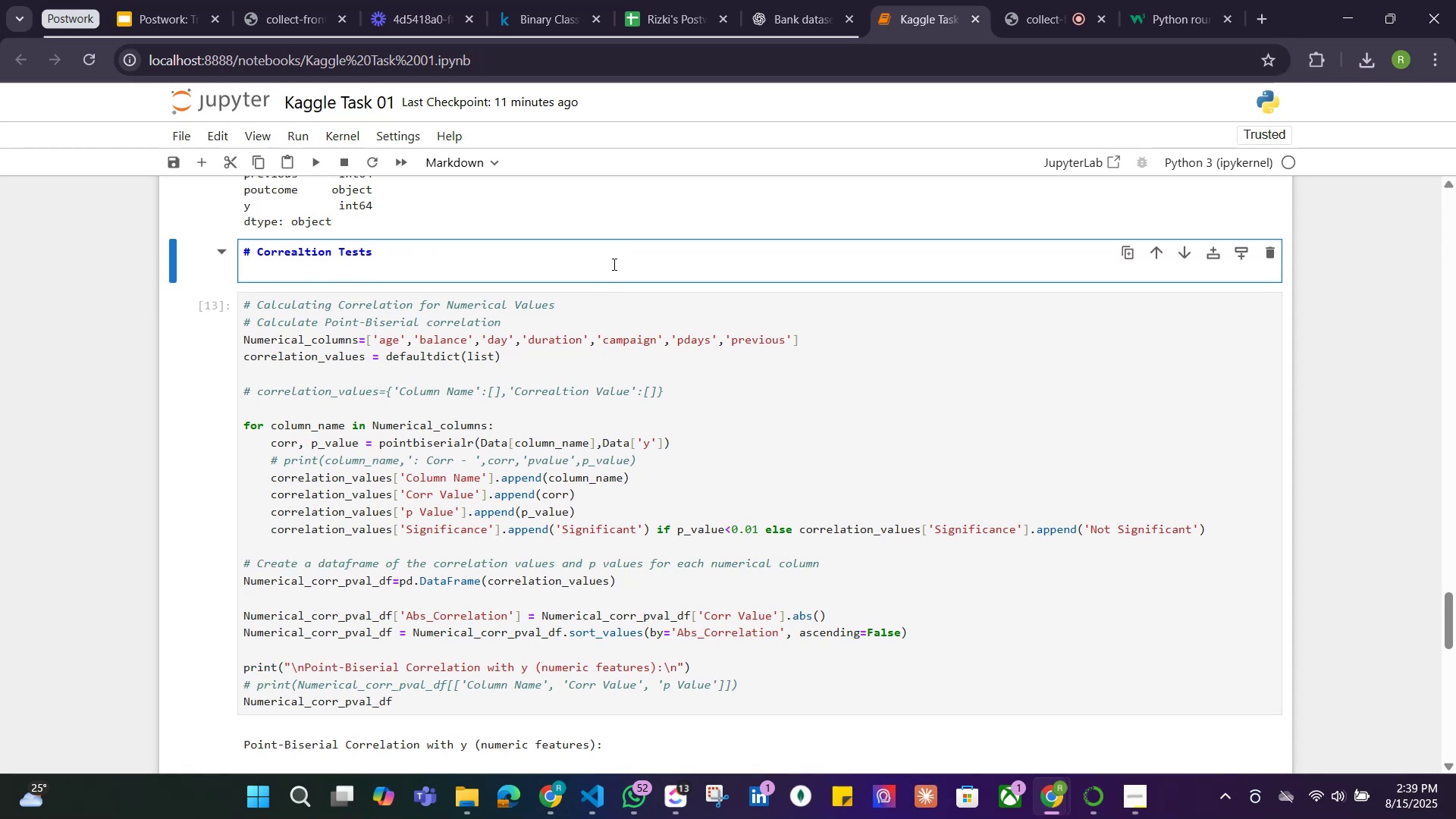 
hold_key(key=ShiftLeft, duration=0.88)
 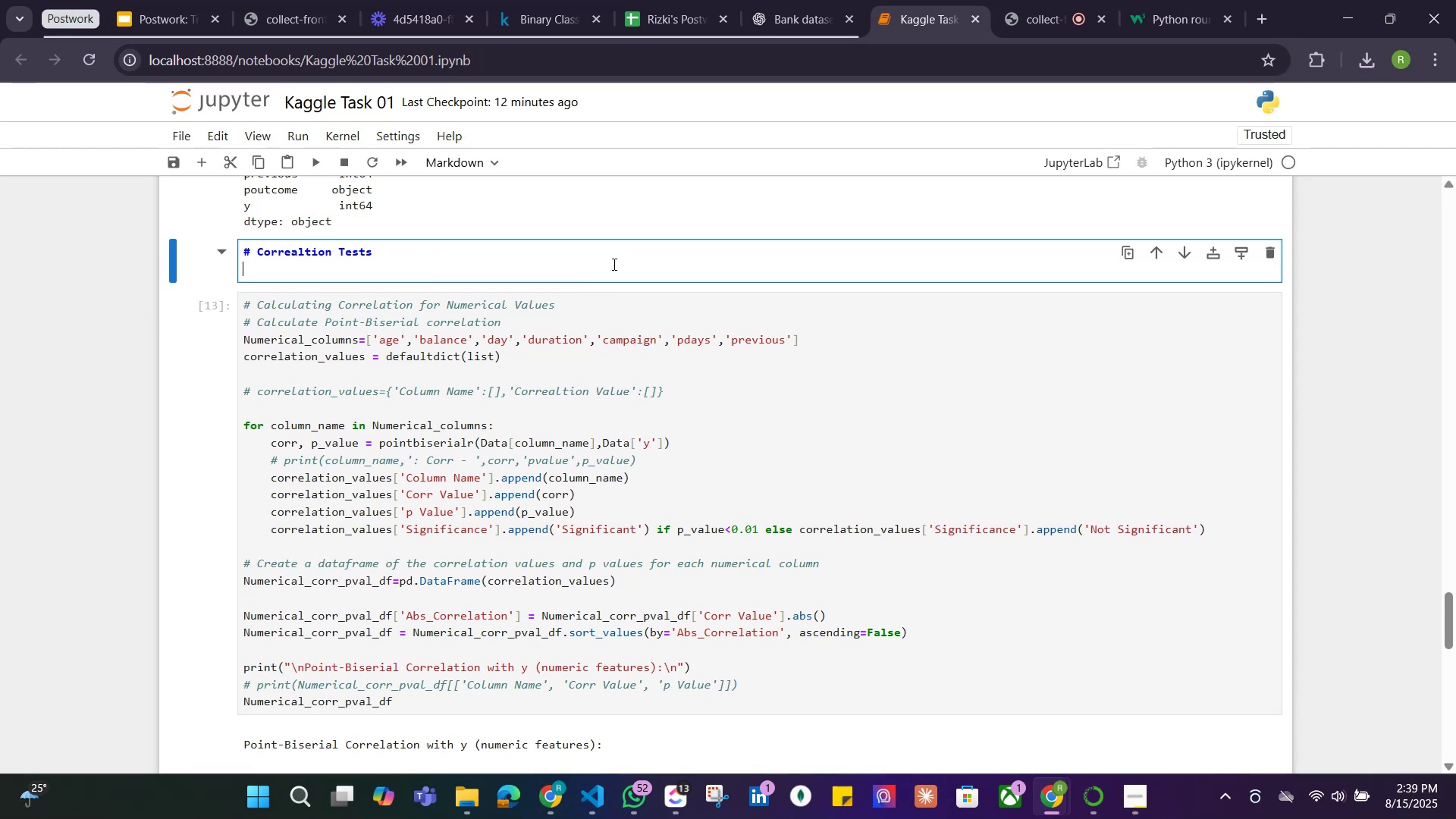 
type(## Numerical Values)
 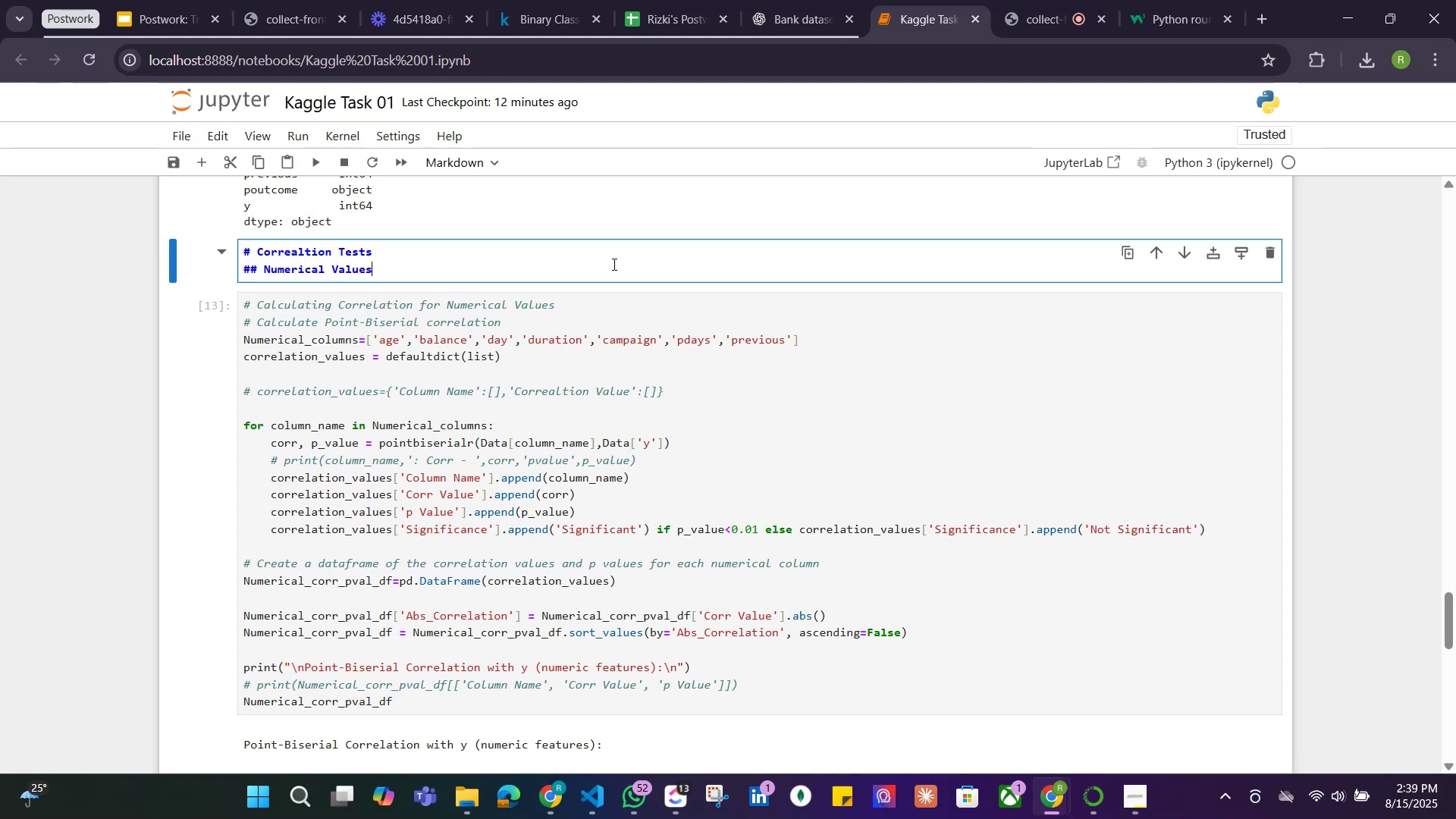 
key(Enter)
 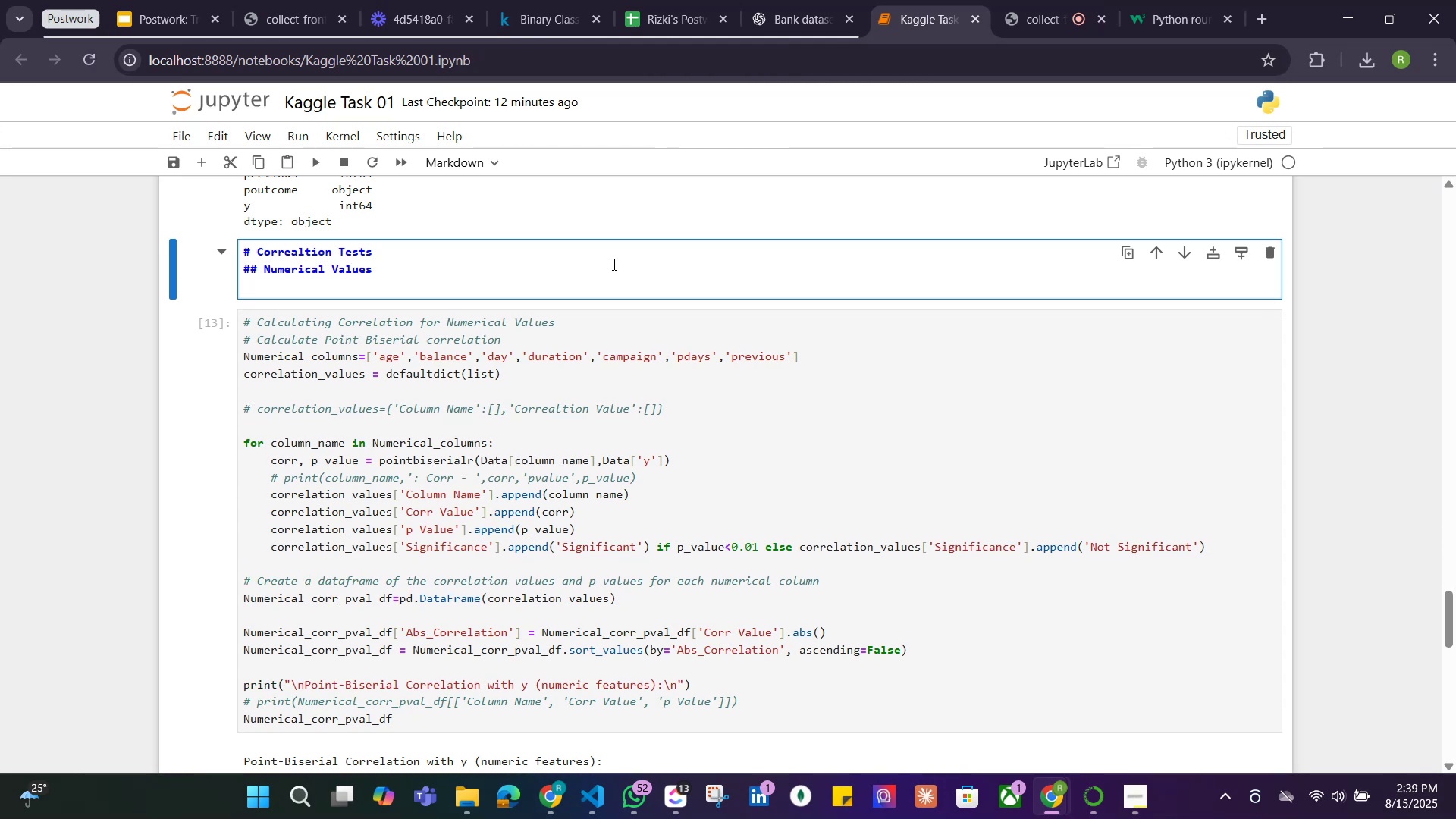 
type(### )
 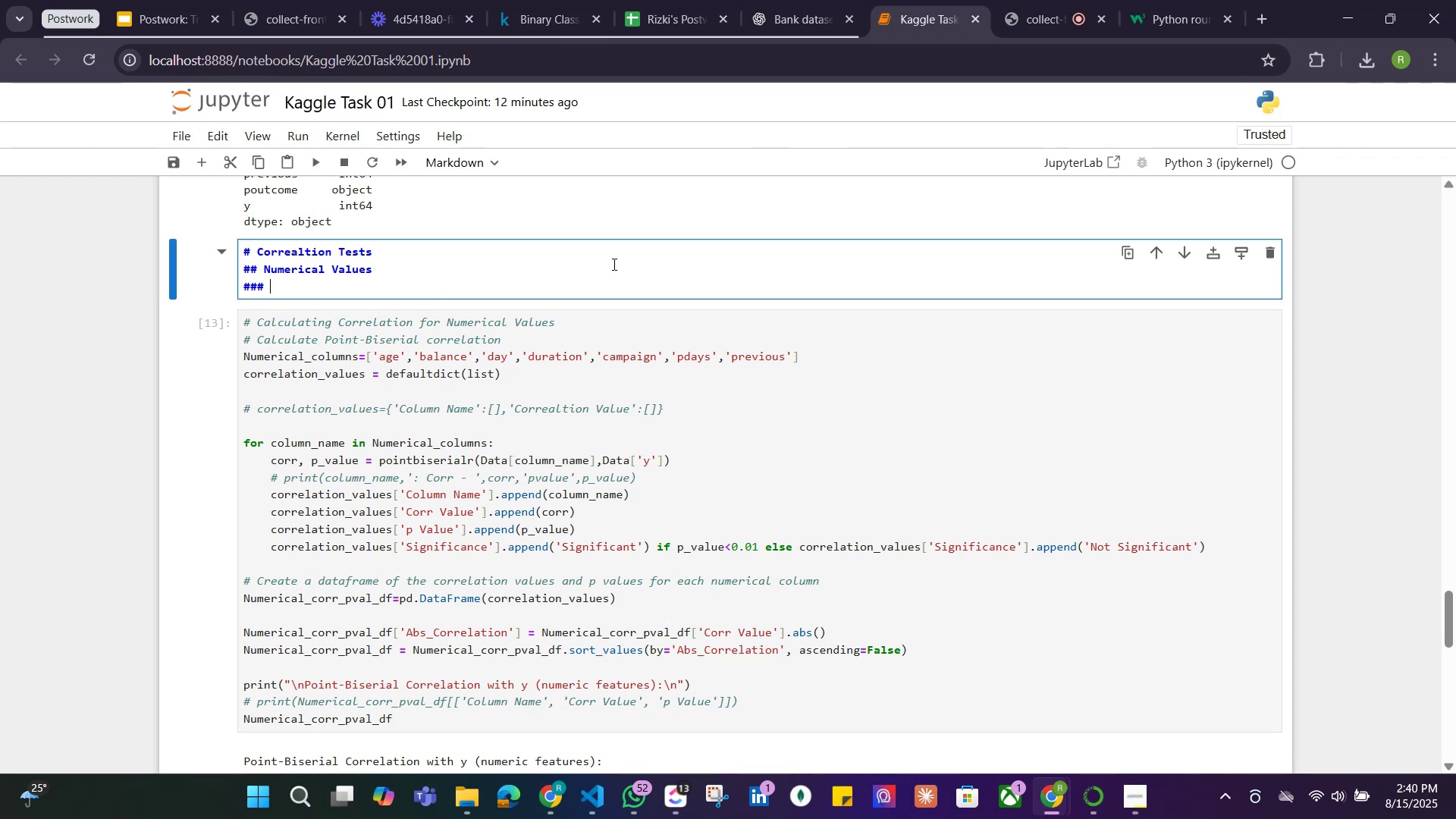 
wait(33.14)
 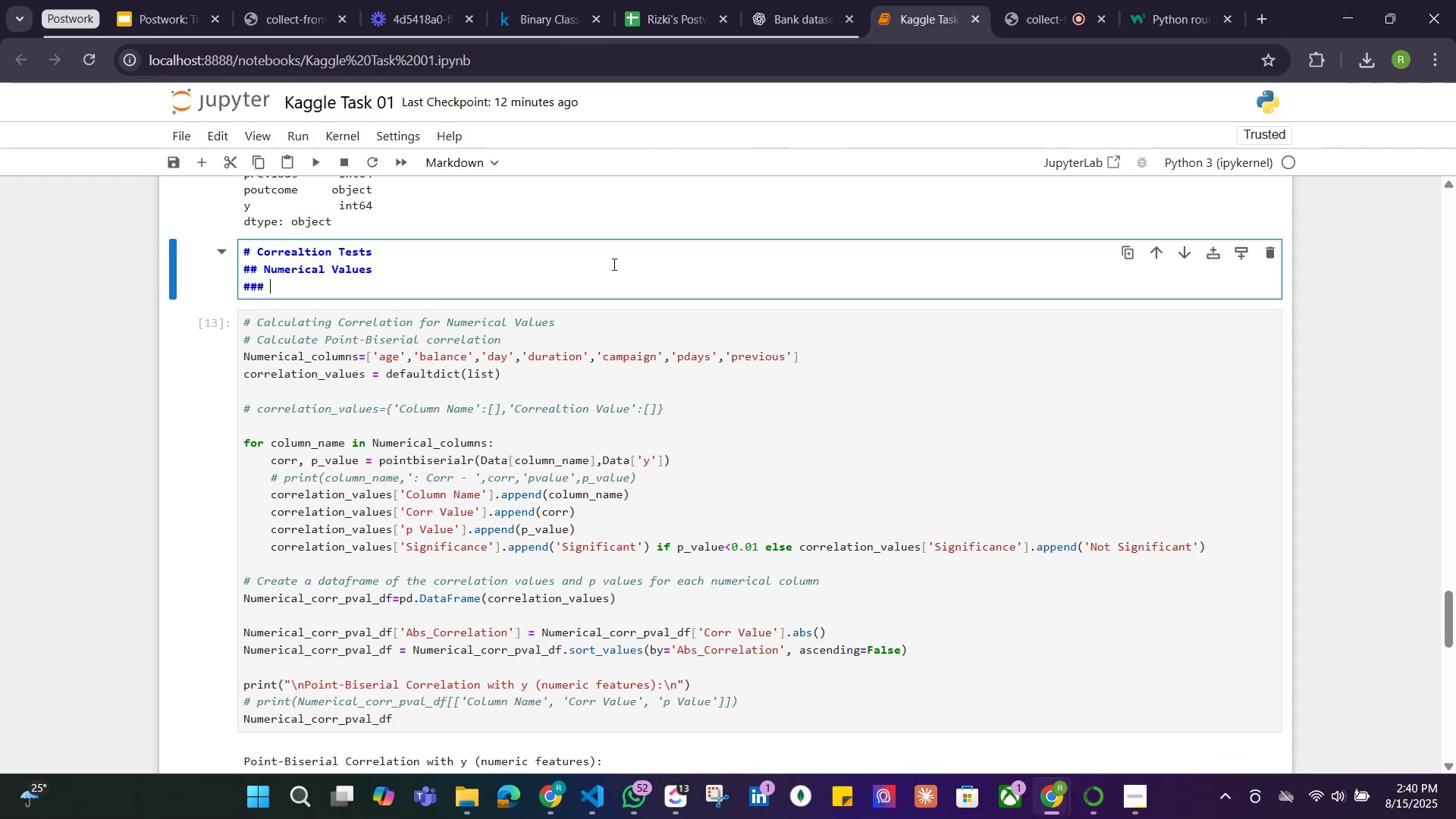 
type(Check co)
key(Backspace)
key(Backspace)
key(Backspace)
type( Correal)
key(Backspace)
key(Backspace)
type(lation and P-value)
 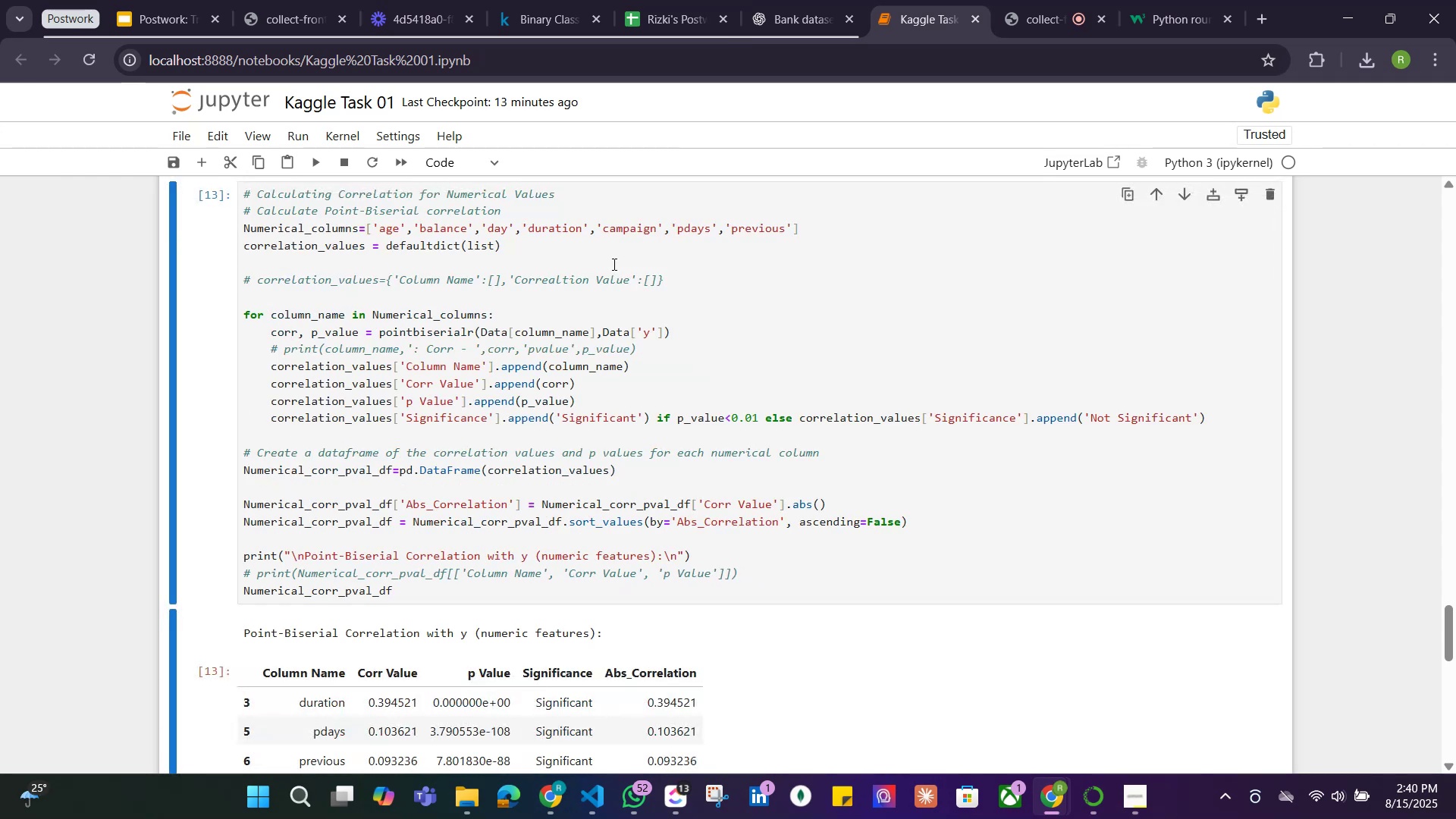 
 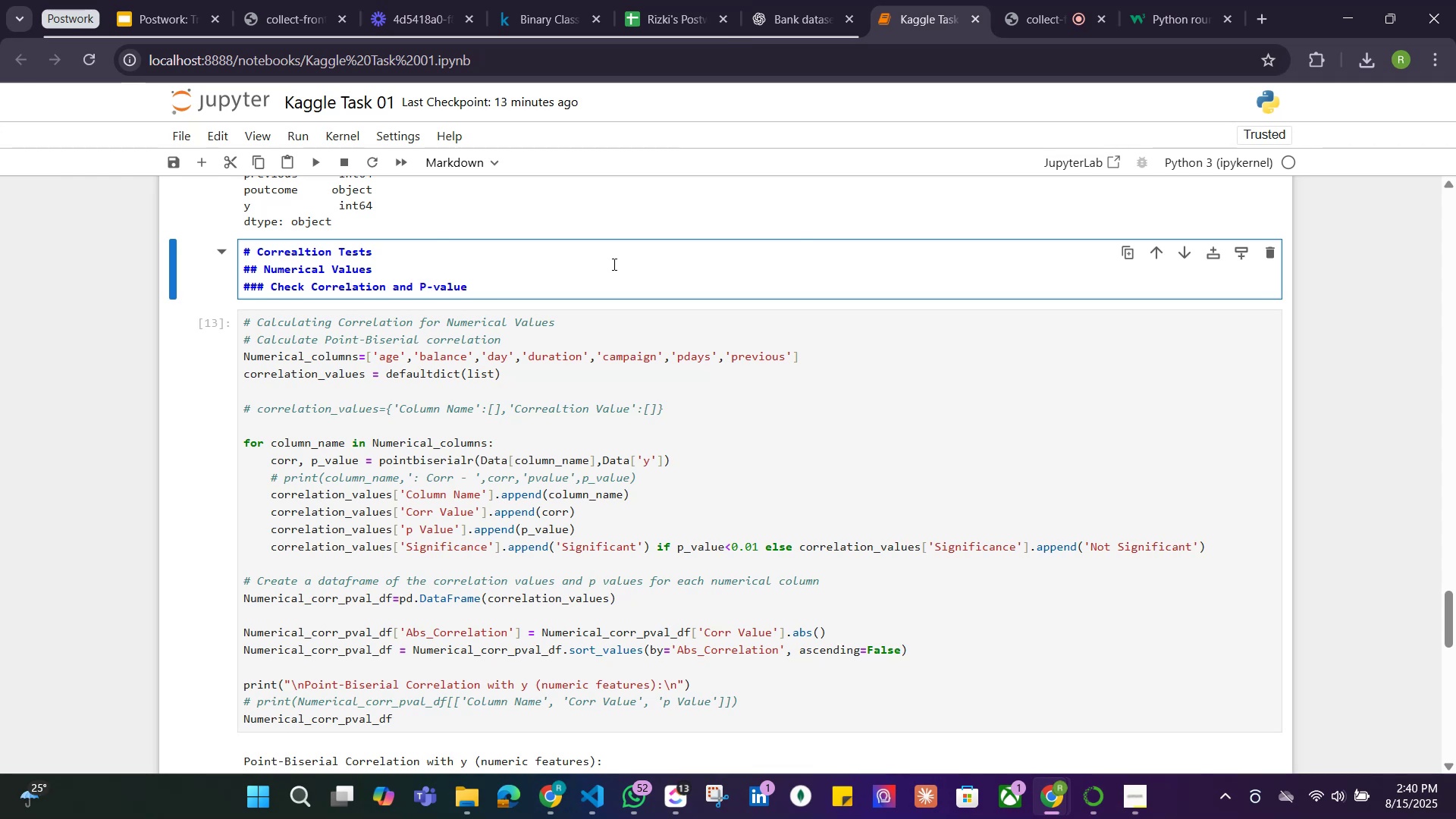 
key(Shift+Enter)
 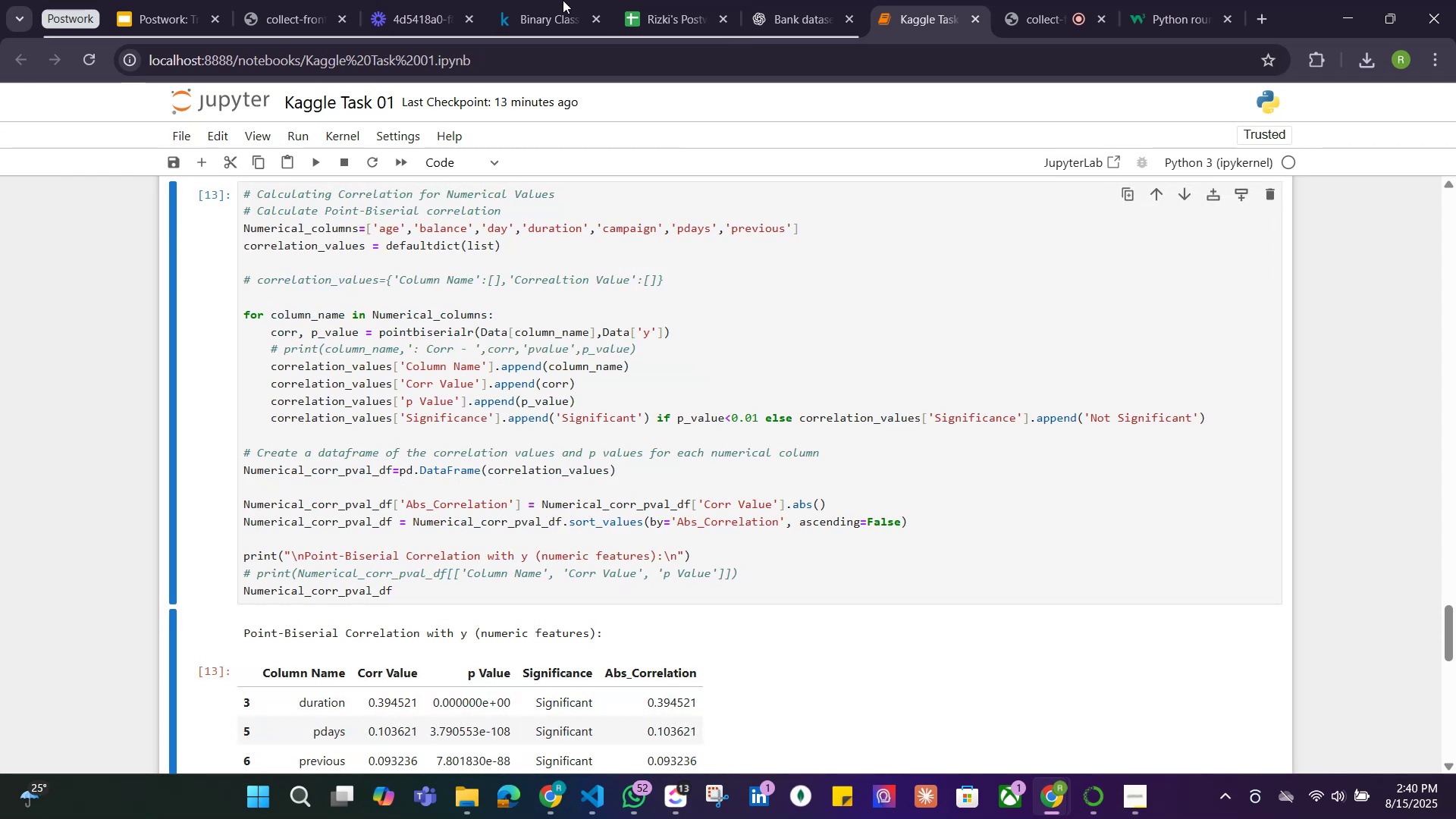 
scroll: coordinate [500, 480], scroll_direction: up, amount: 3.0
 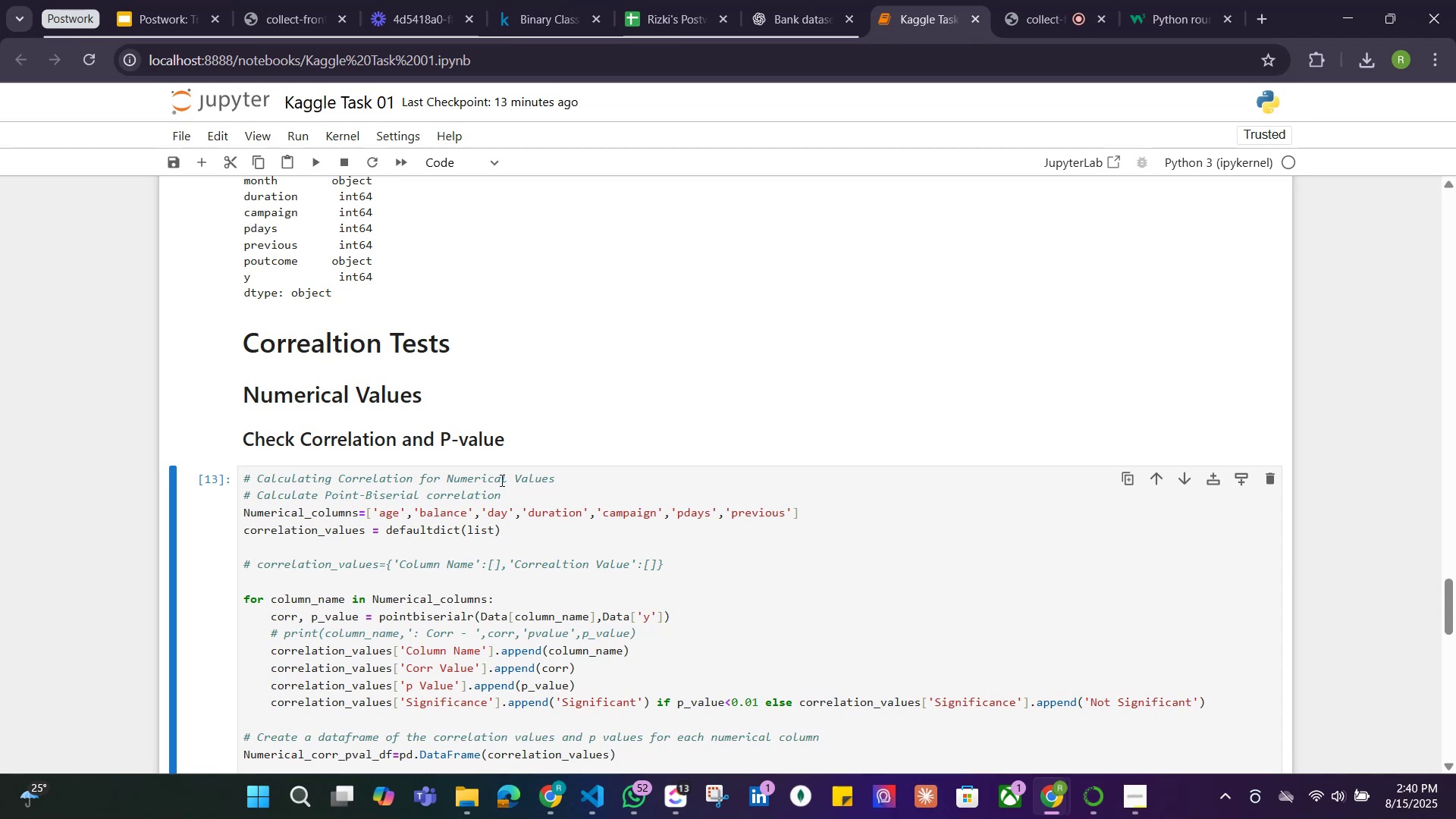 
scroll: coordinate [500, 480], scroll_direction: down, amount: 1.0
 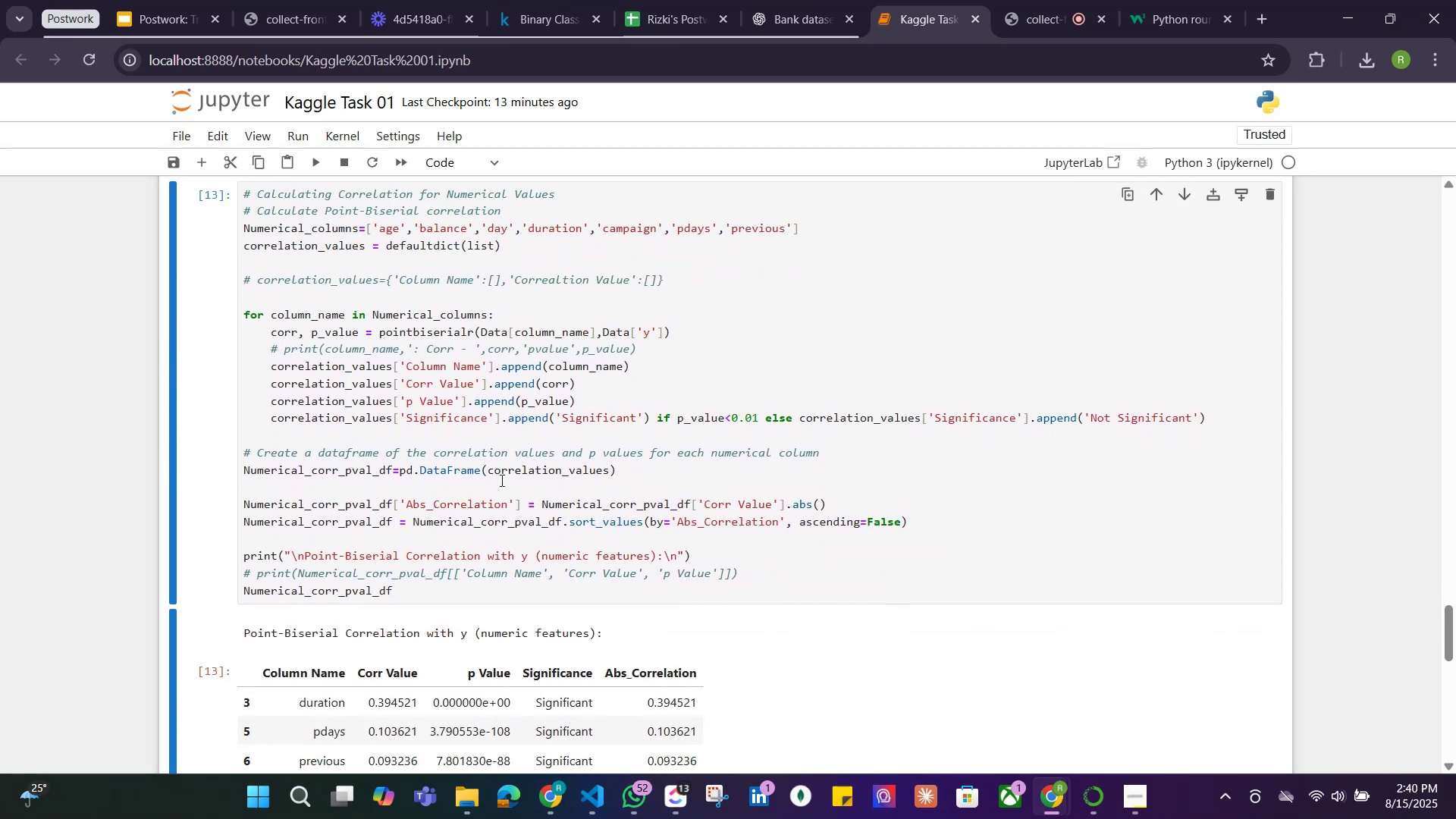 
scroll: coordinate [500, 480], scroll_direction: up, amount: 2.0
 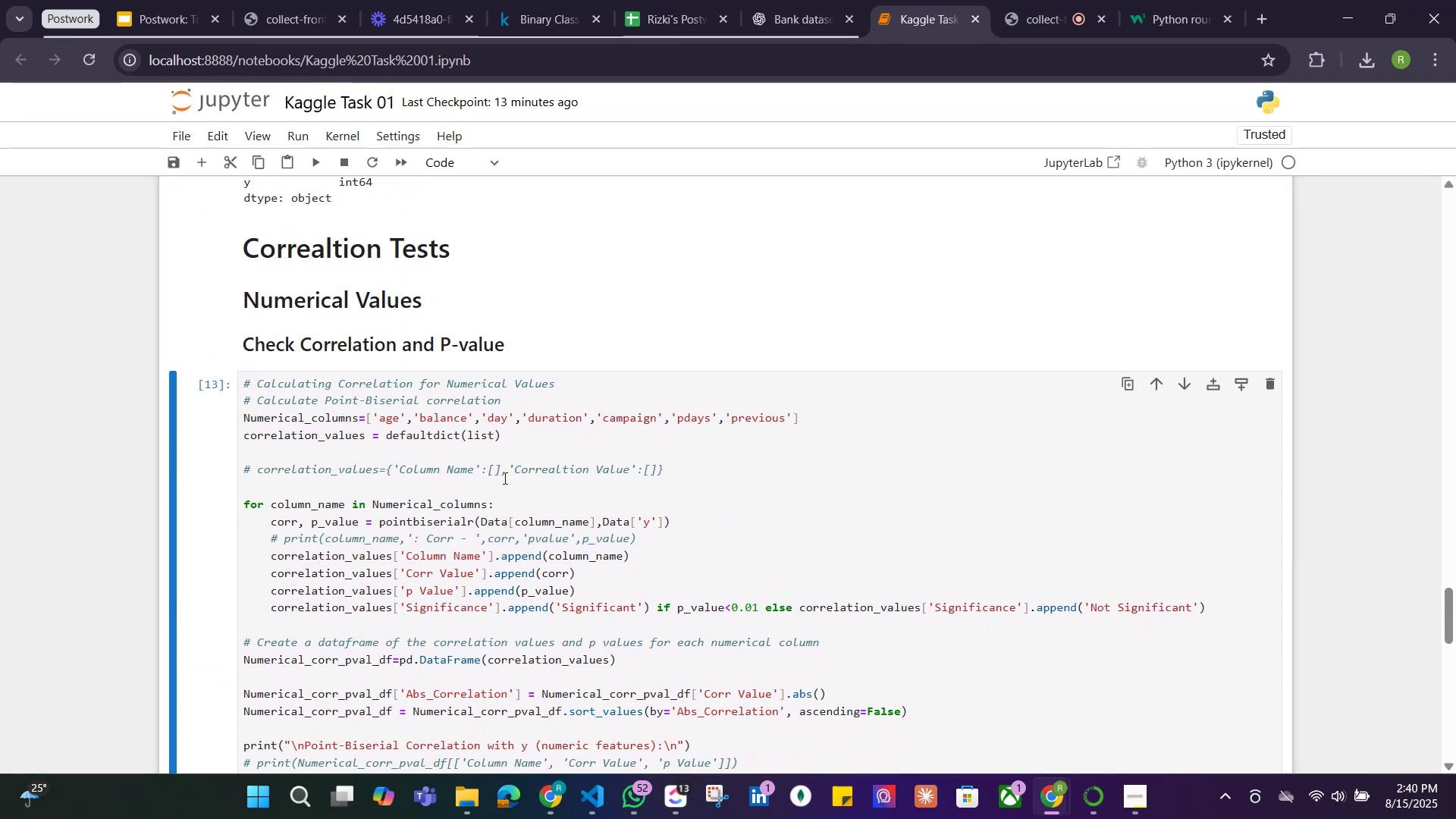 
scroll: coordinate [504, 478], scroll_direction: down, amount: 2.0
 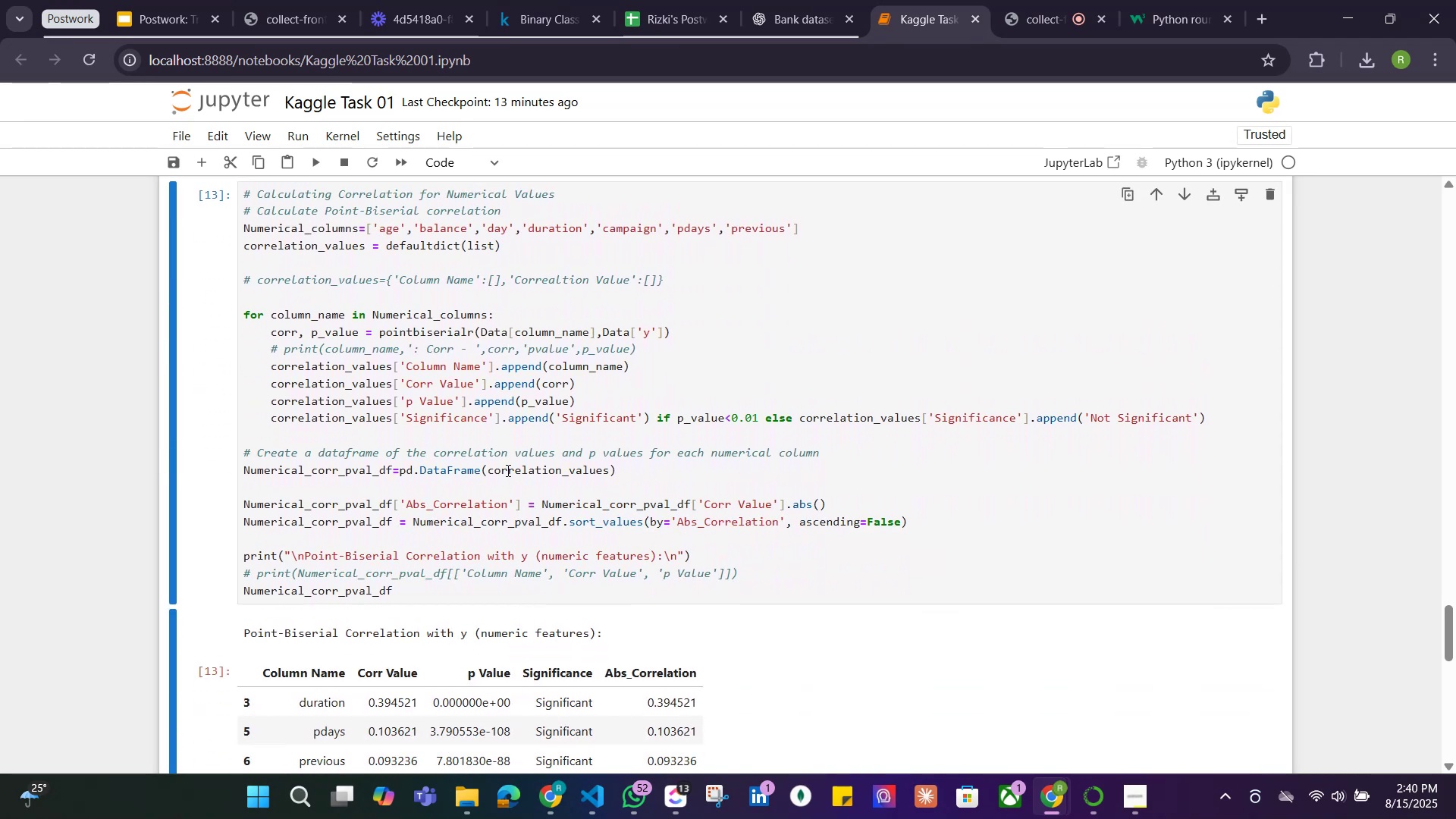 
wait(5.93)
 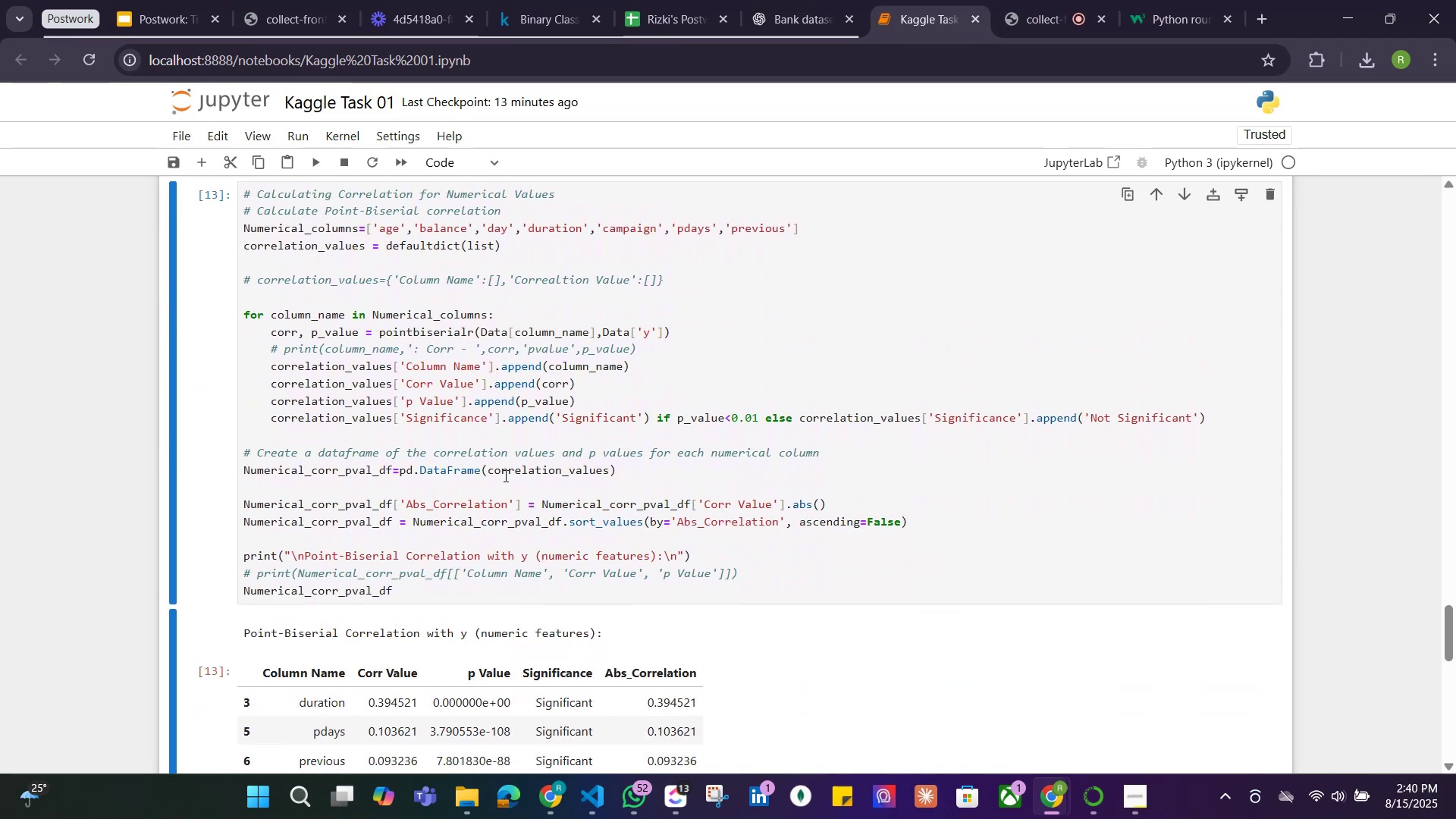 
scroll: coordinate [507, 470], scroll_direction: down, amount: 6.0
 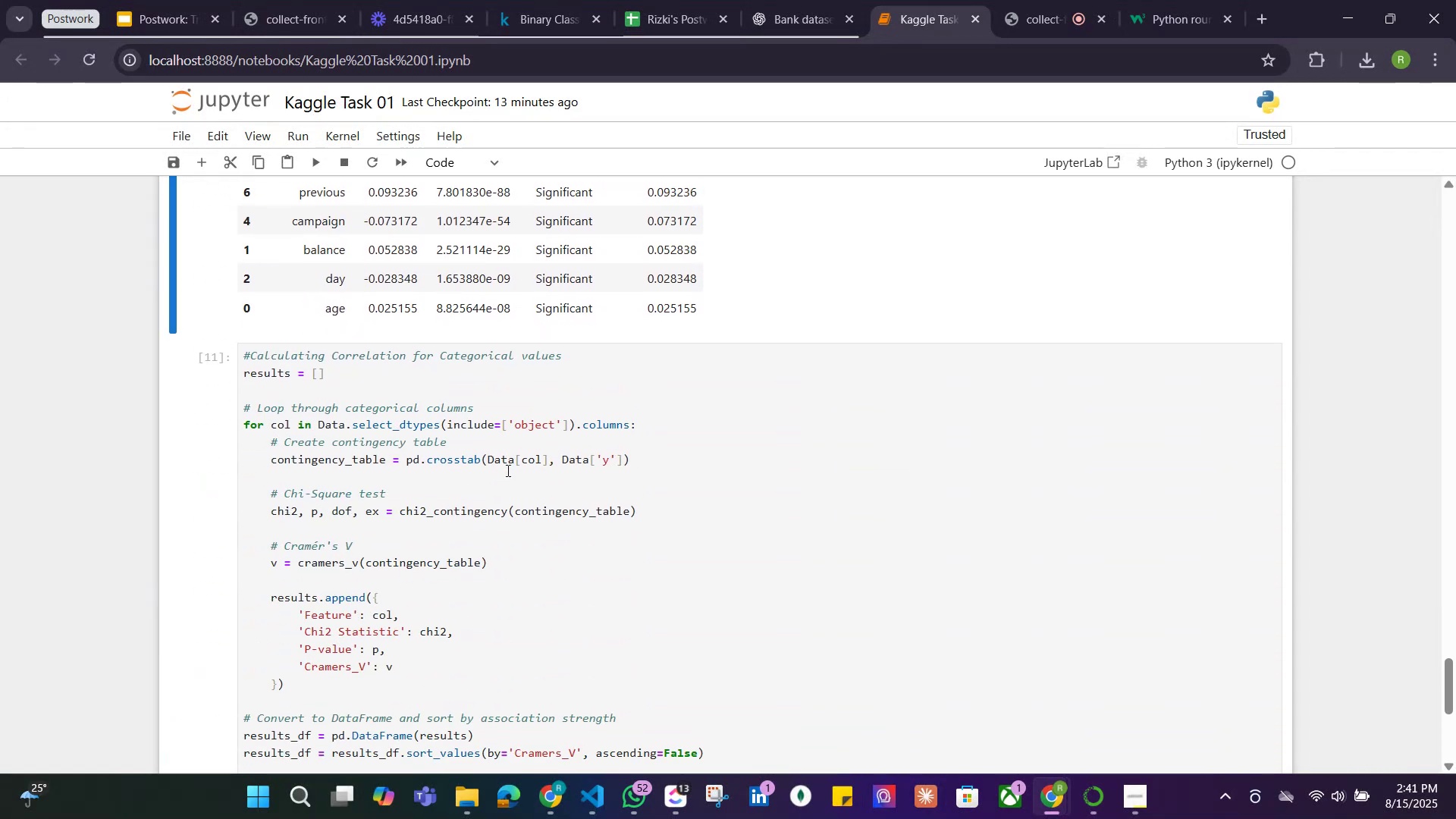 
scroll: coordinate [507, 470], scroll_direction: up, amount: 8.0
 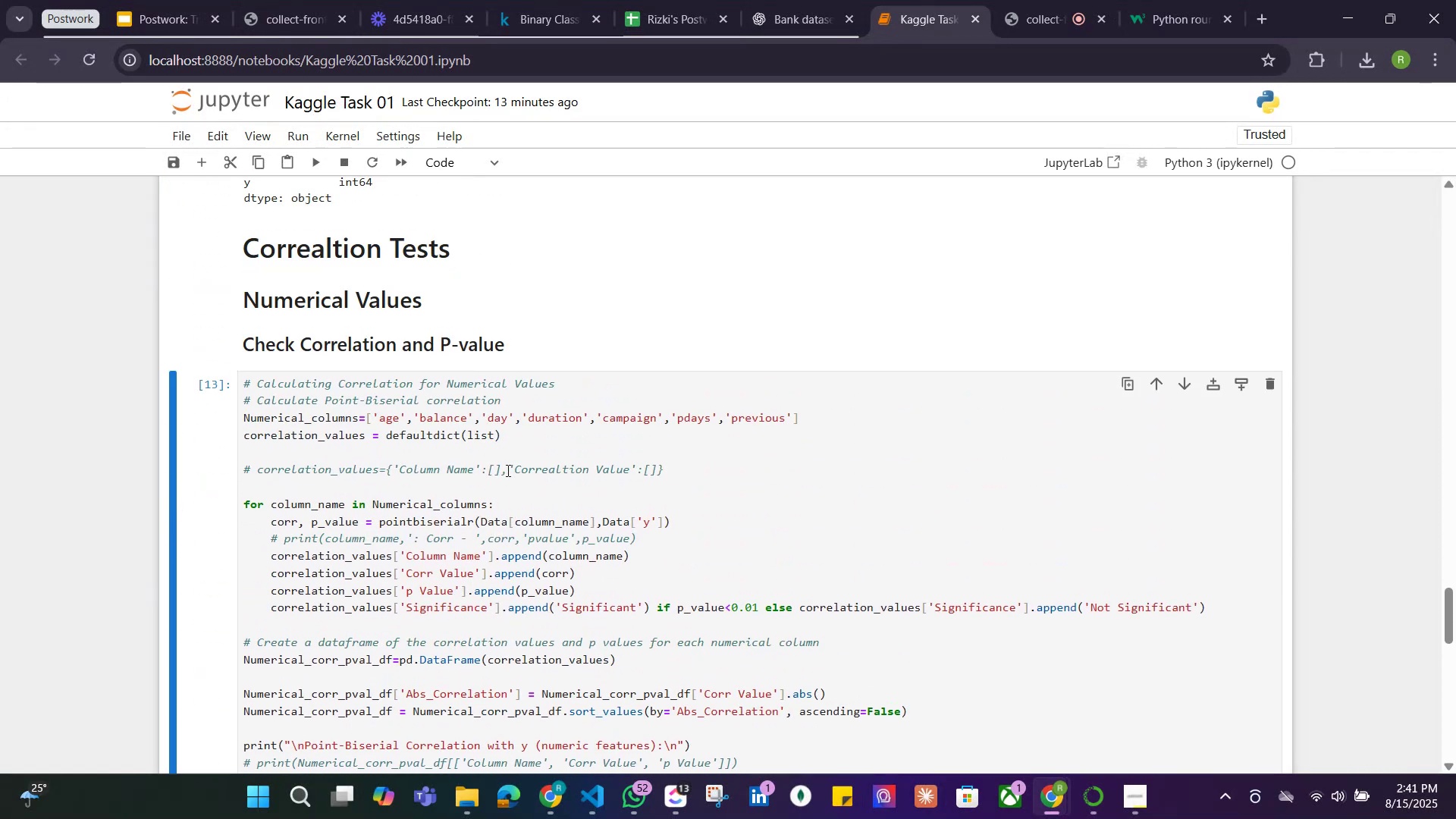 
scroll: coordinate [507, 470], scroll_direction: down, amount: 2.0
 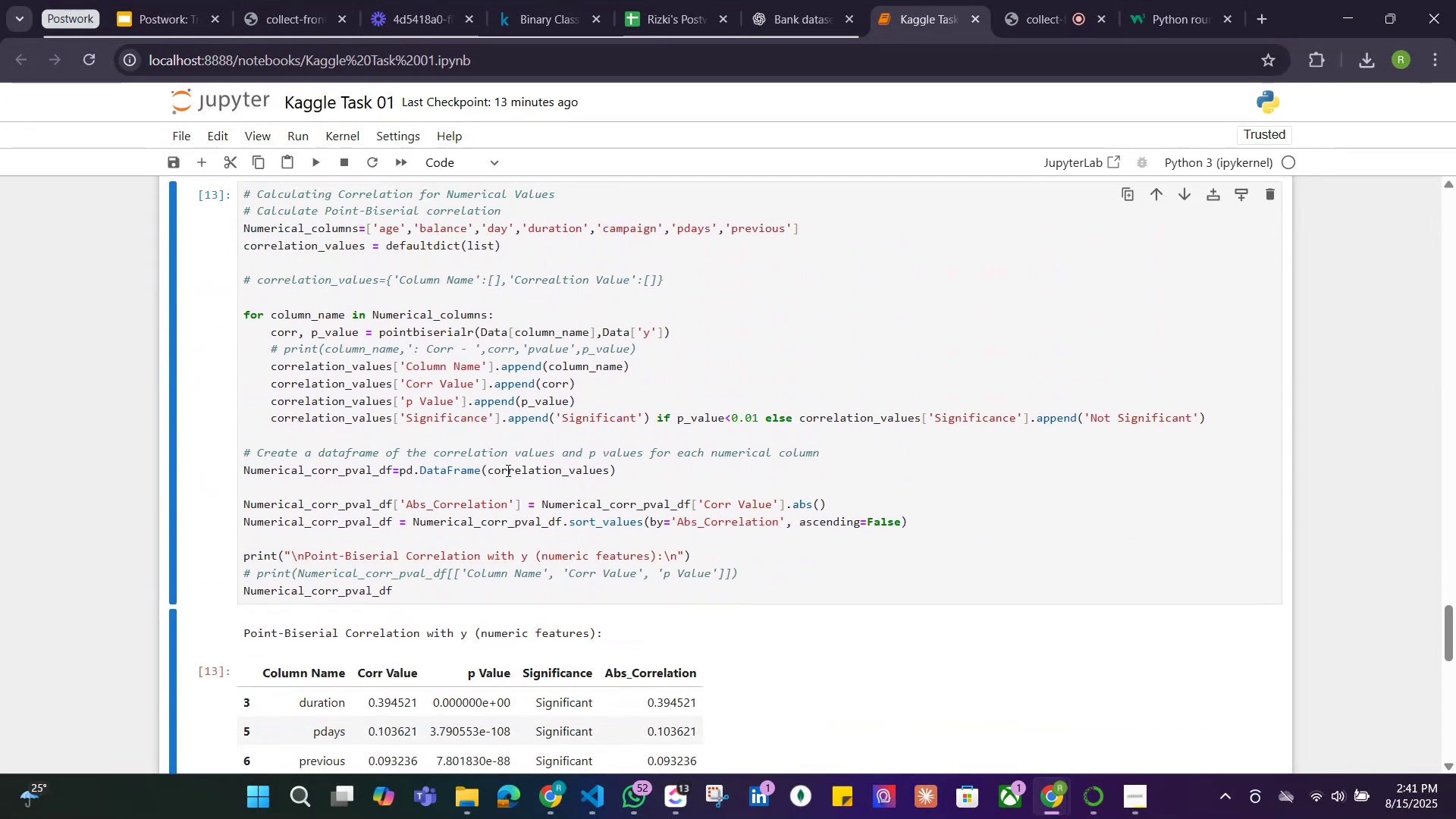 
scroll: coordinate [507, 470], scroll_direction: up, amount: 3.0
 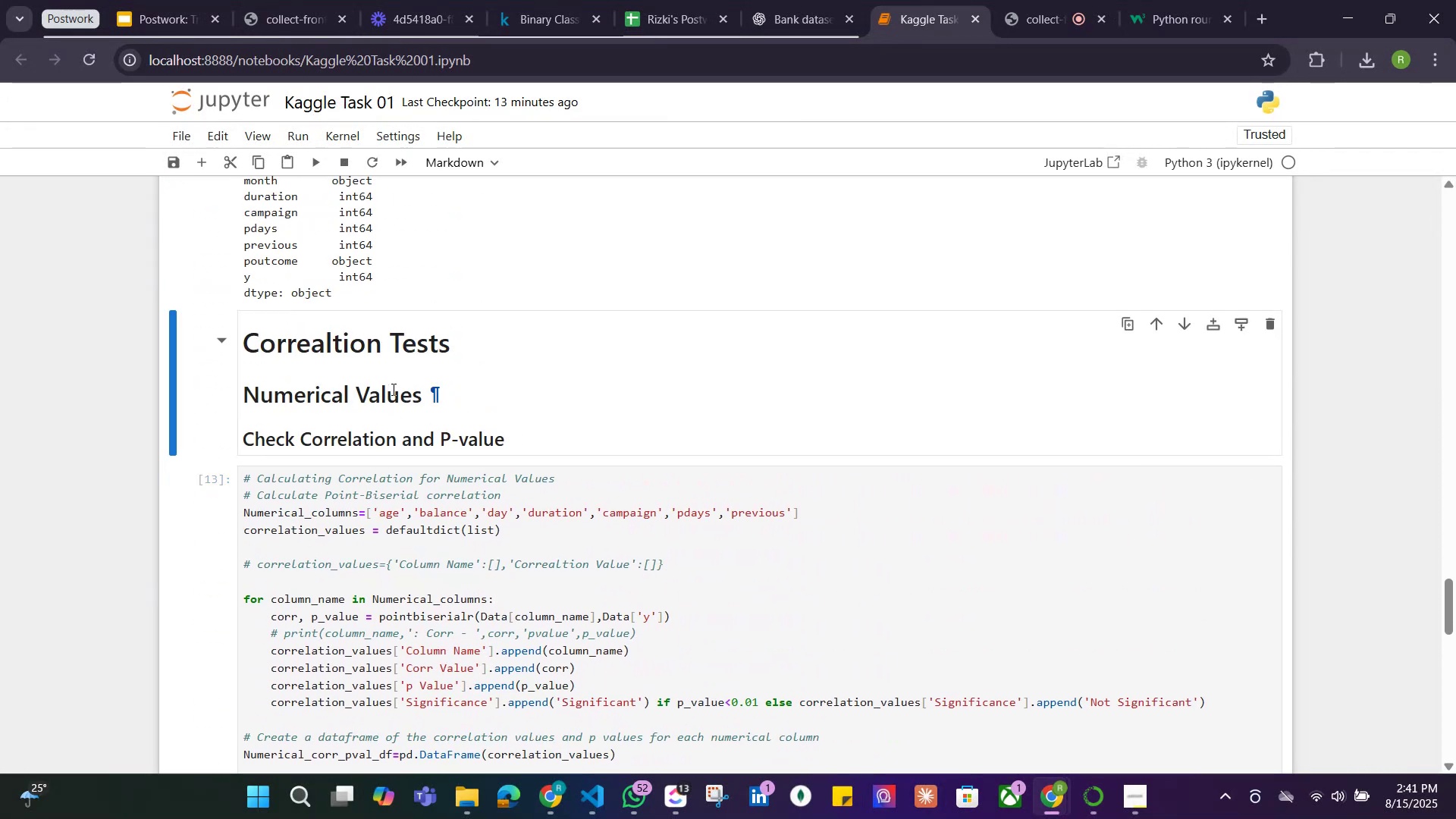 
double_click([398, 389])
 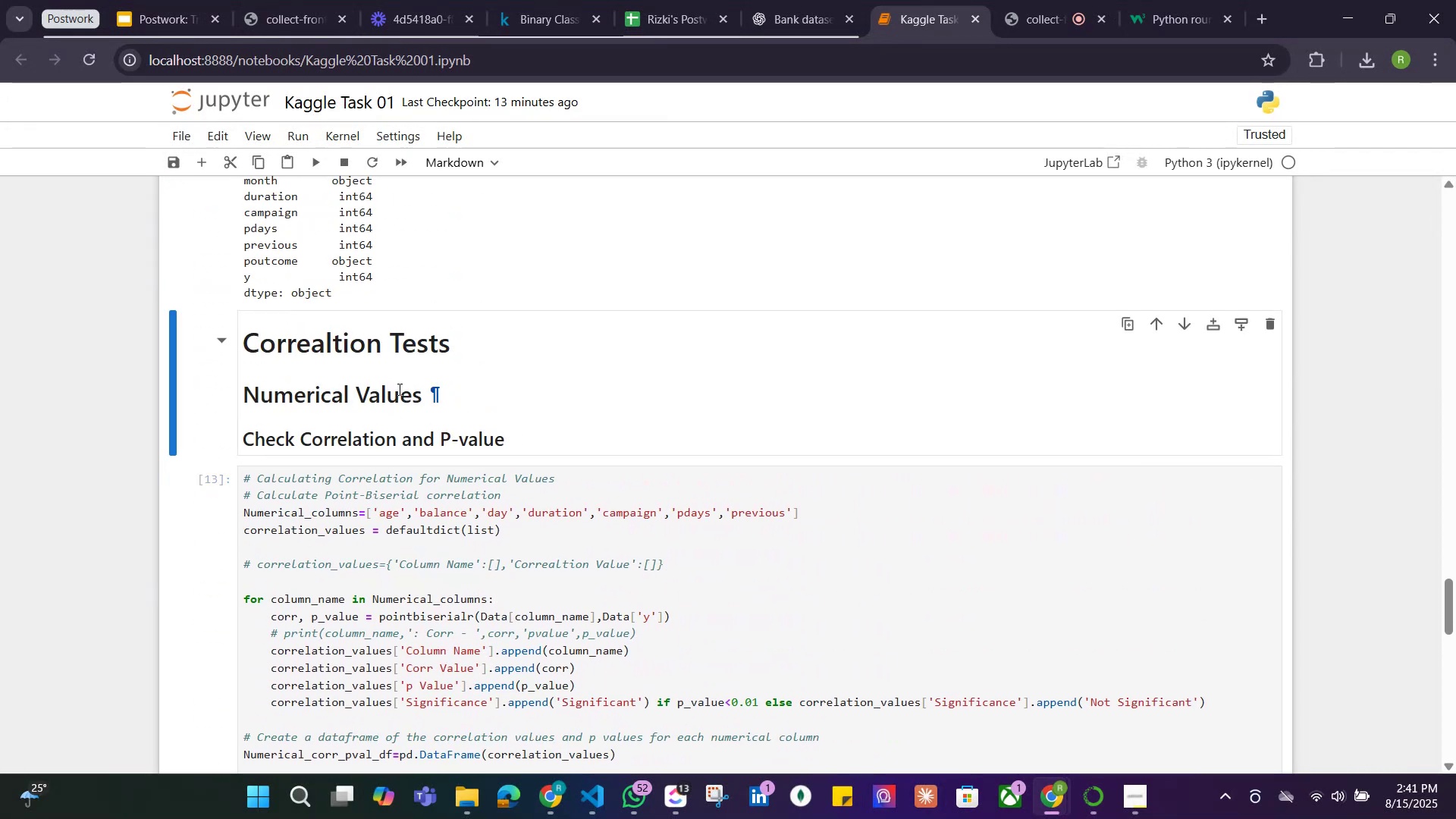 
triple_click([398, 389])
 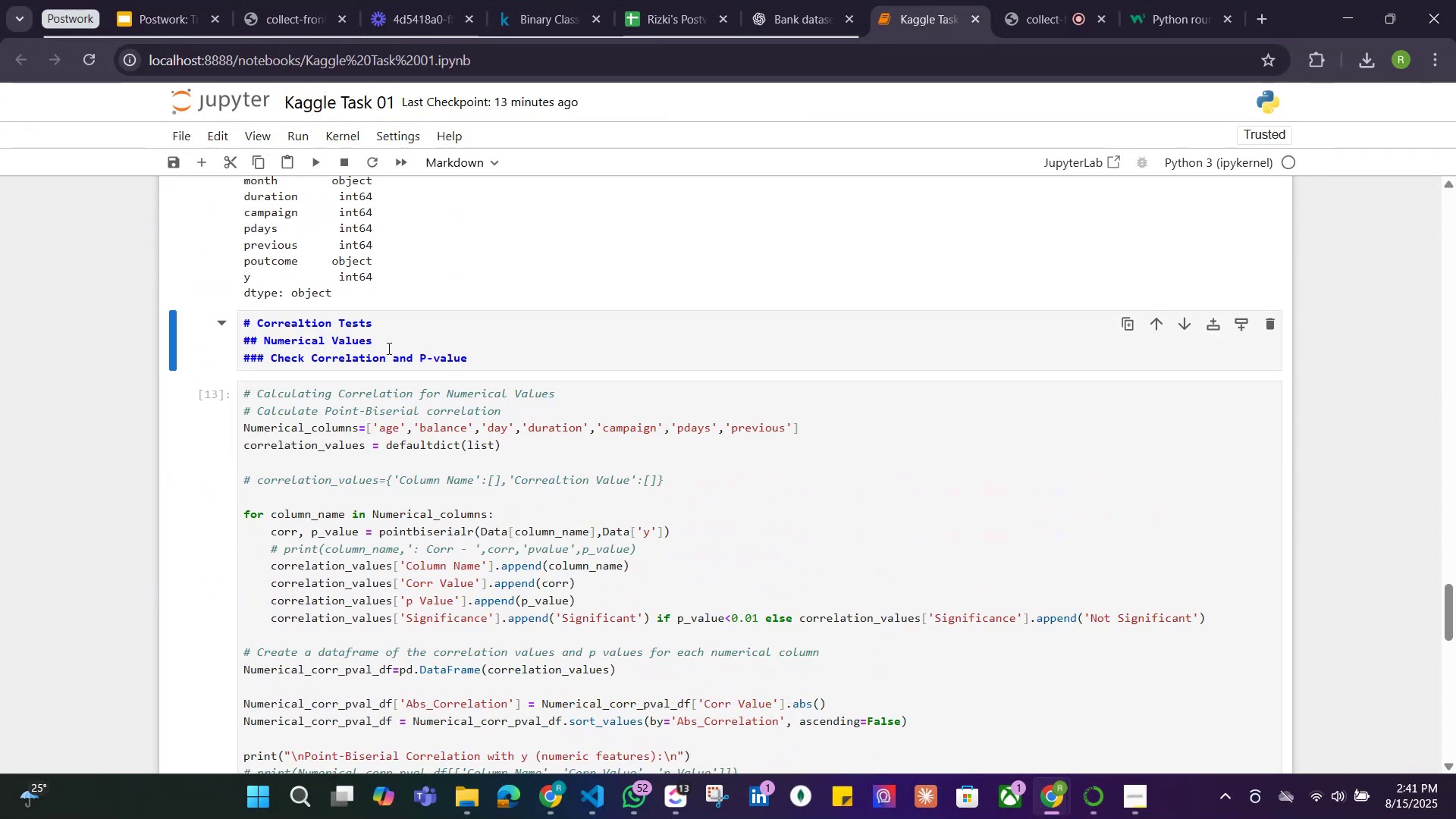 
left_click([375, 339])
 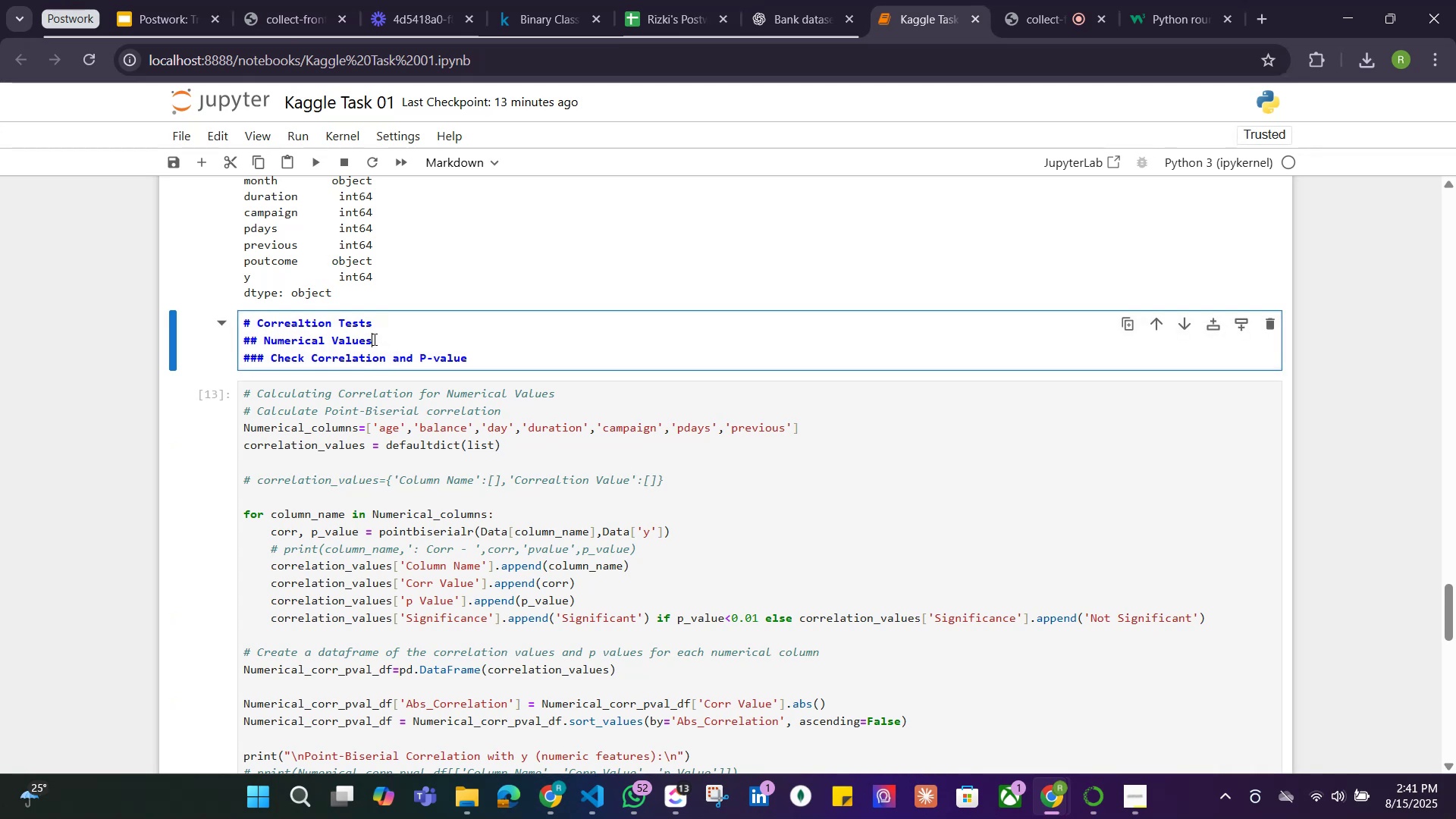 
hold_key(key=Backspace, duration=0.59)
 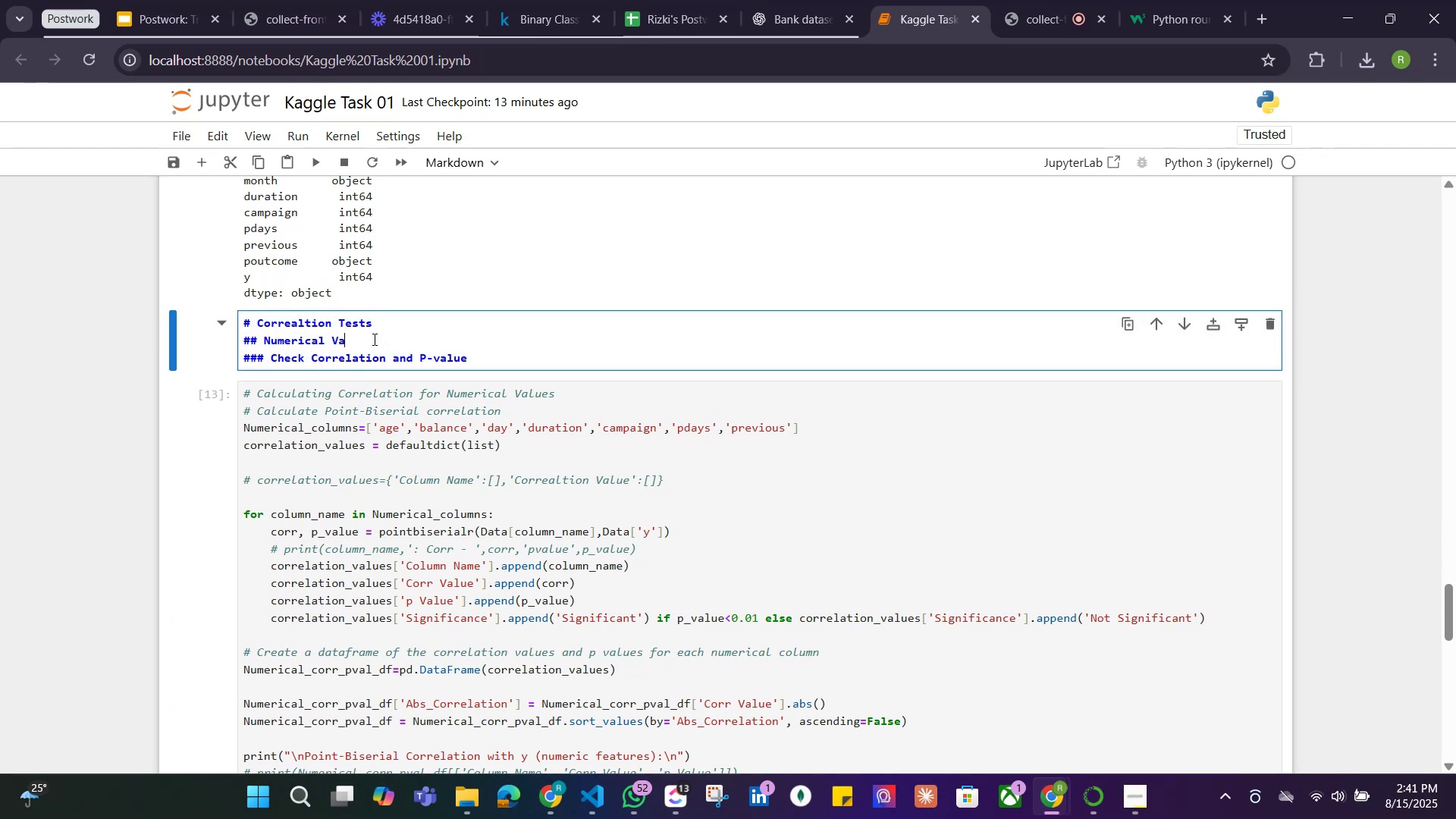 
key(Backspace)
key(Backspace)
type(Columns)
 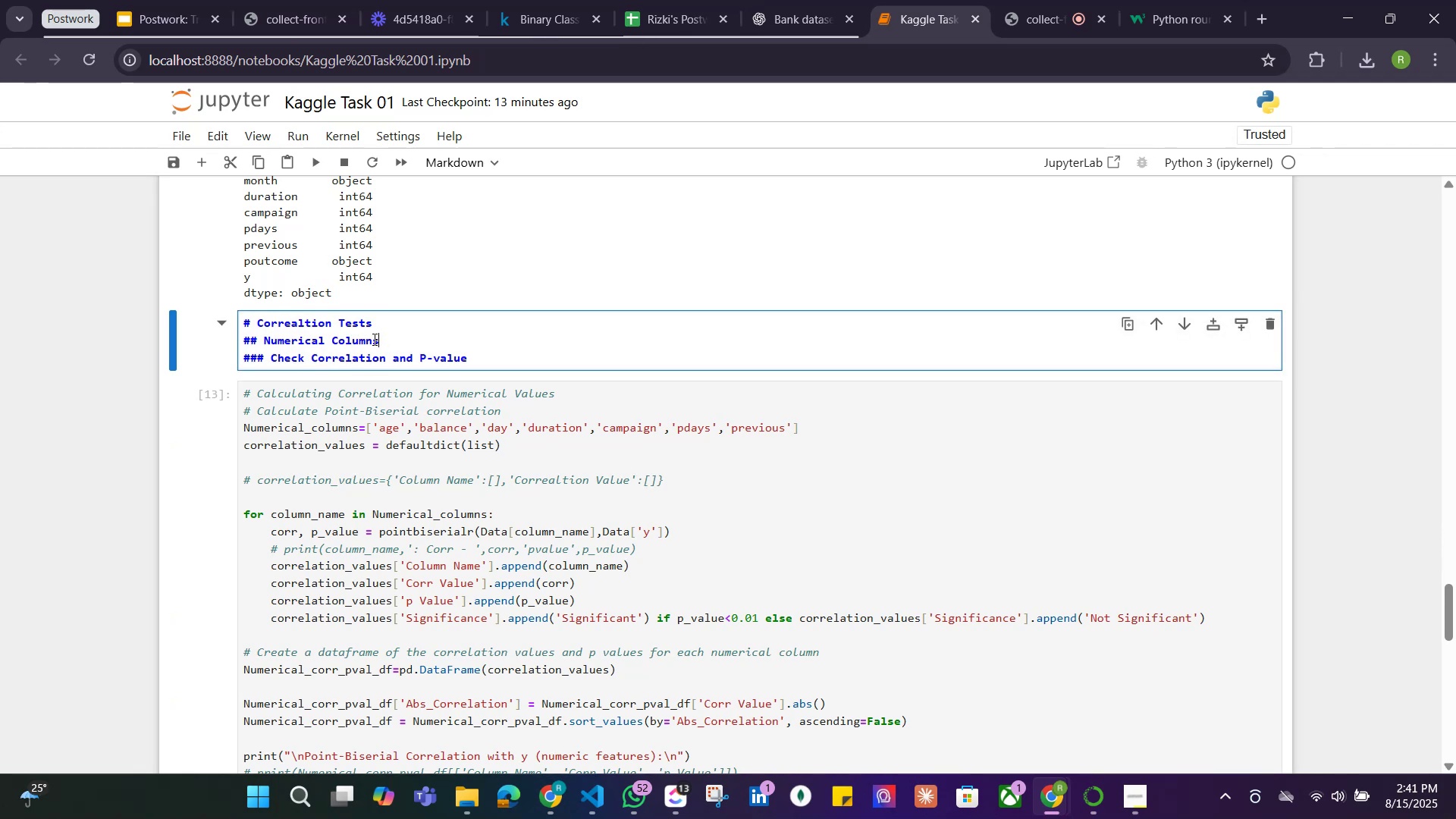 
key(Shift+Enter)
 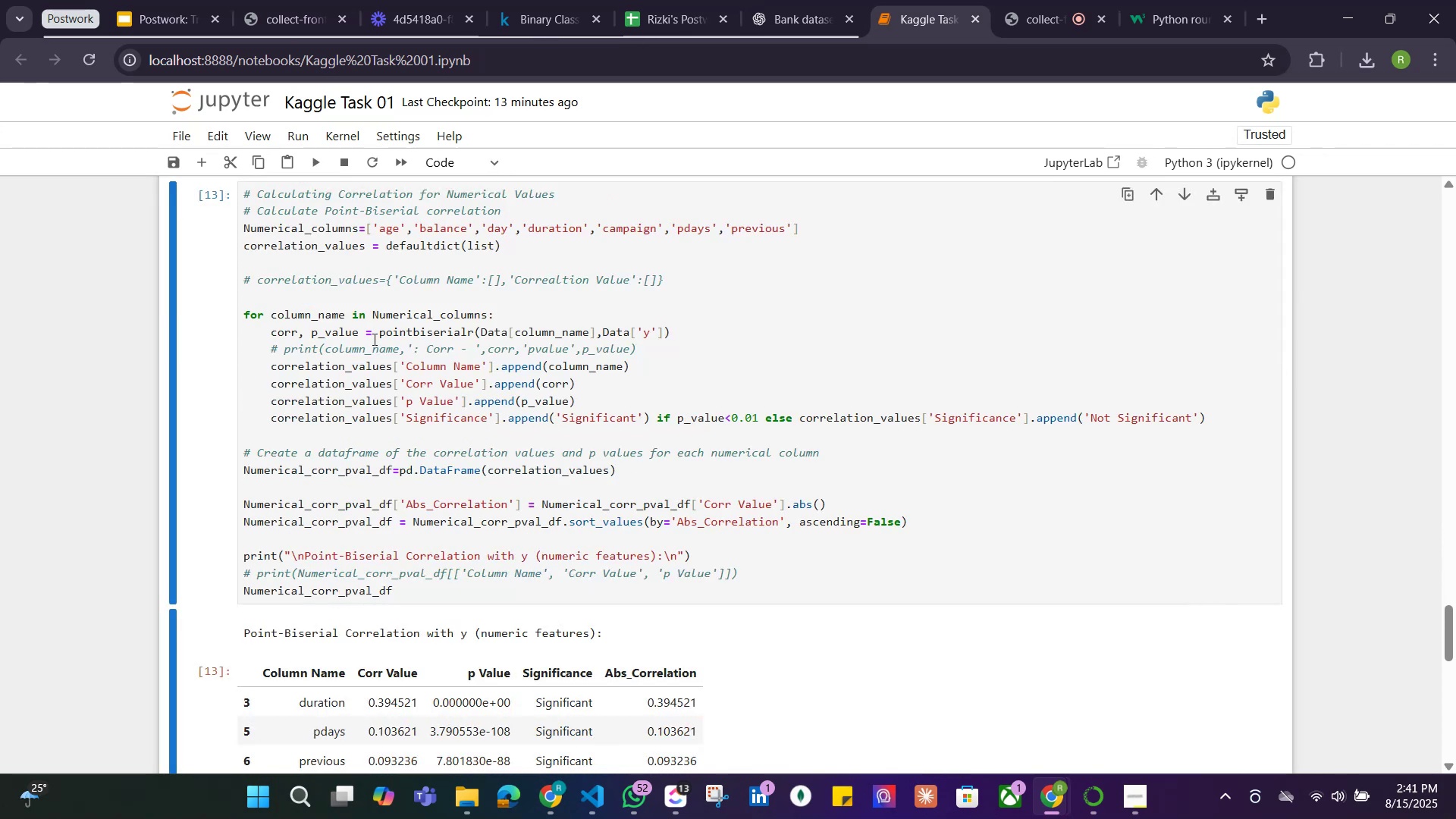 
scroll: coordinate [391, 356], scroll_direction: up, amount: 3.0
 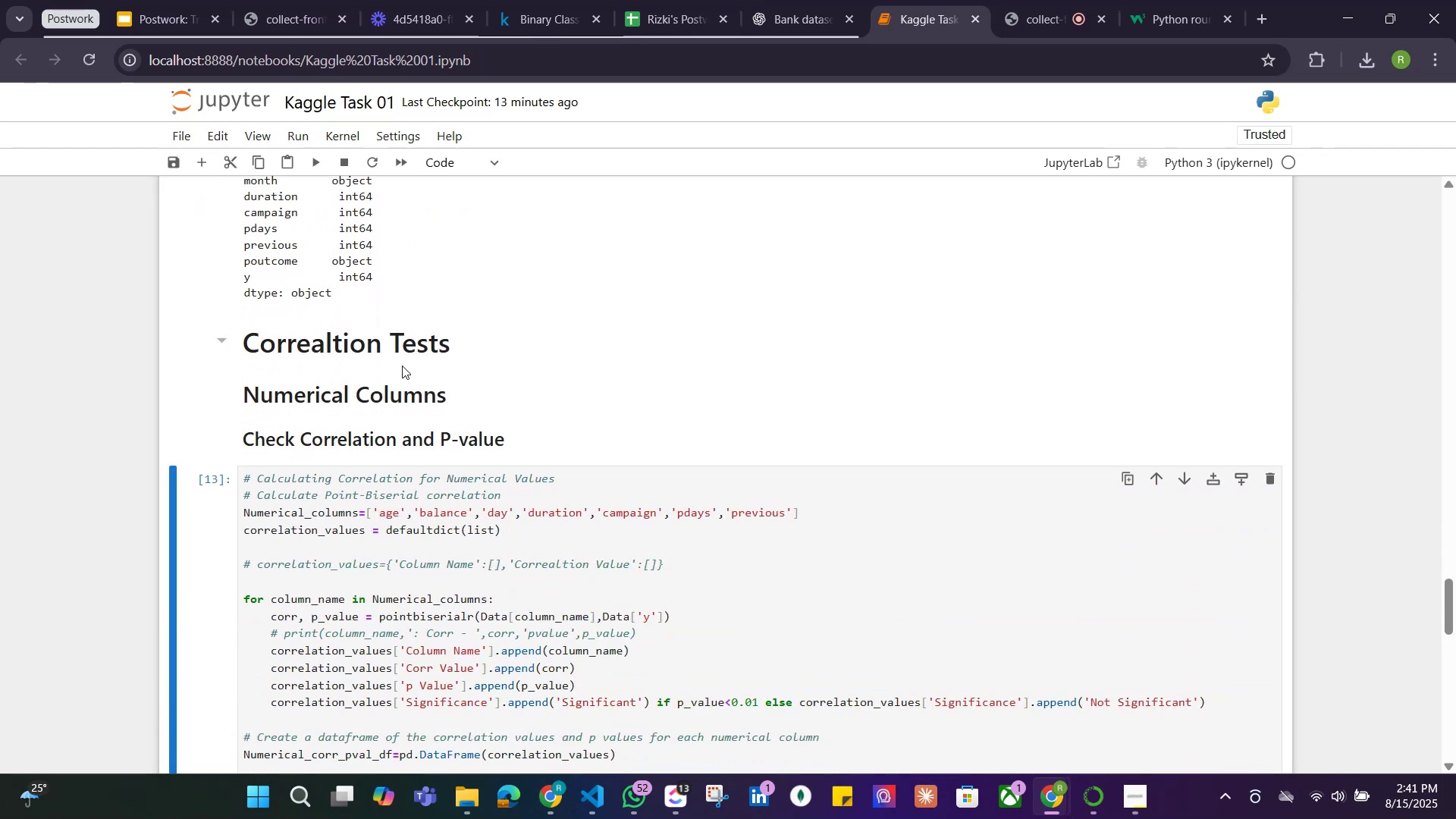 
scroll: coordinate [397, 300], scroll_direction: down, amount: 8.0
 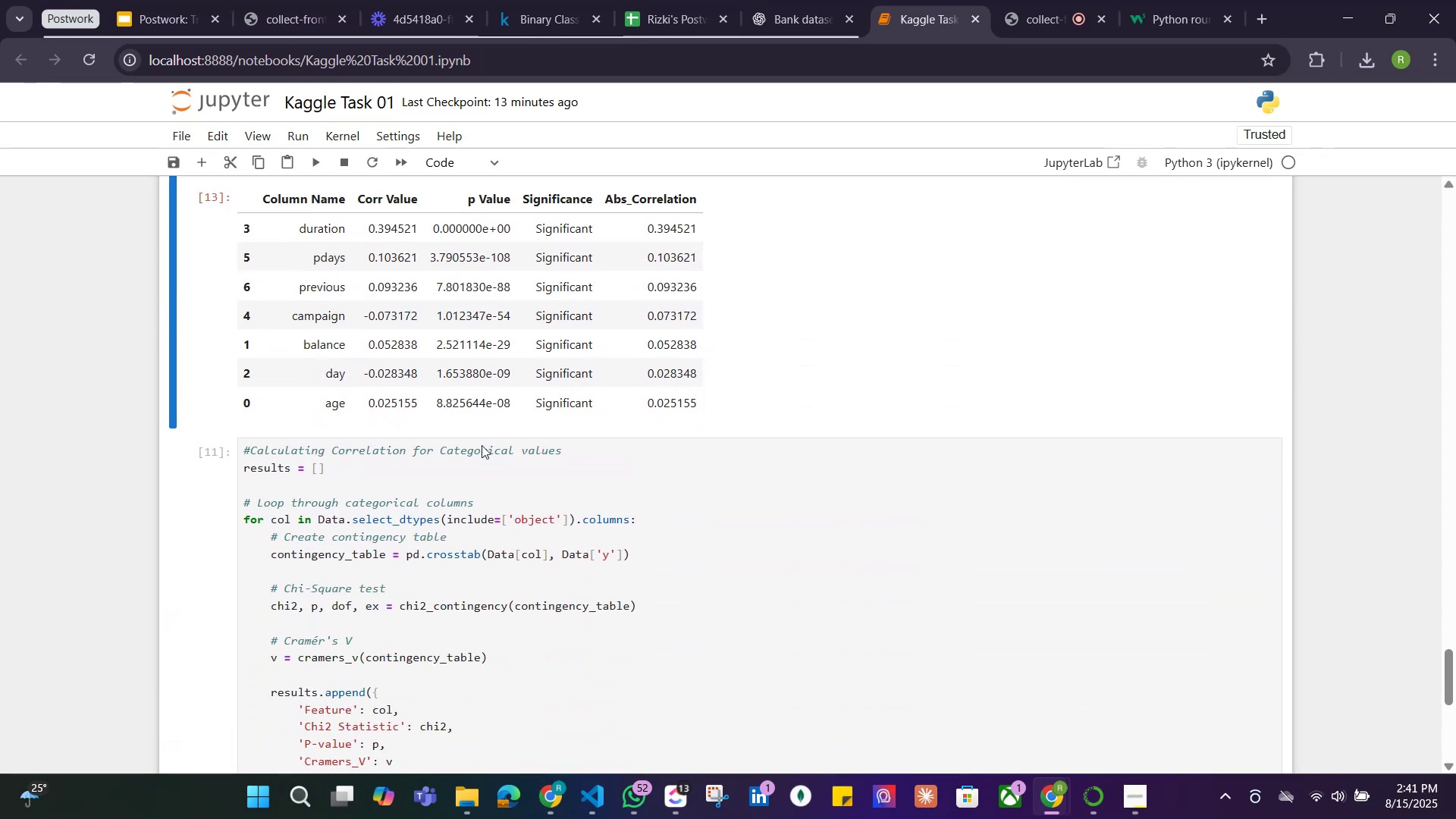 
scroll: coordinate [458, 459], scroll_direction: up, amount: 7.0
 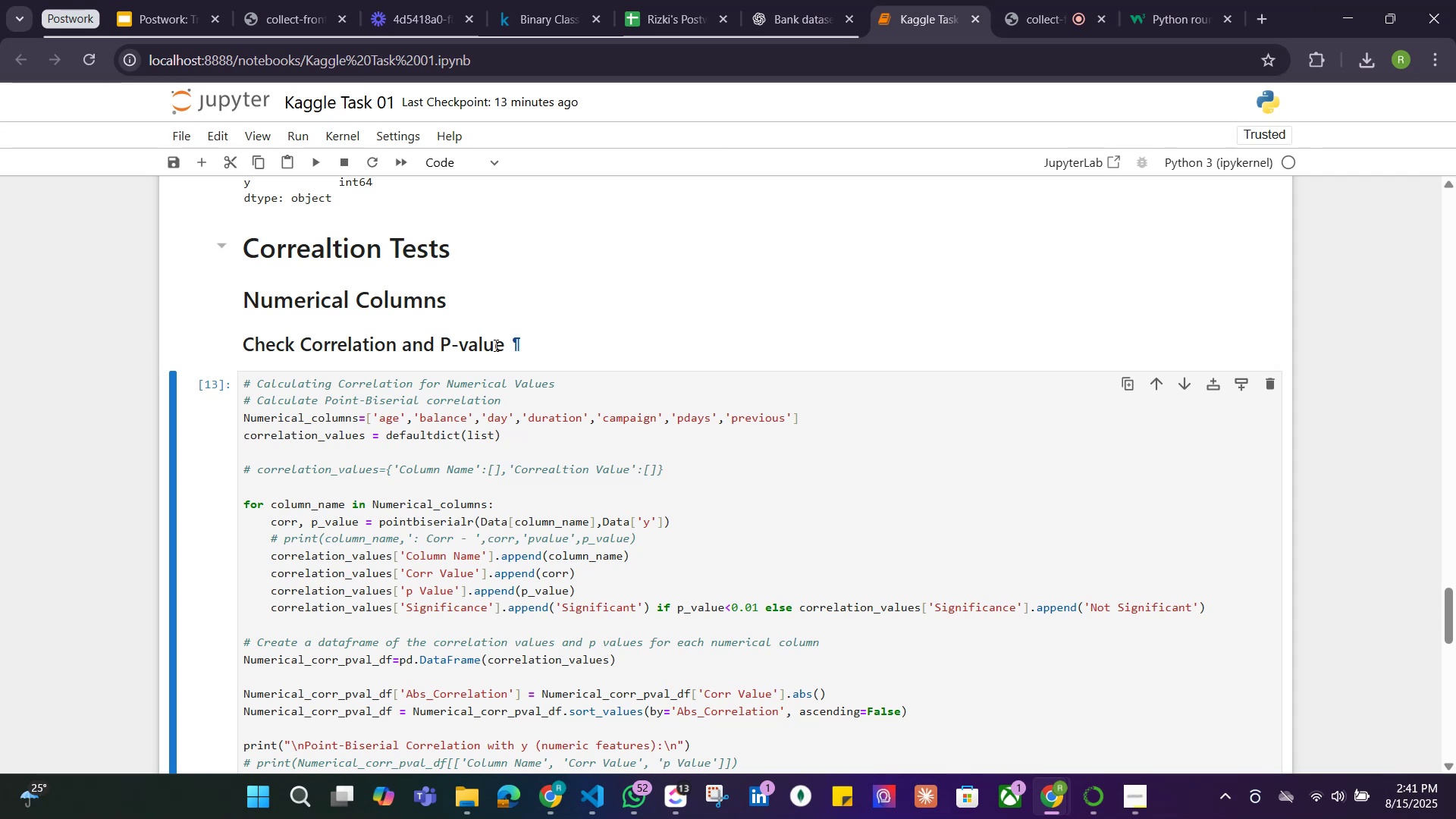 
scroll: coordinate [477, 414], scroll_direction: down, amount: 7.0
 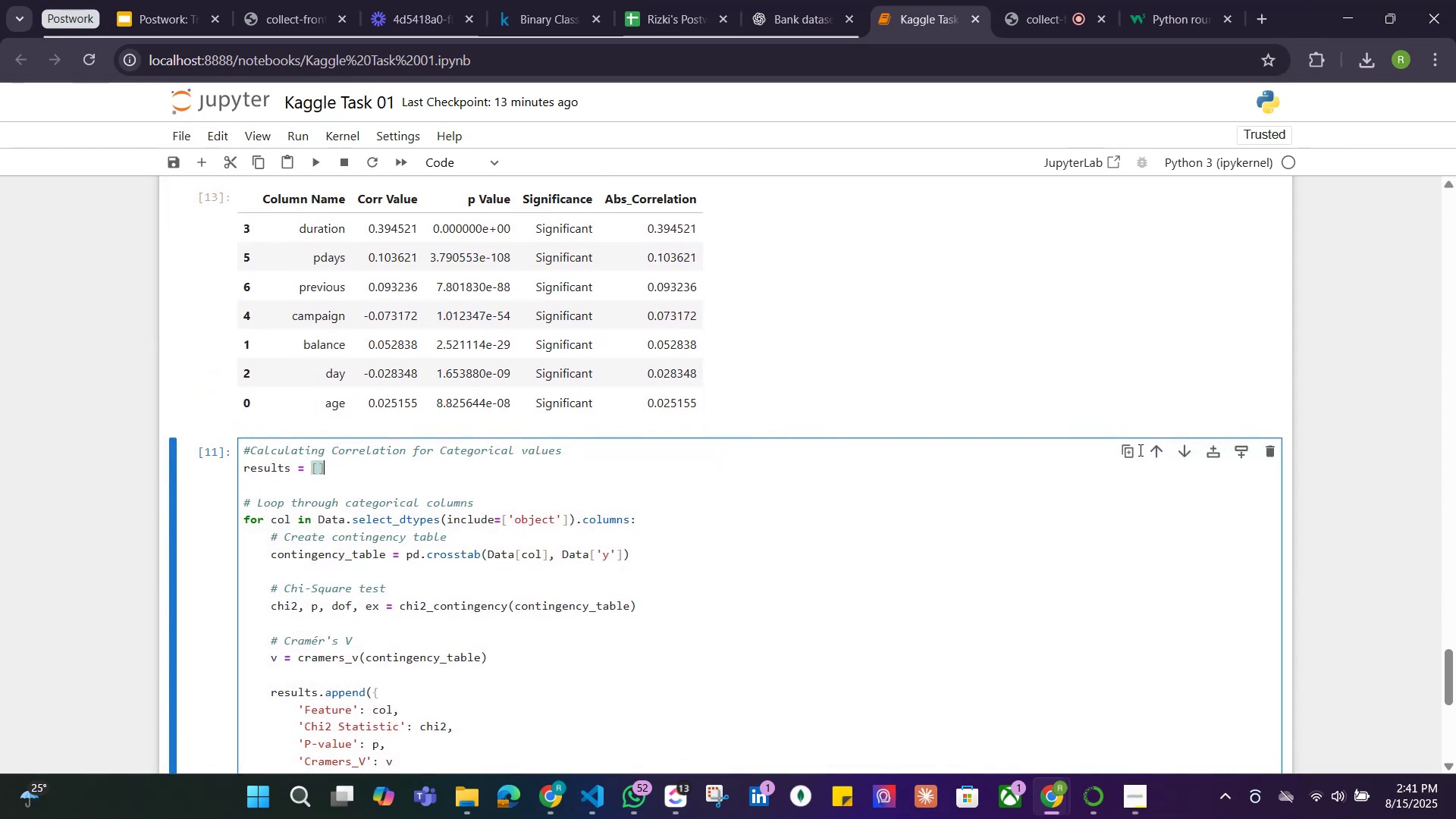 
left_click([1212, 451])
 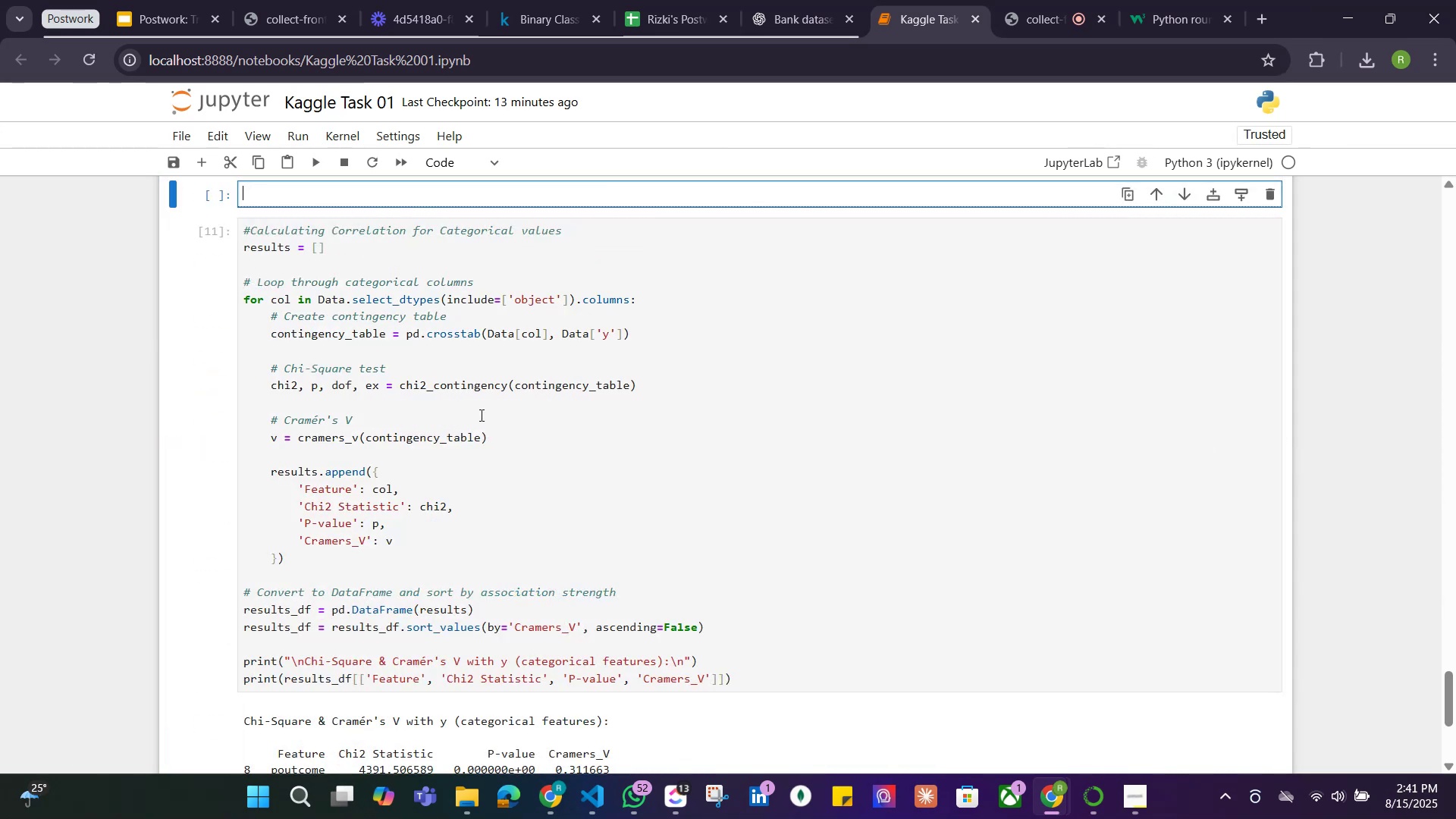 
scroll: coordinate [434, 374], scroll_direction: up, amount: 2.0
 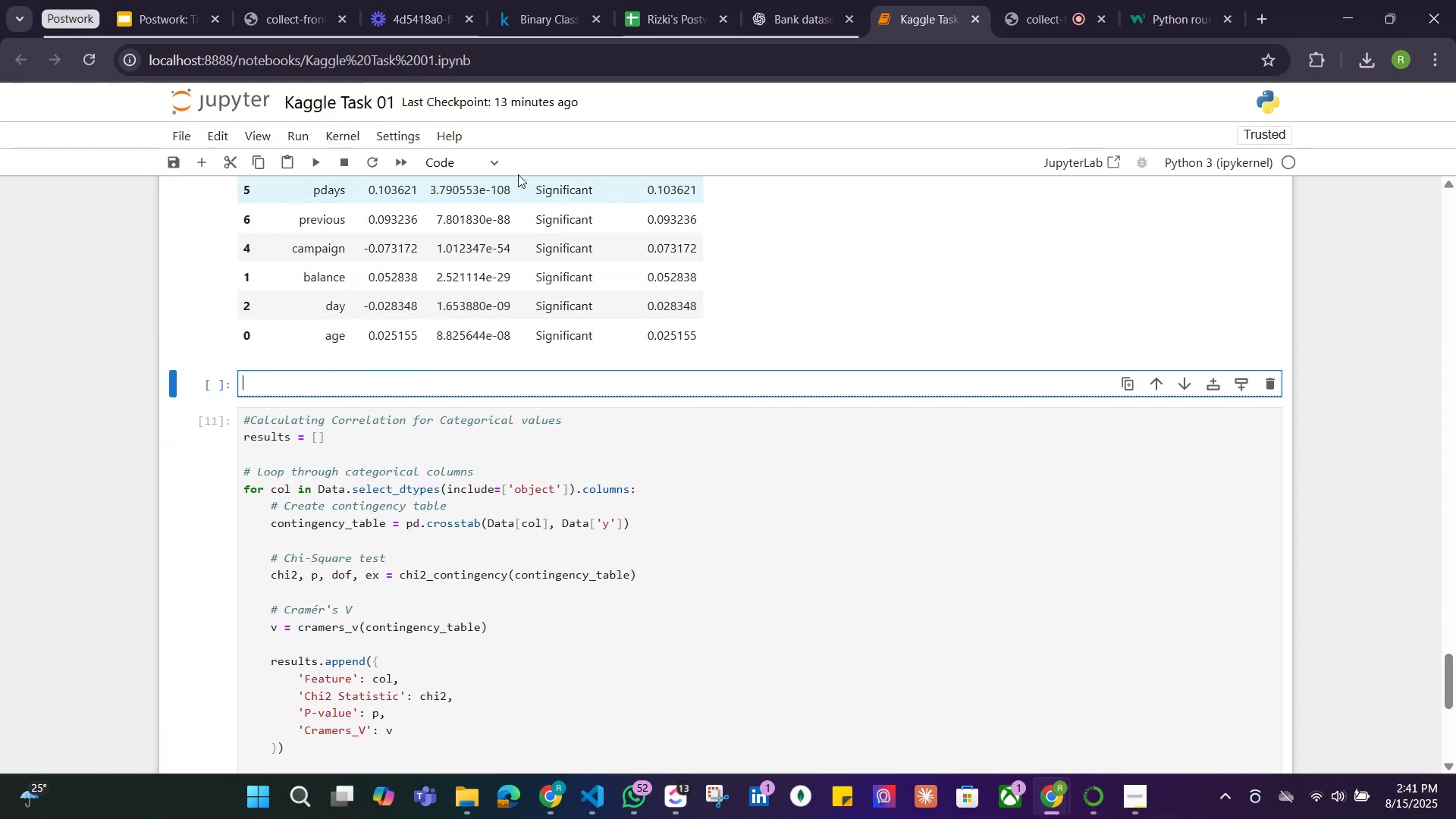 
left_click([462, 164])
 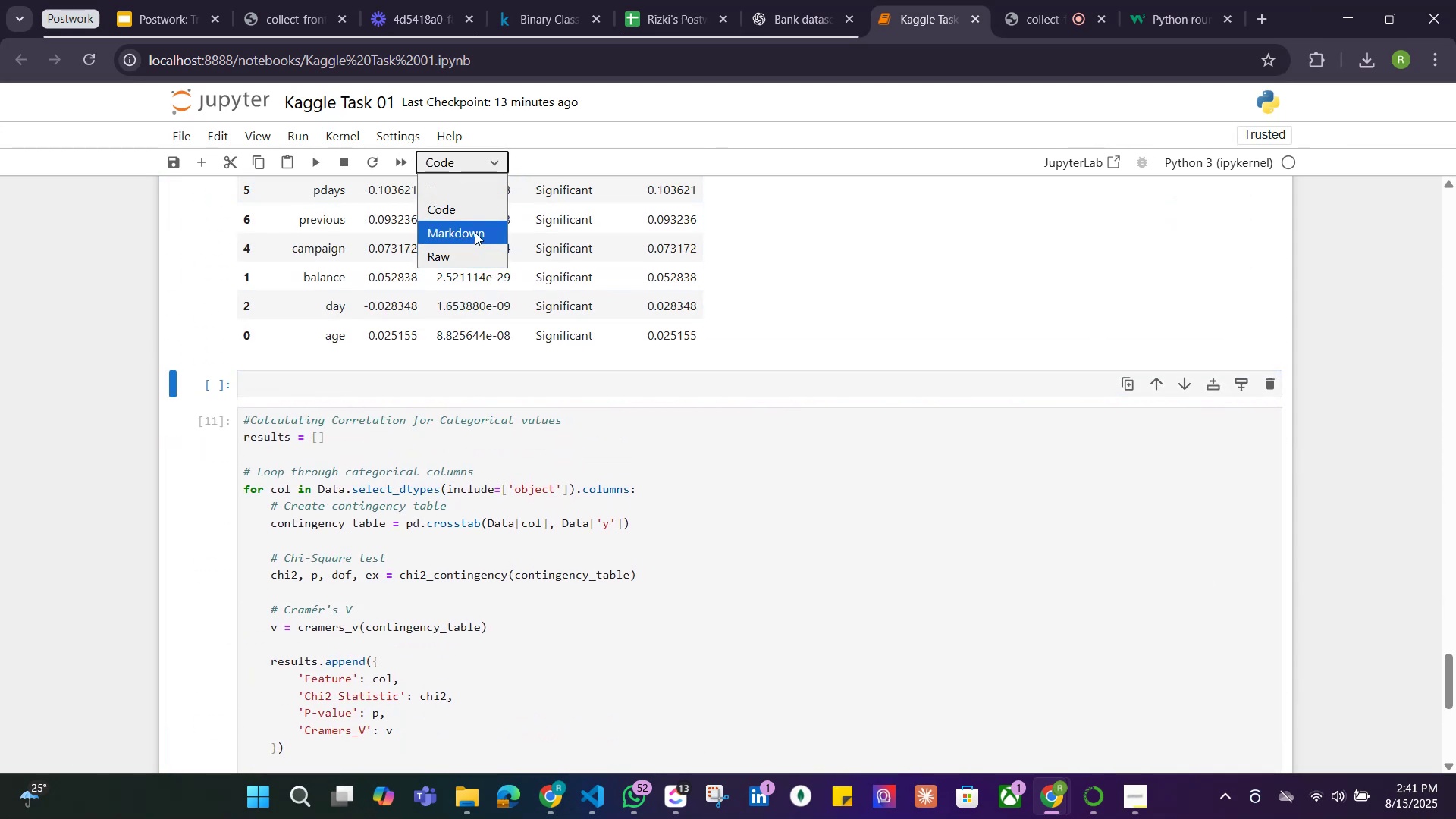 
left_click([475, 232])
 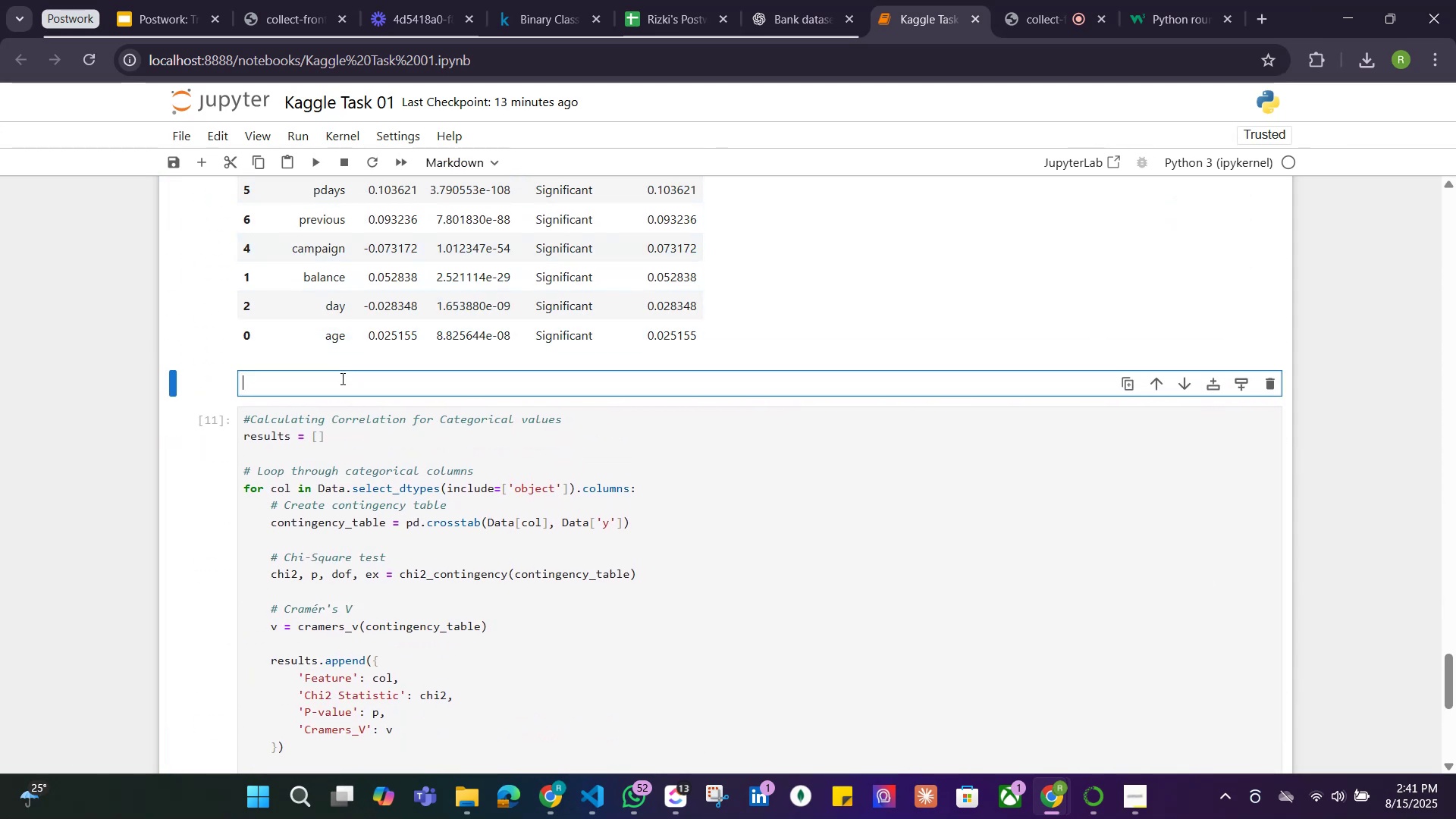 
double_click([341, 378])
 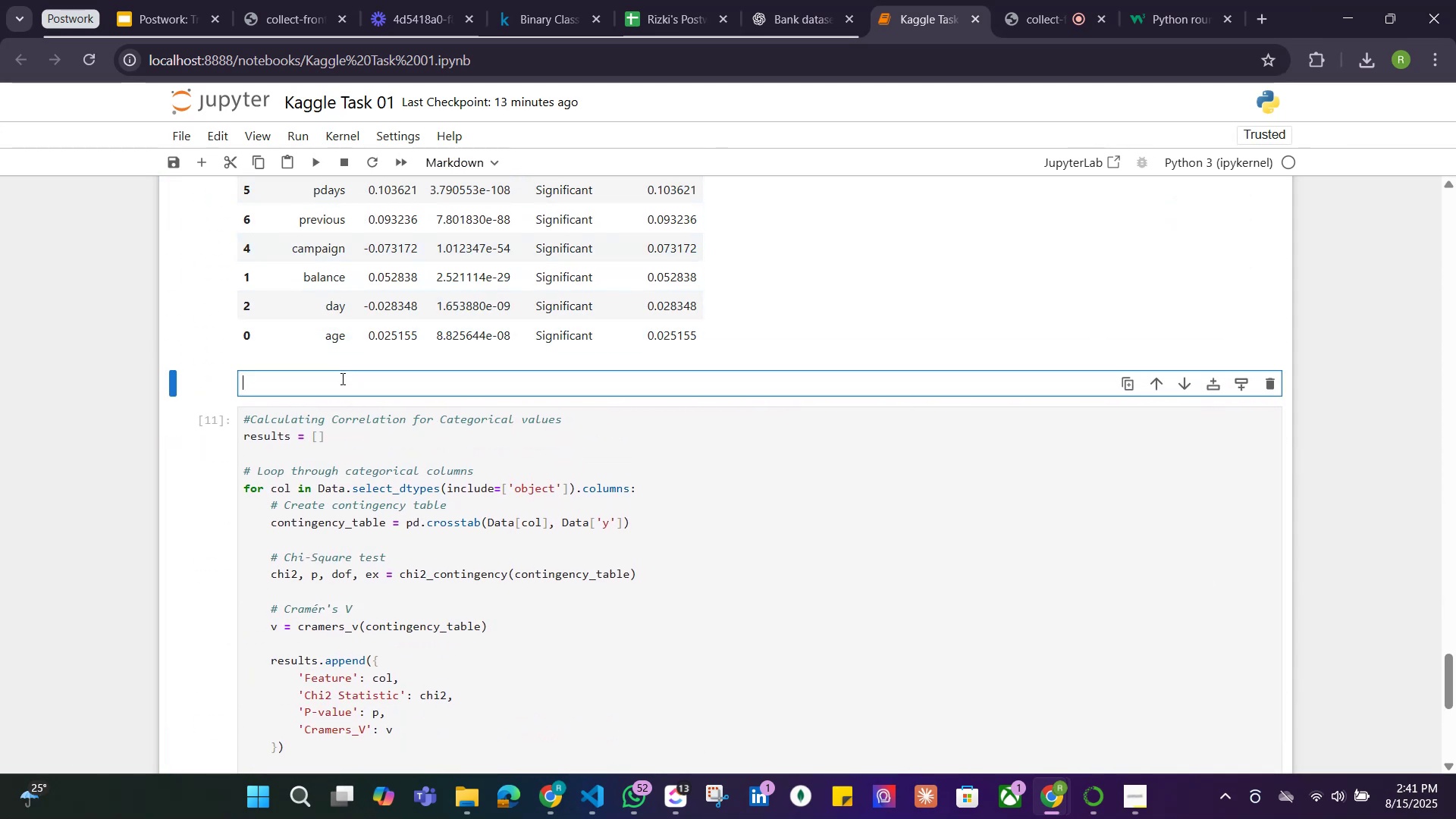 
type(@@)
key(Backspace)
key(Backspace)
key(Backspace)
type(## Categorical Columns)
 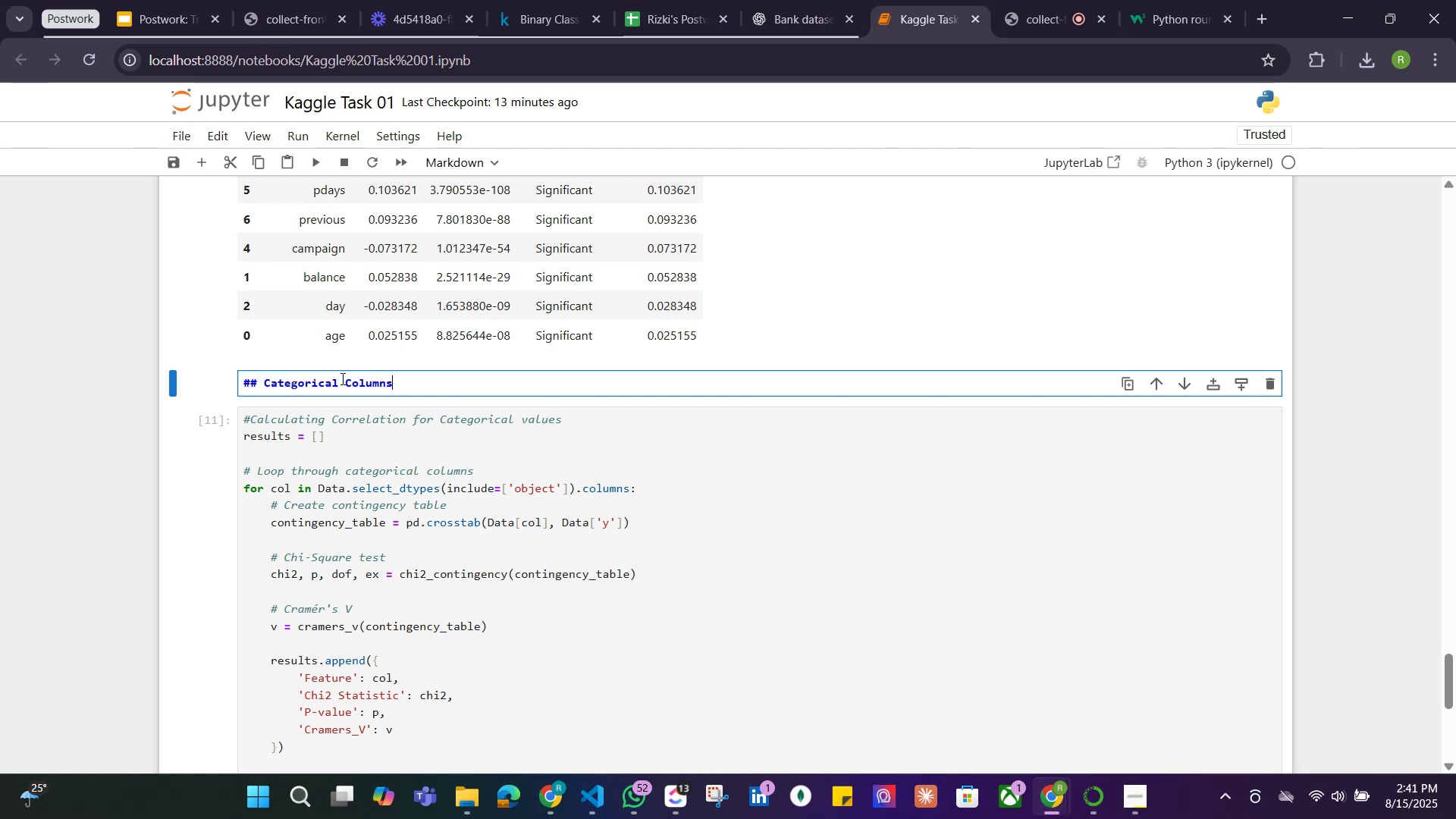 
key(Enter)
 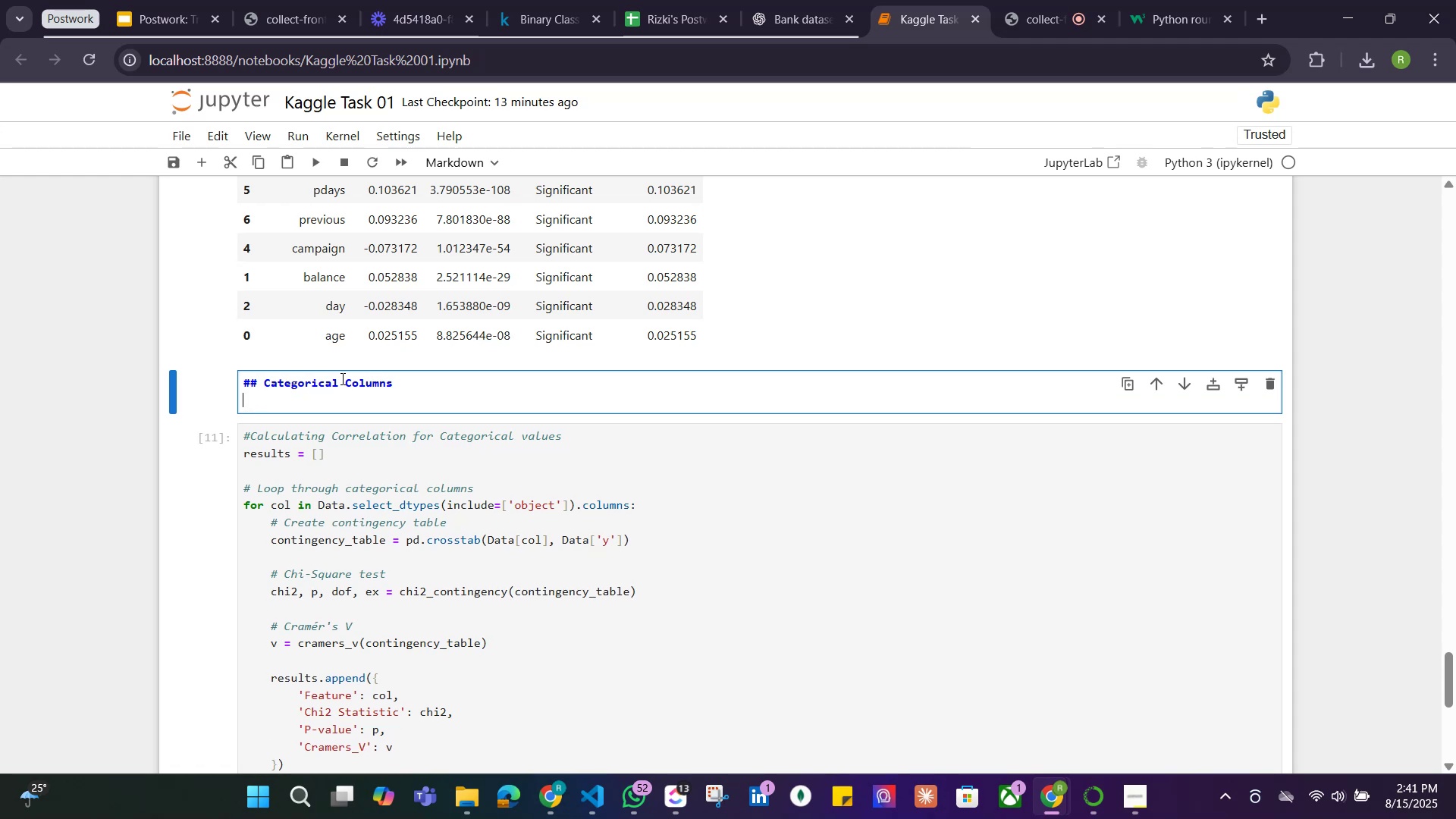 
type(### )
 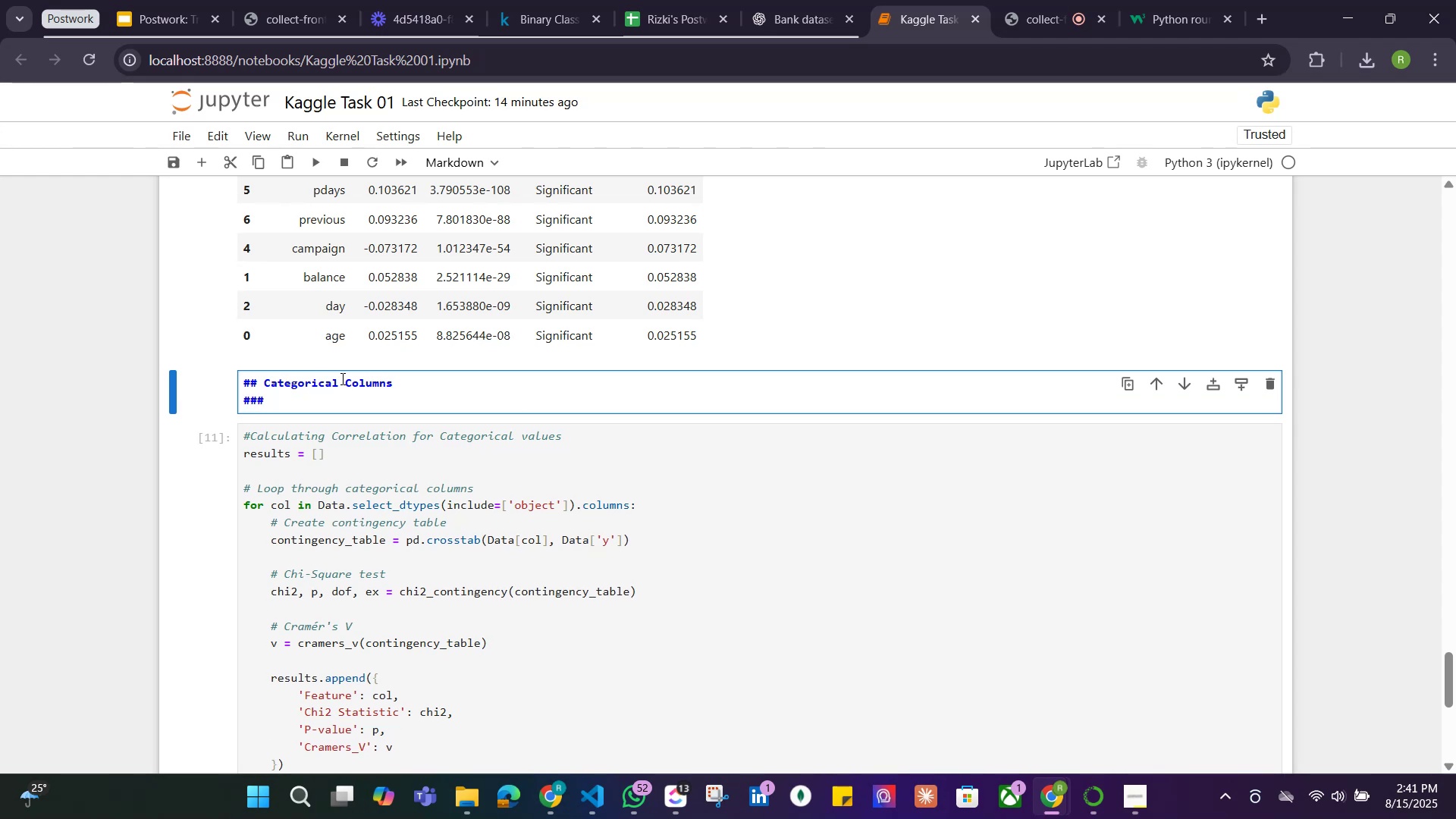 
left_click([833, 17])
 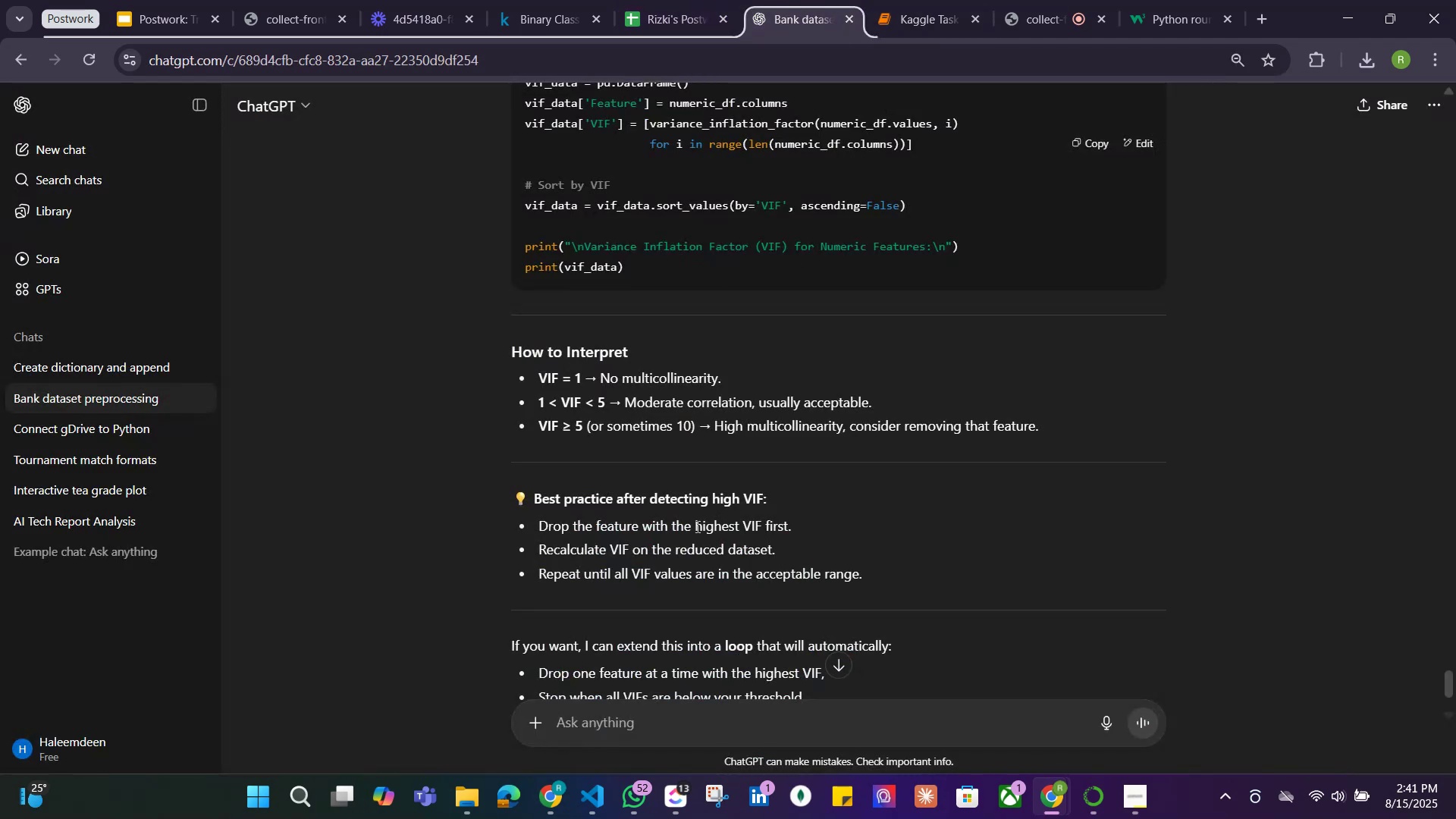 
scroll: coordinate [701, 511], scroll_direction: up, amount: 10.0
 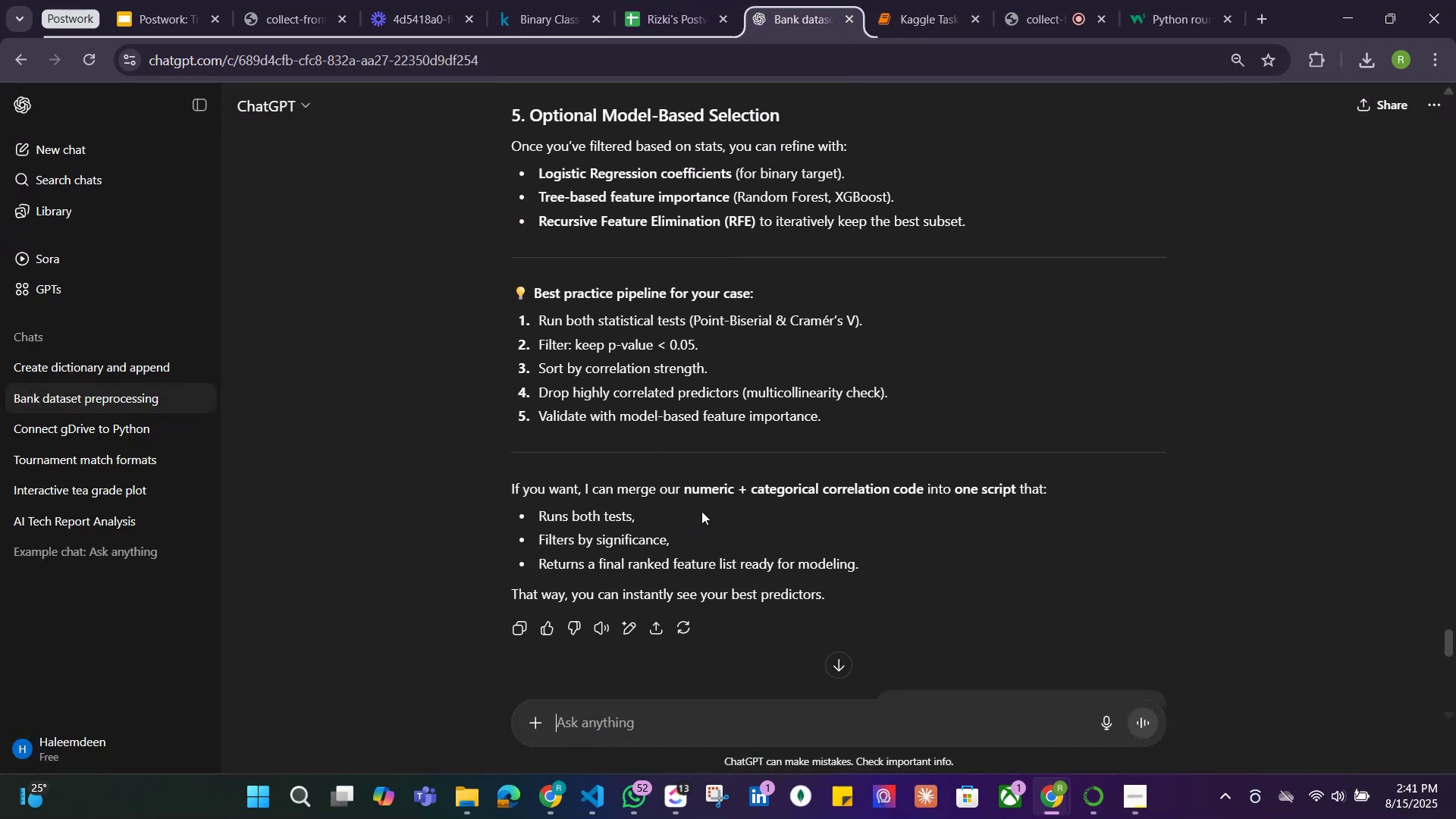 
scroll: coordinate [779, 529], scroll_direction: down, amount: 2.0
 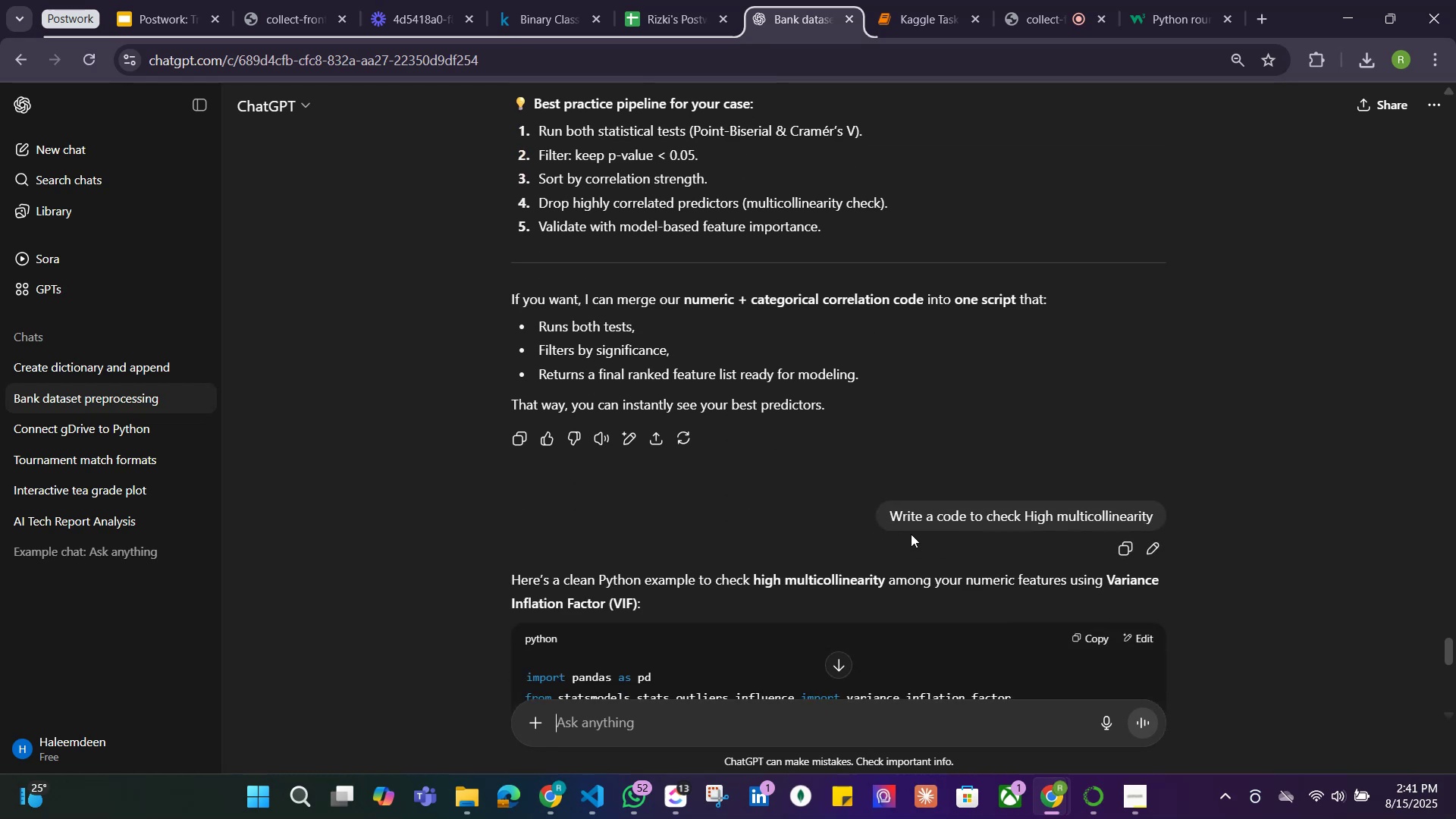 
scroll: coordinate [841, 513], scroll_direction: up, amount: 15.0
 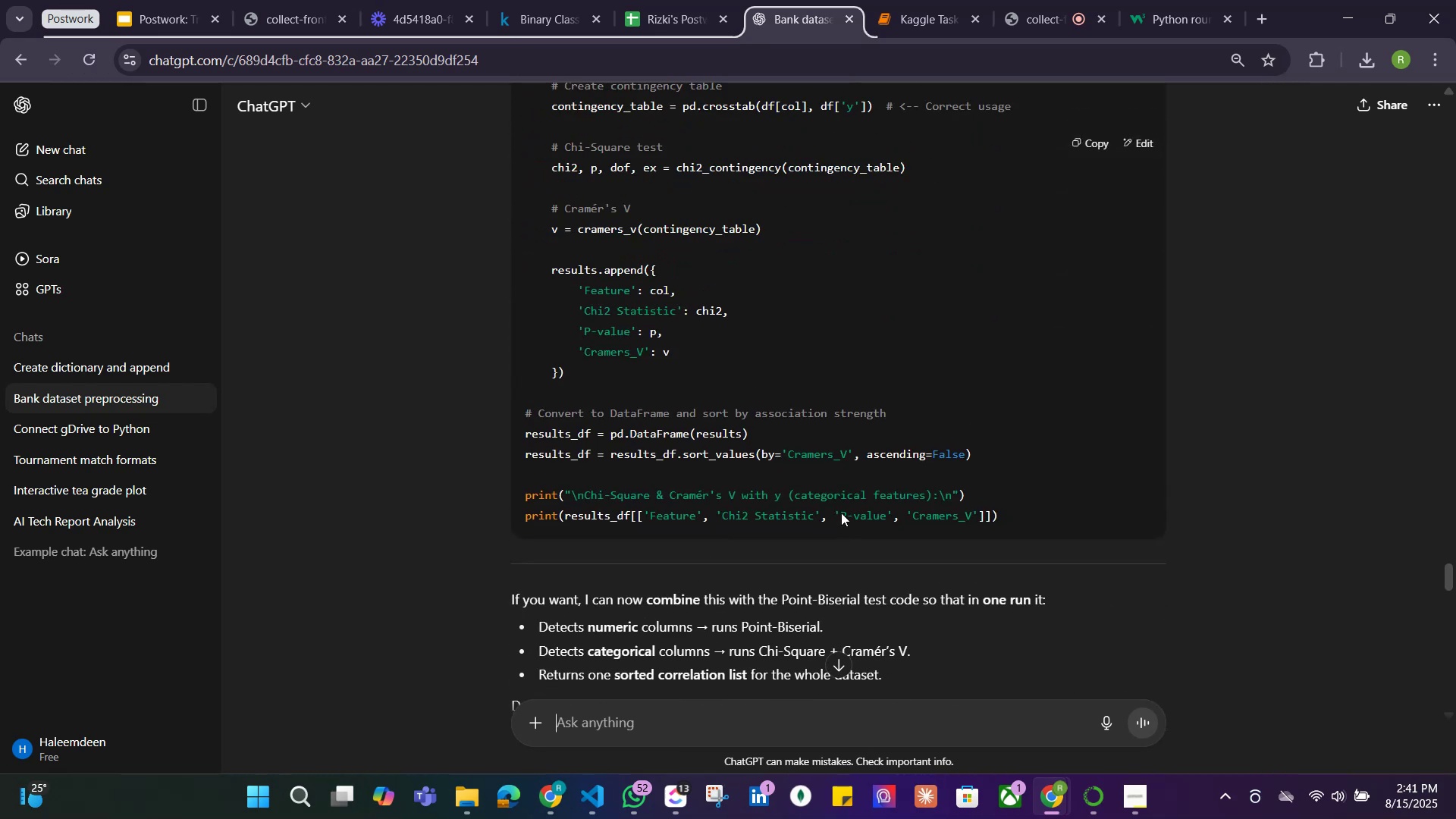 
scroll: coordinate [841, 513], scroll_direction: down, amount: 1.0
 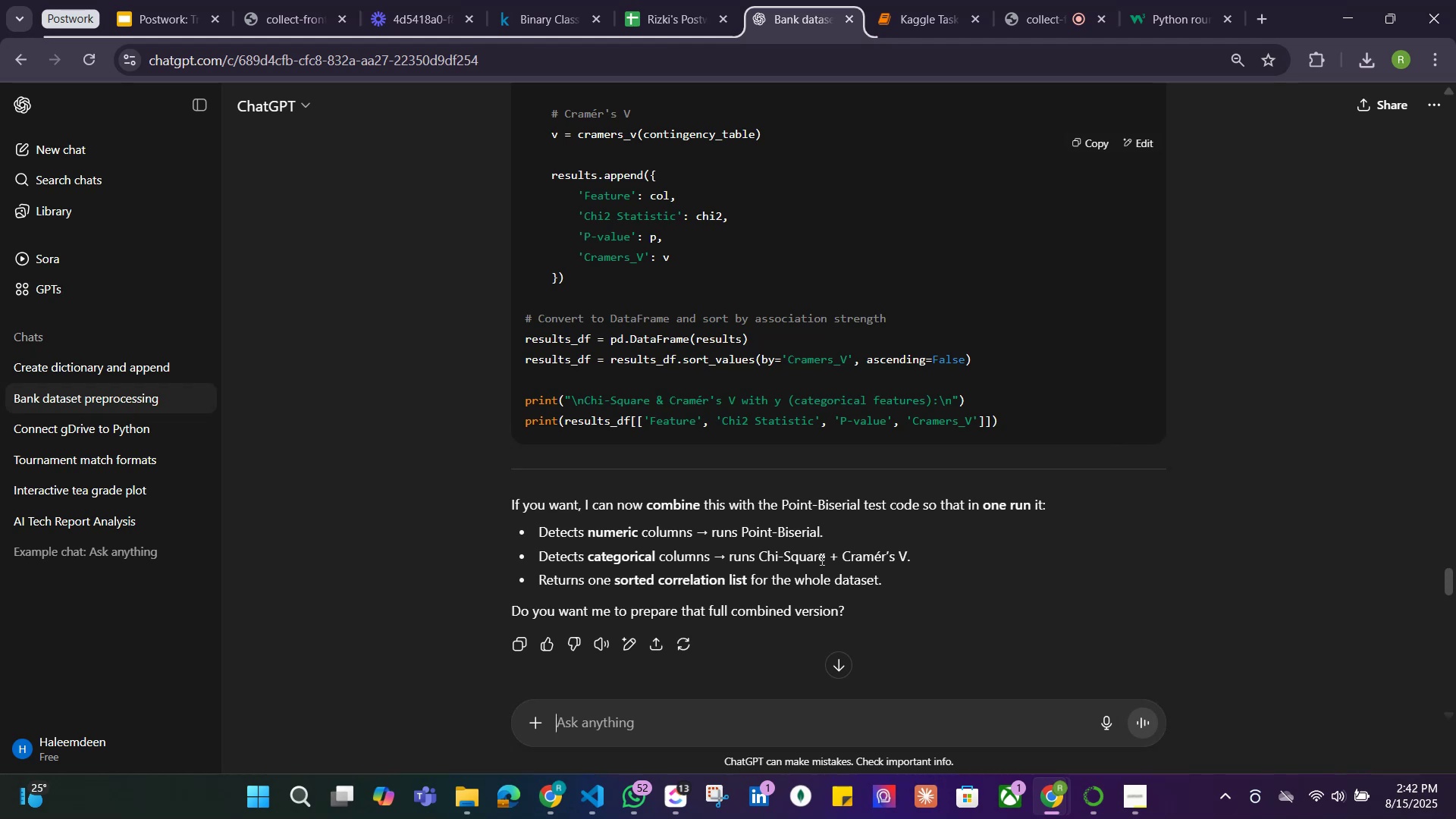 
wait(8.74)
 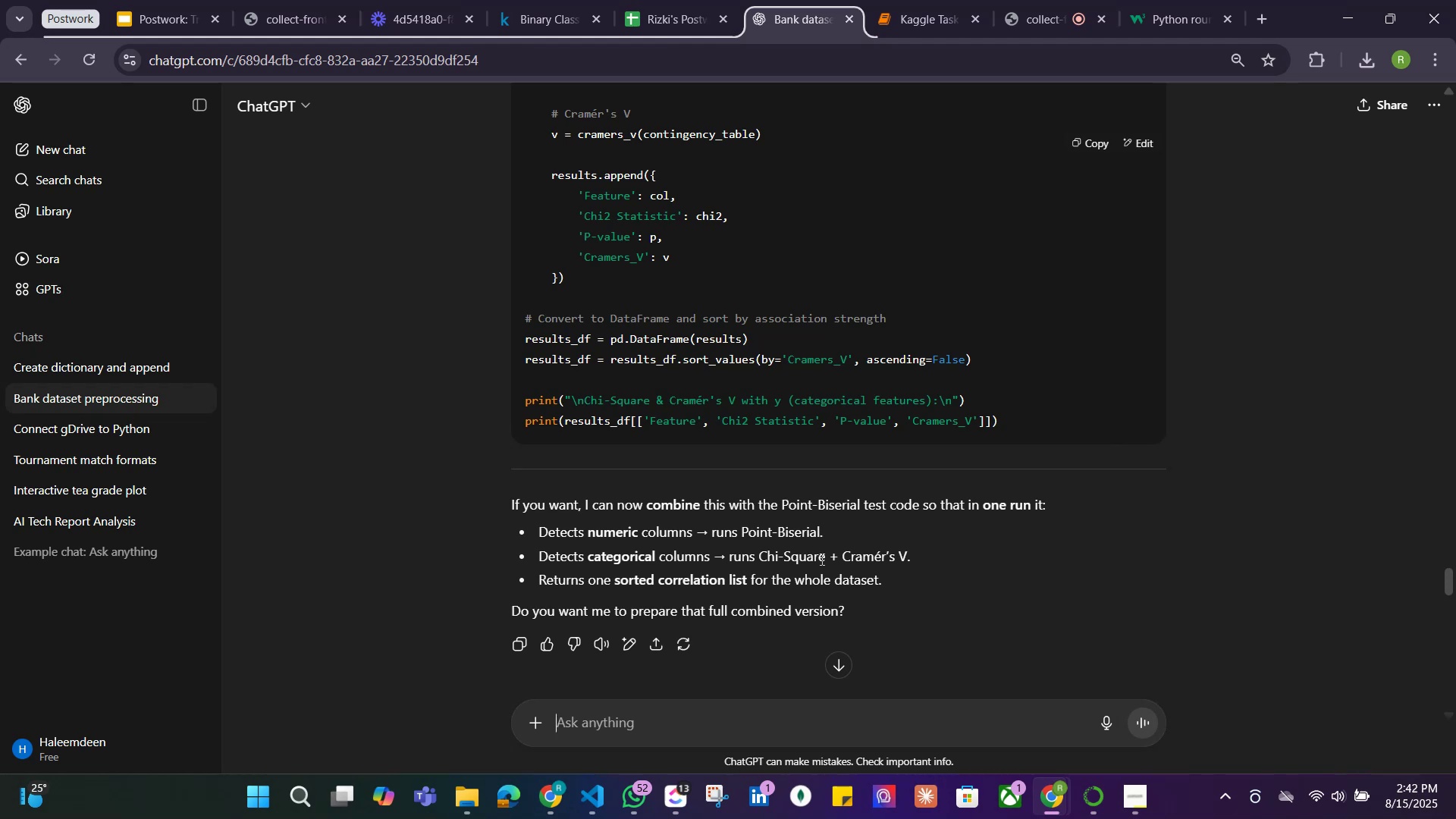 
left_click_drag(start_coordinate=[761, 555], to_coordinate=[904, 555])
 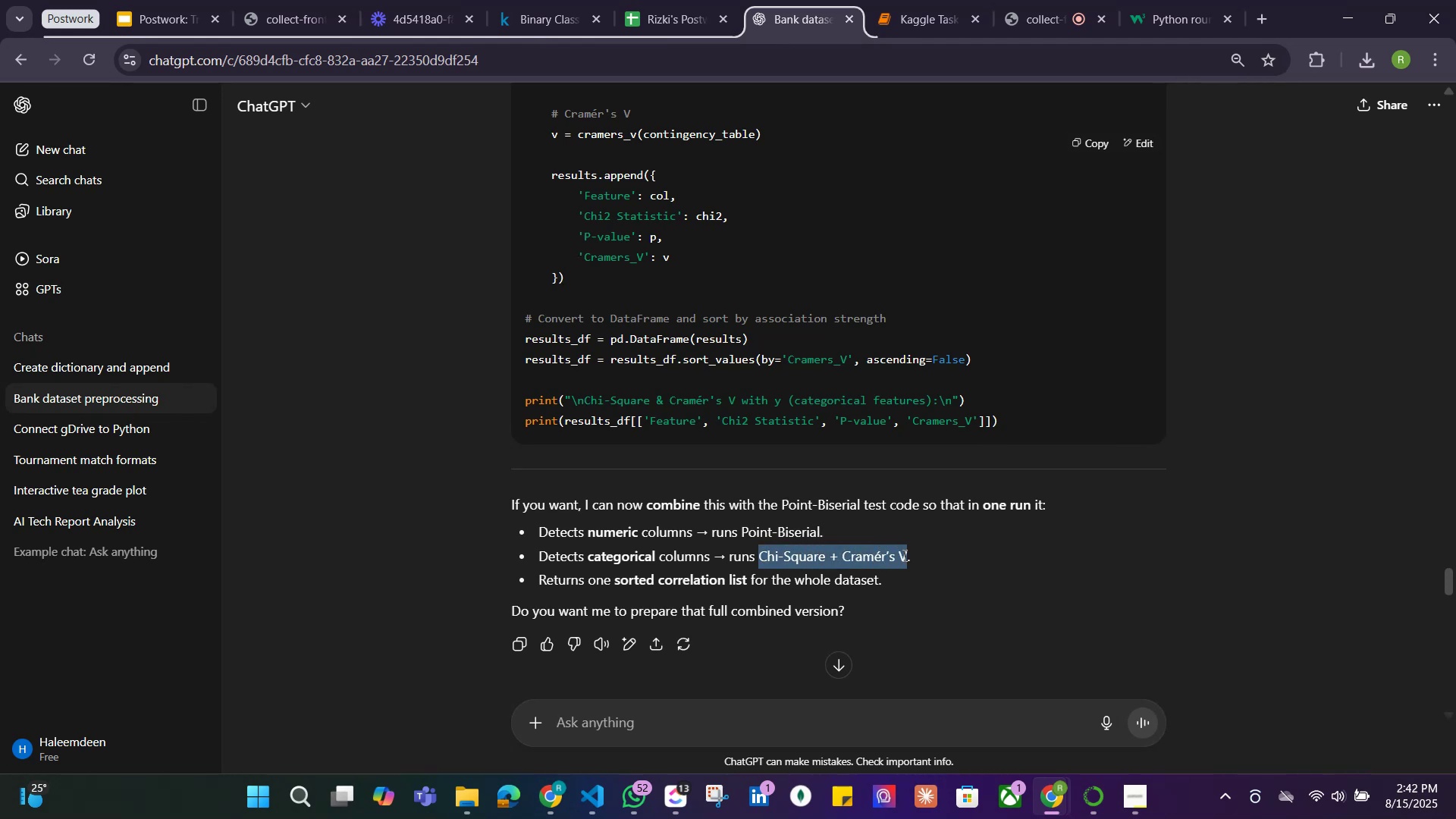 
key(Control+C)
 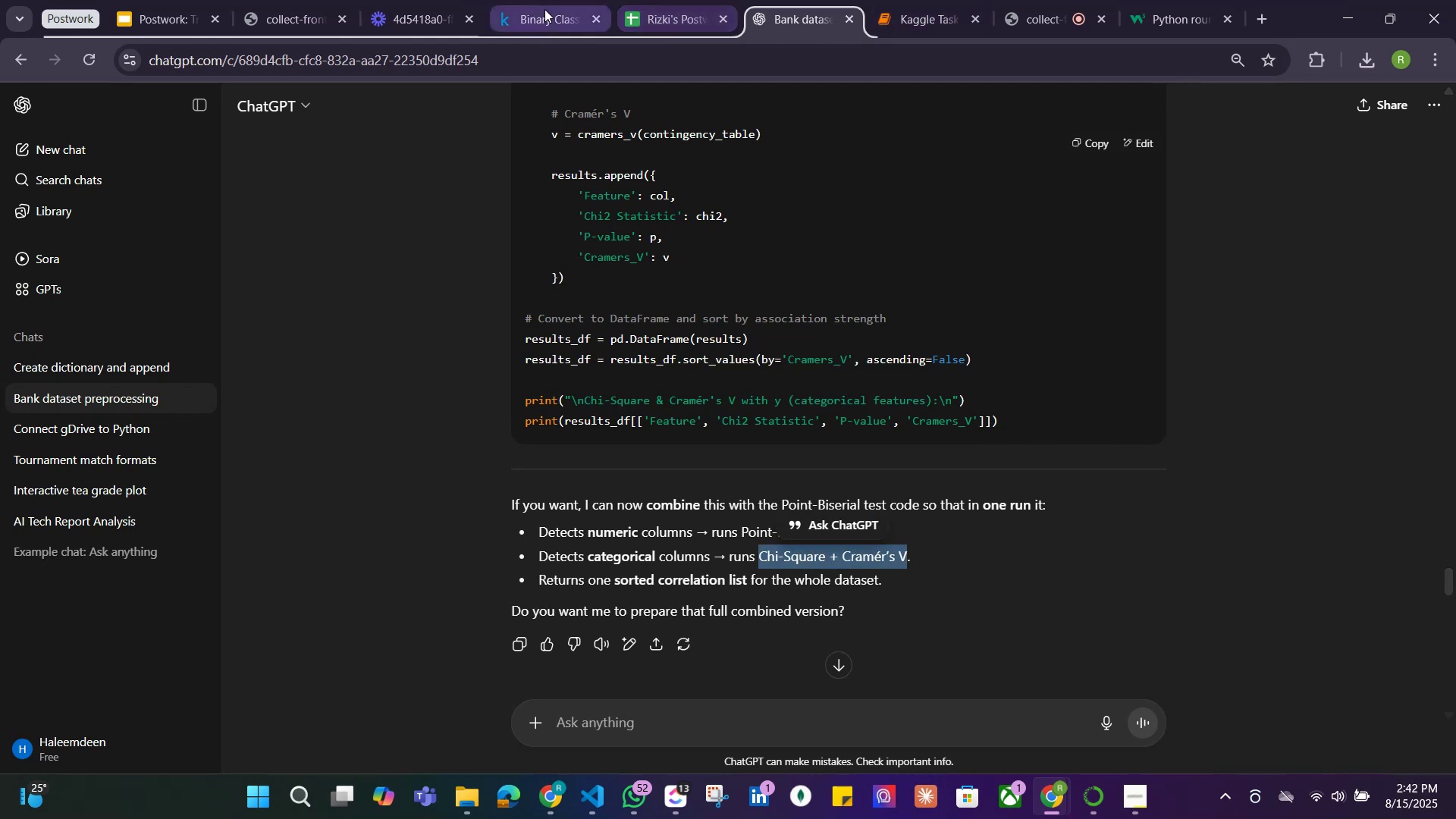 
left_click([911, 7])
 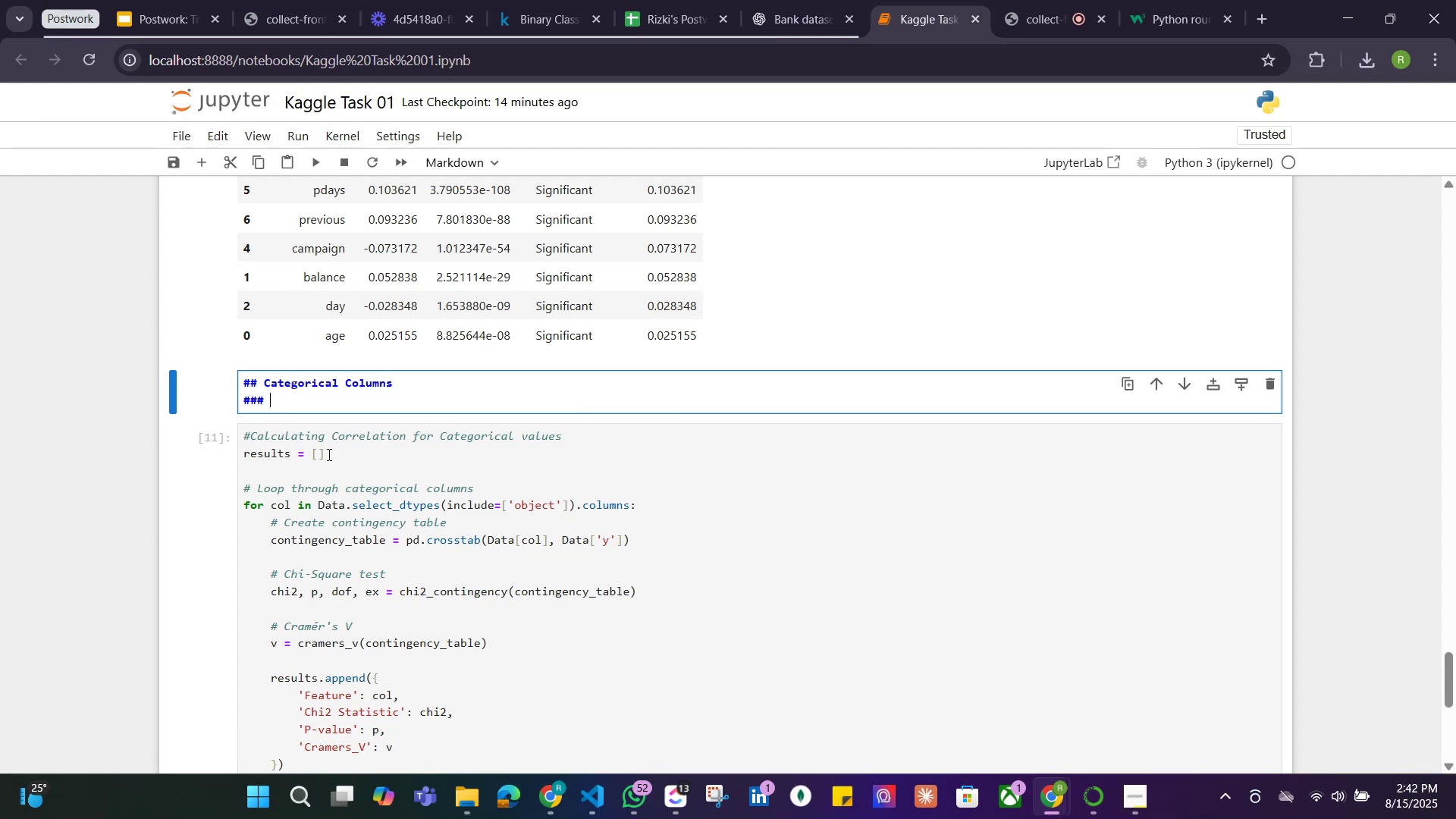 
key(Control+V)
 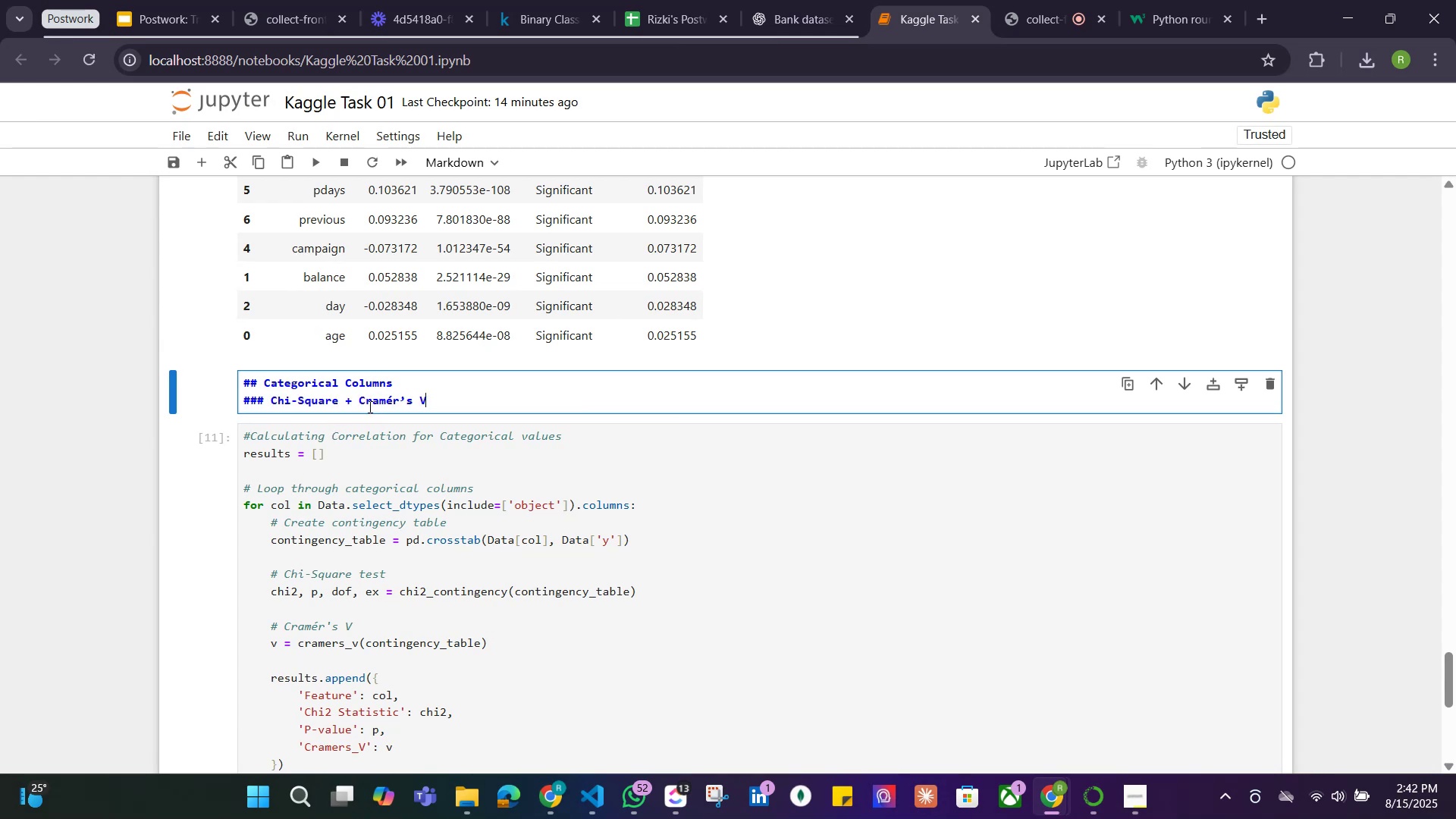 
left_click([348, 400])
 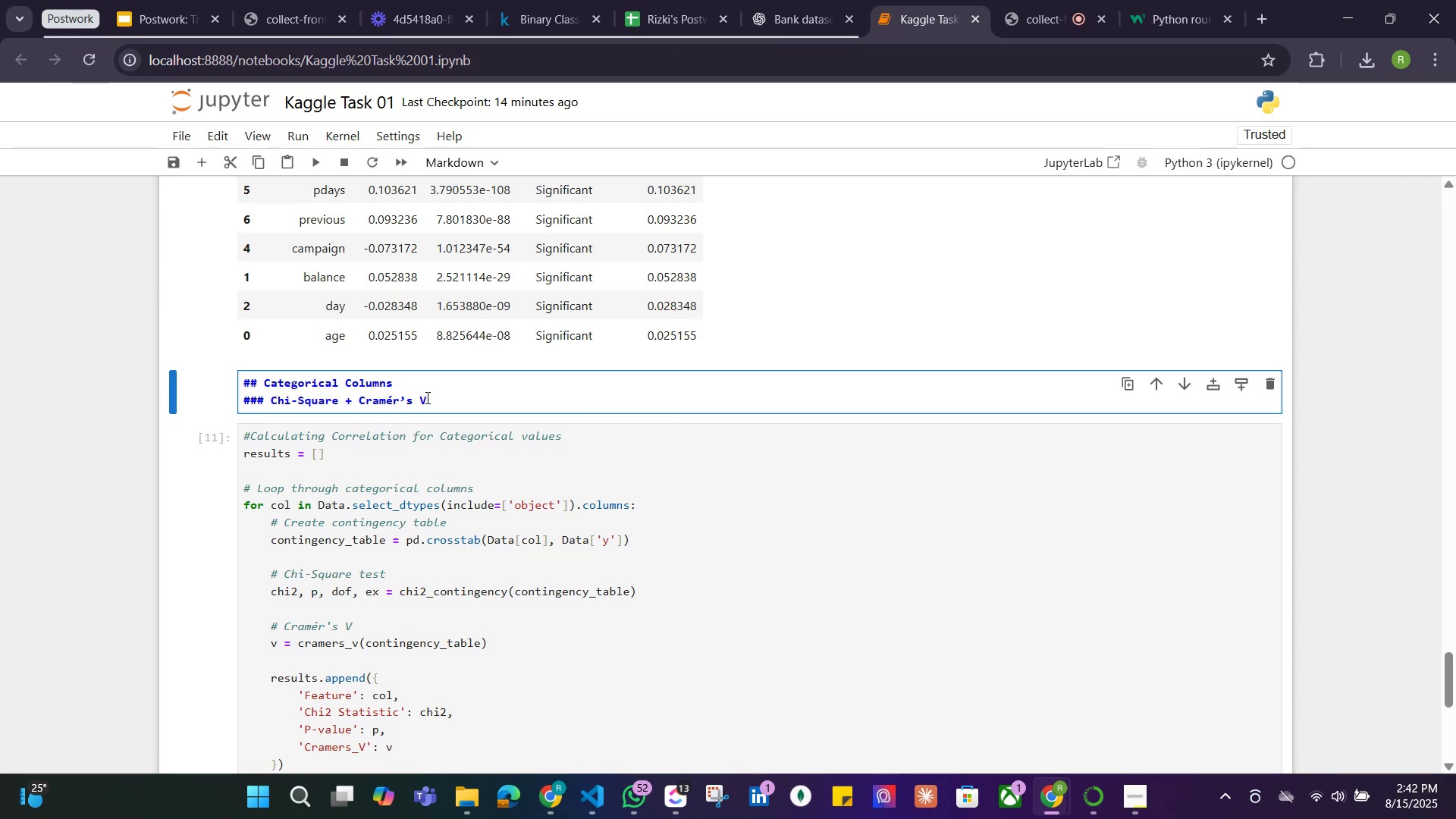 
key(ArrowRight)
 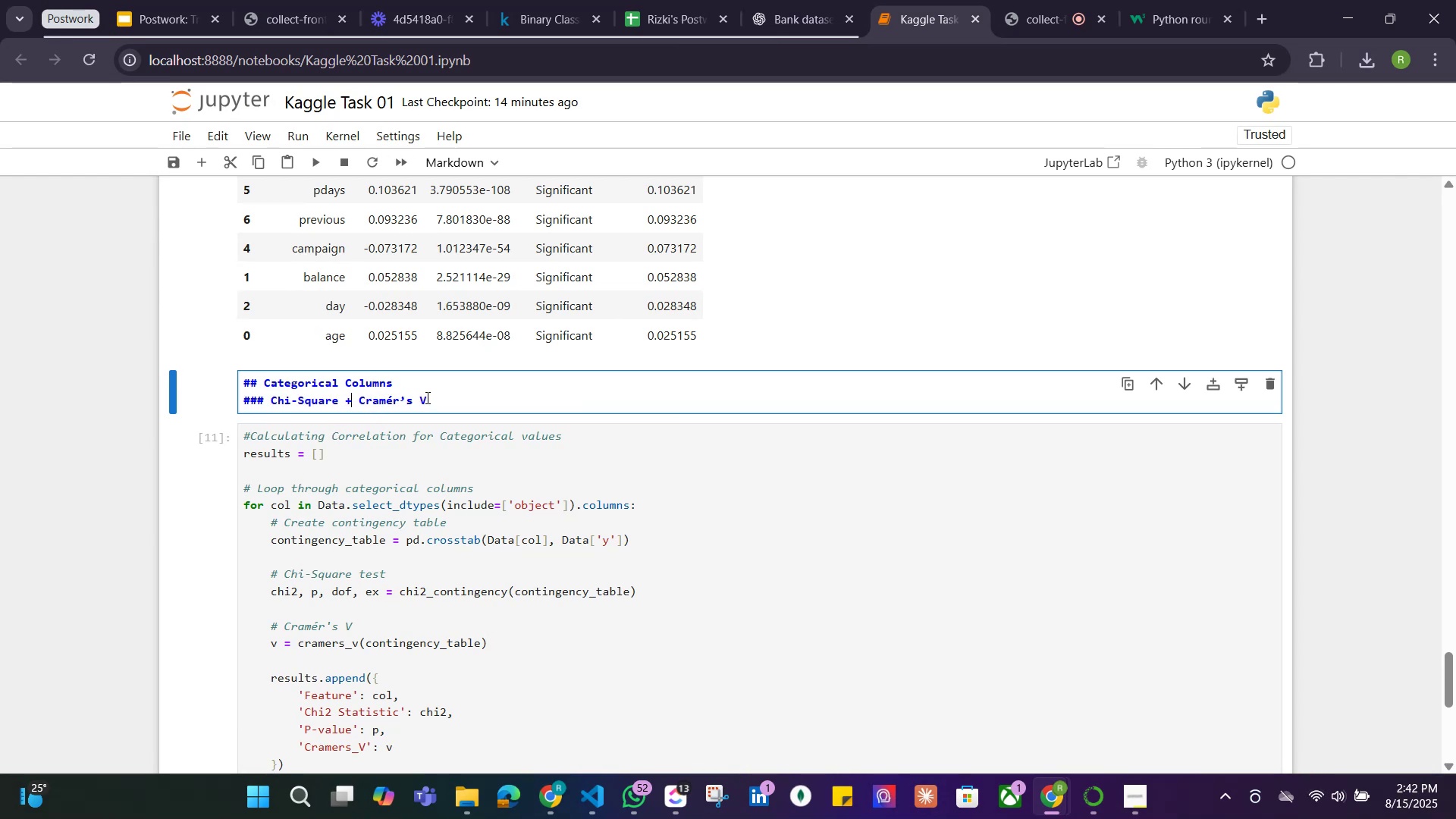 
key(Backspace)
 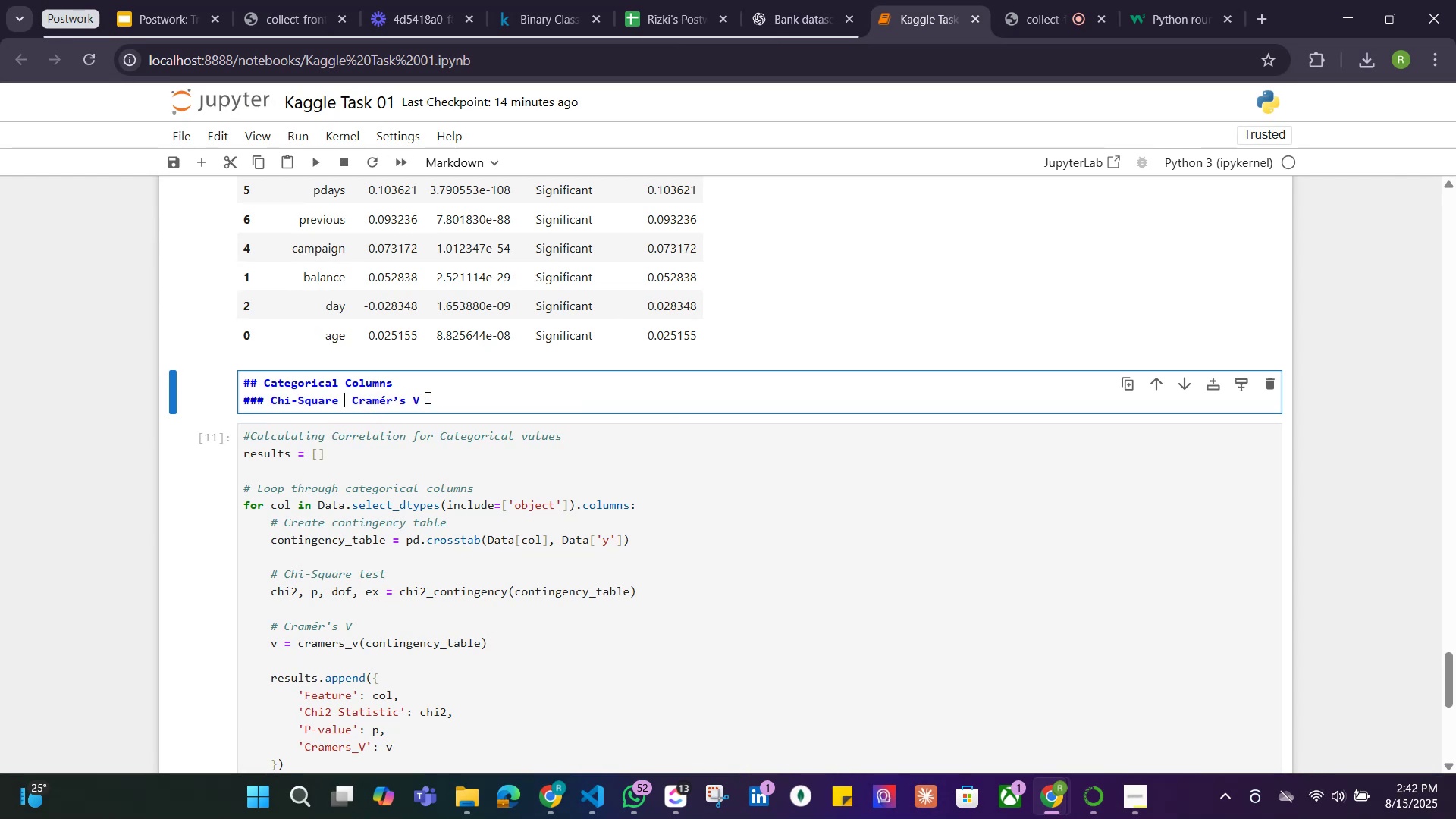 
key(Backspace)
 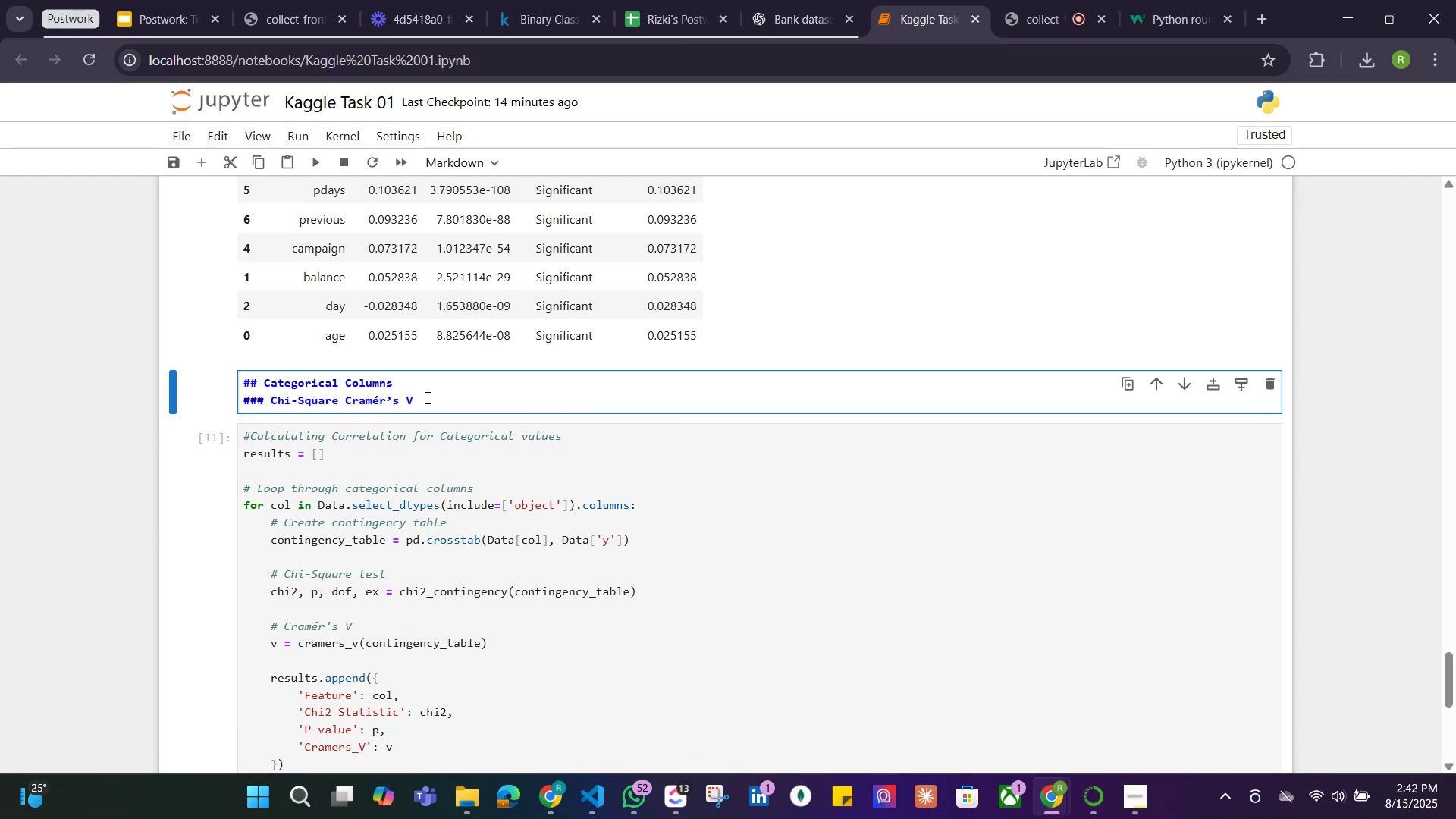 
key(Comma)
 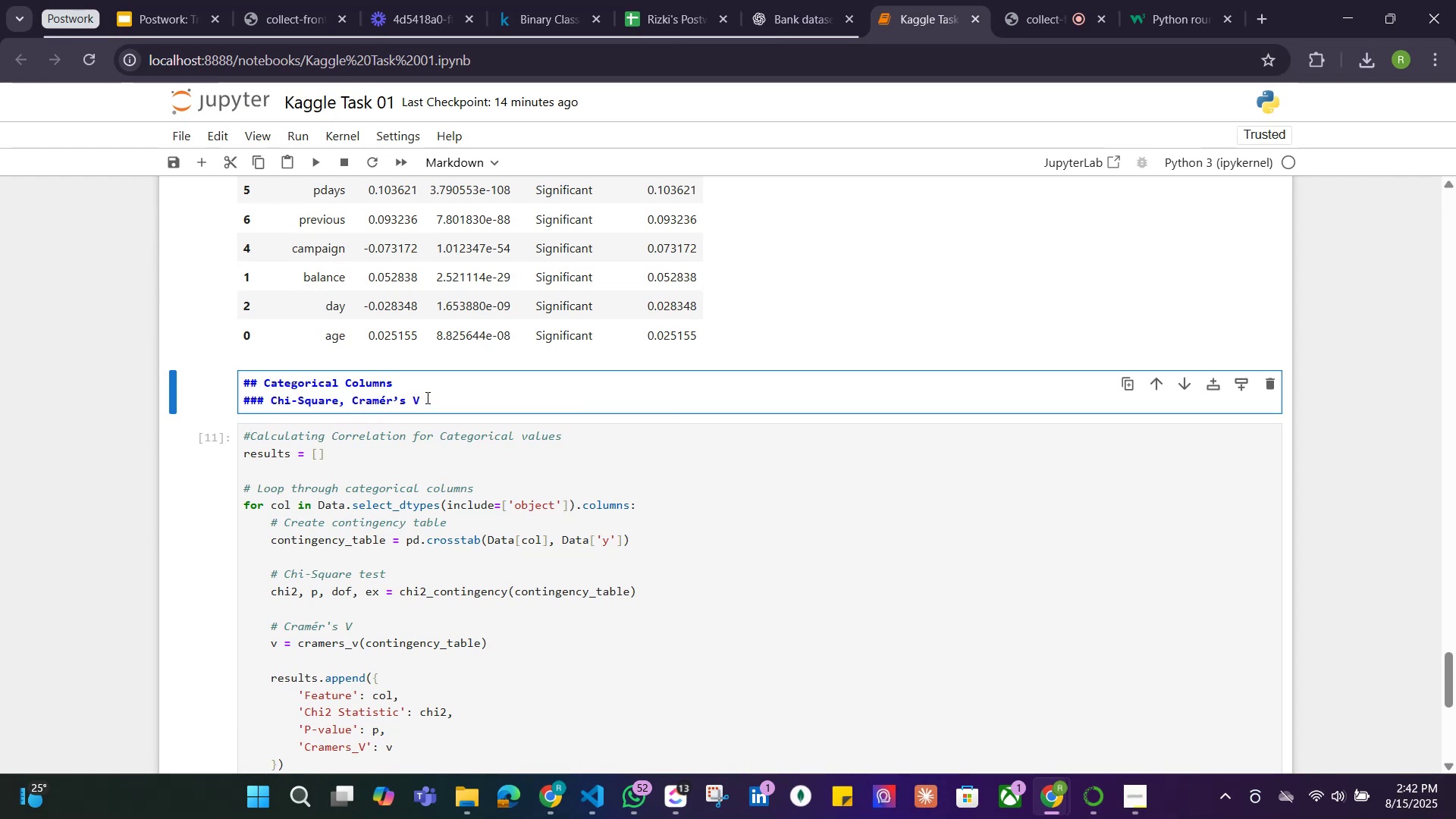 
key(ArrowLeft)
 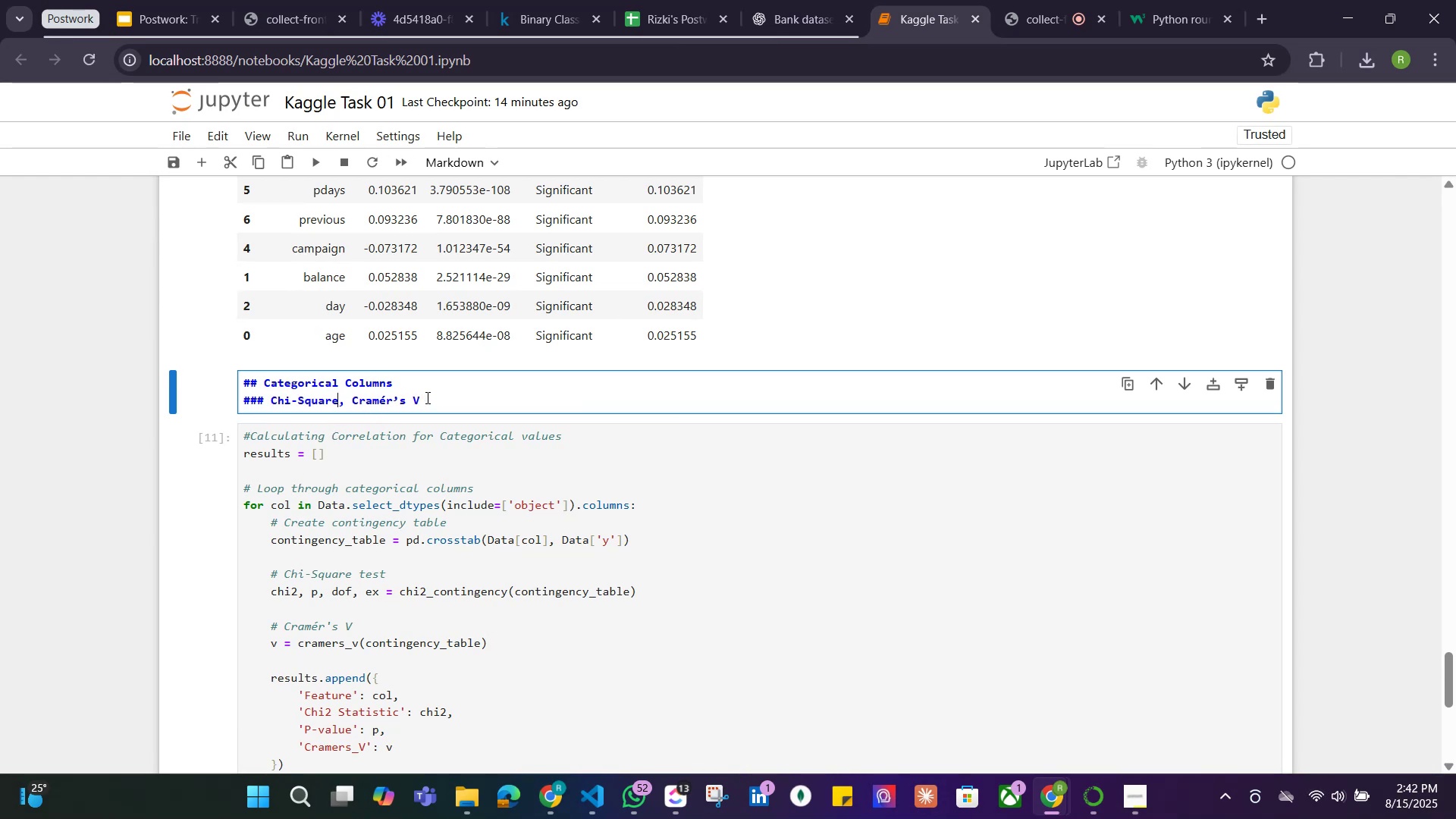 
type(  Tests)
 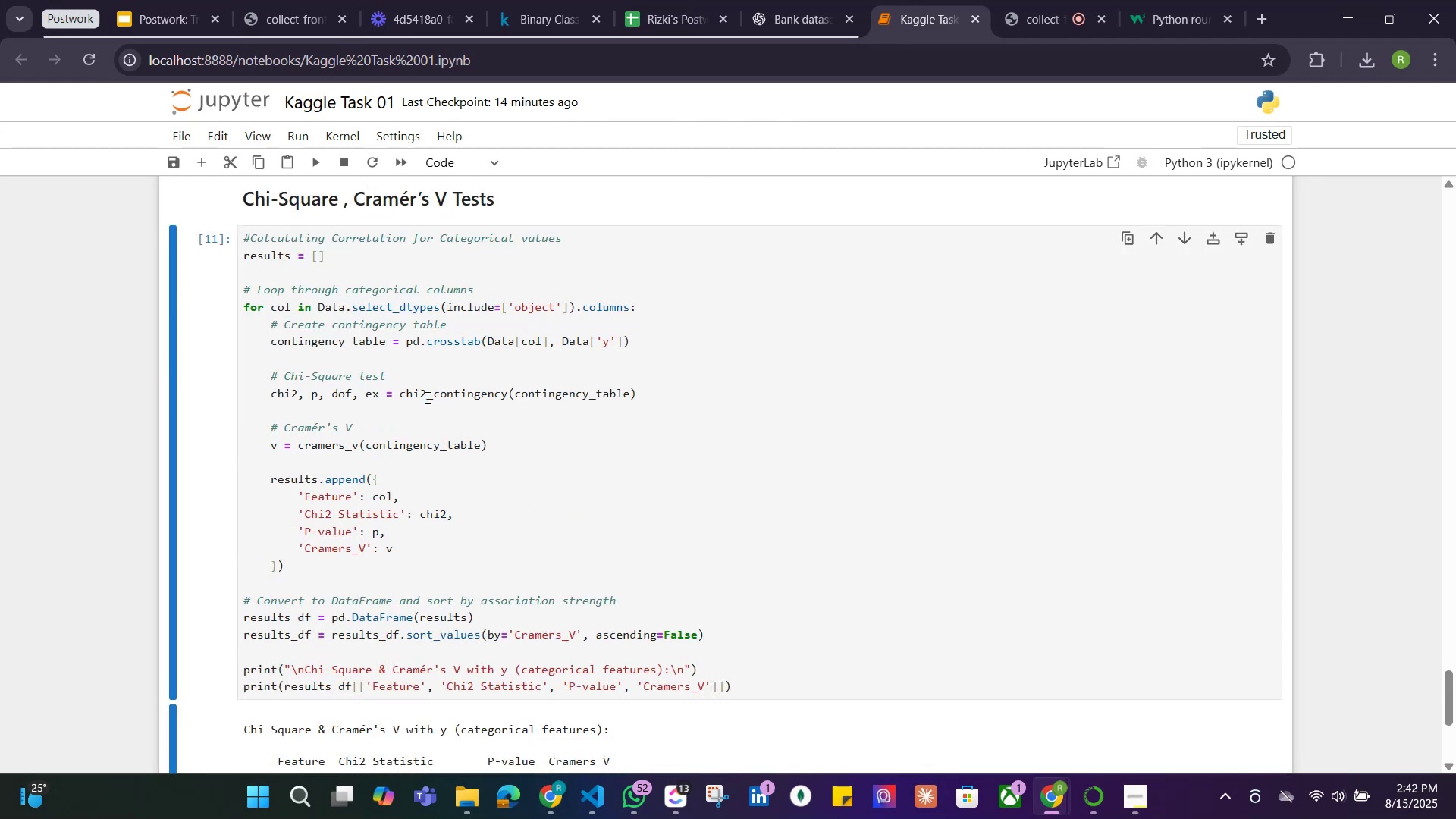 
hold_key(key=ArrowRight, duration=1.03)
 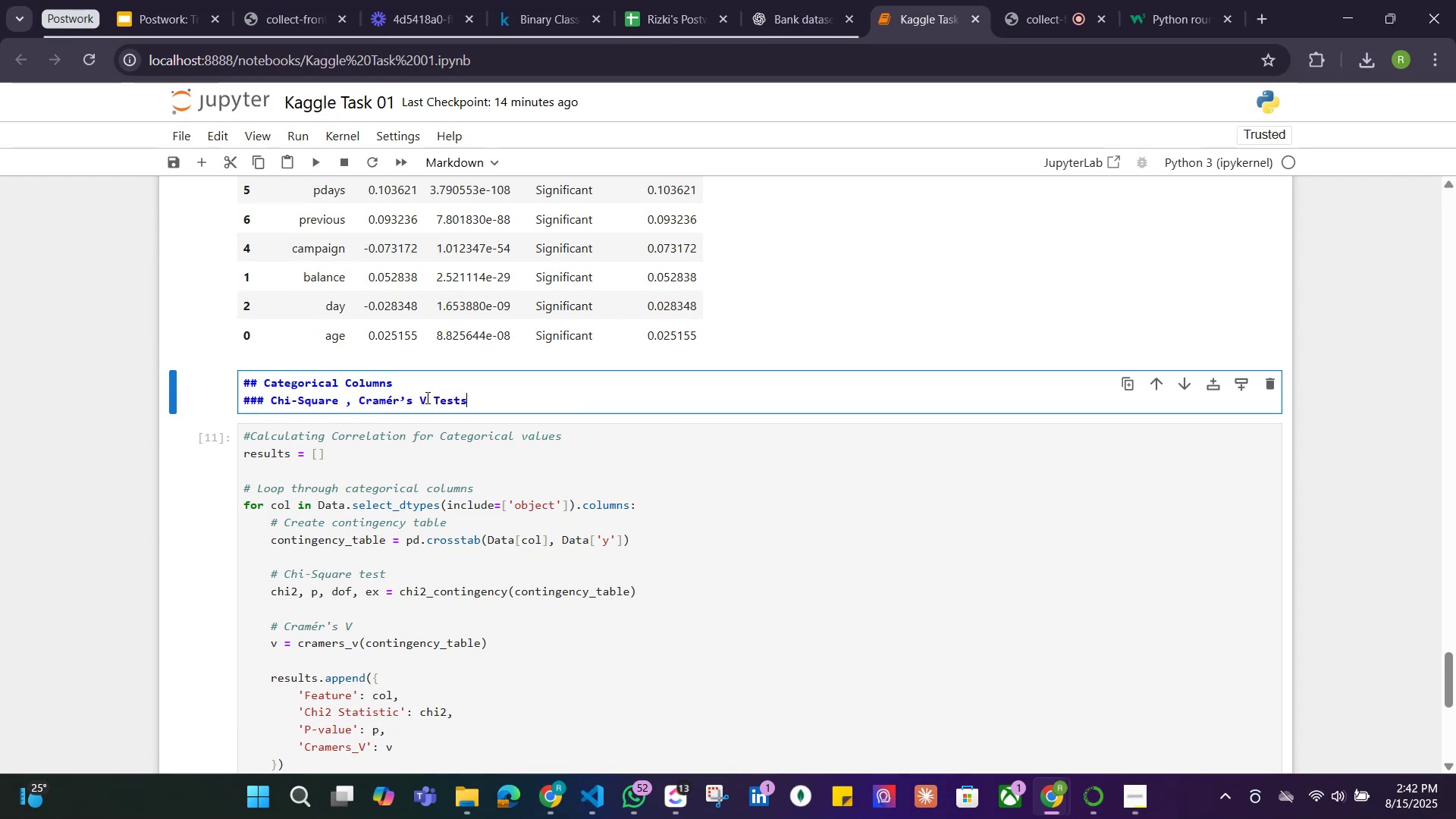 
key(Shift+Enter)
 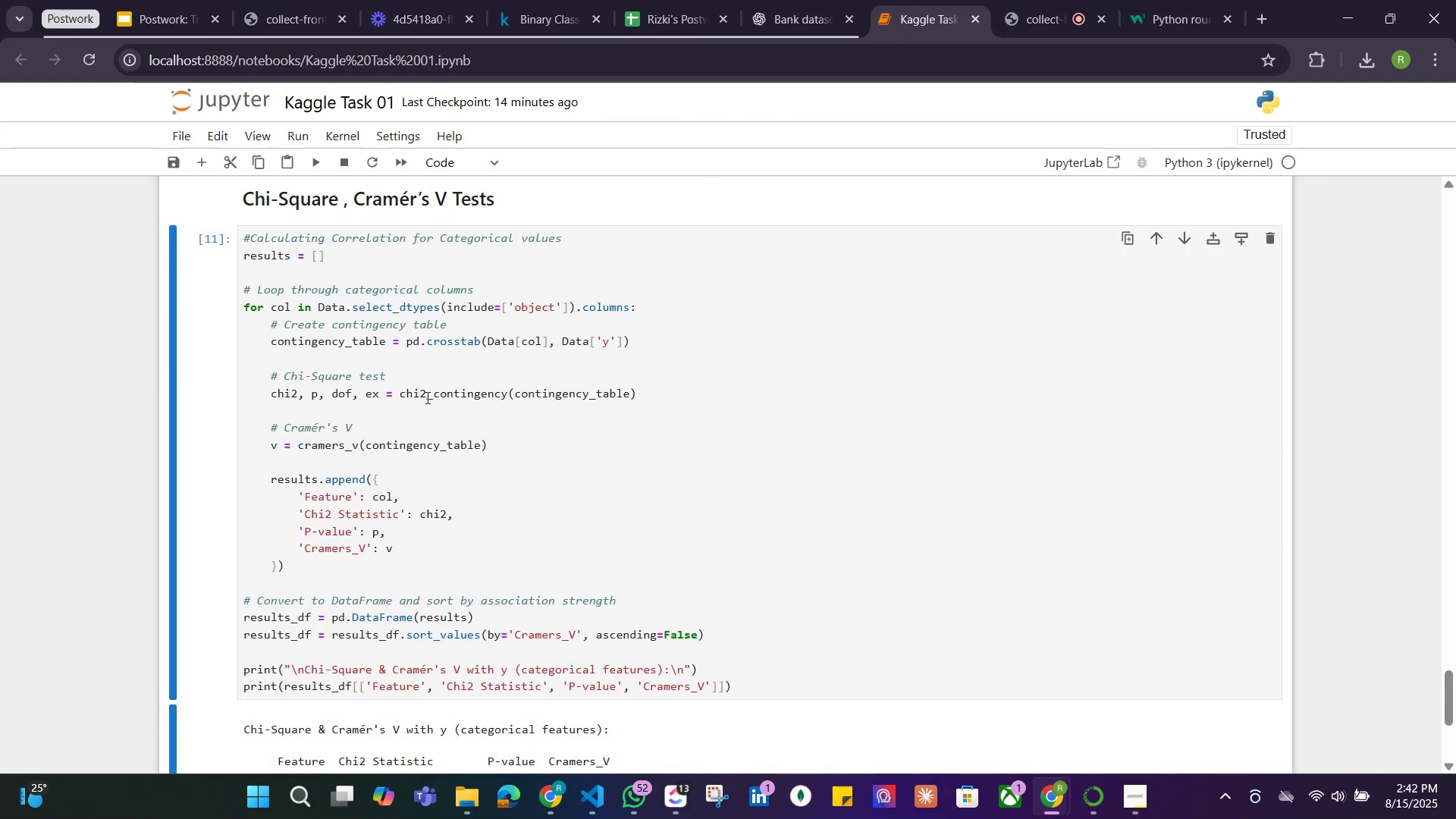 
scroll: coordinate [500, 543], scroll_direction: up, amount: 11.0
 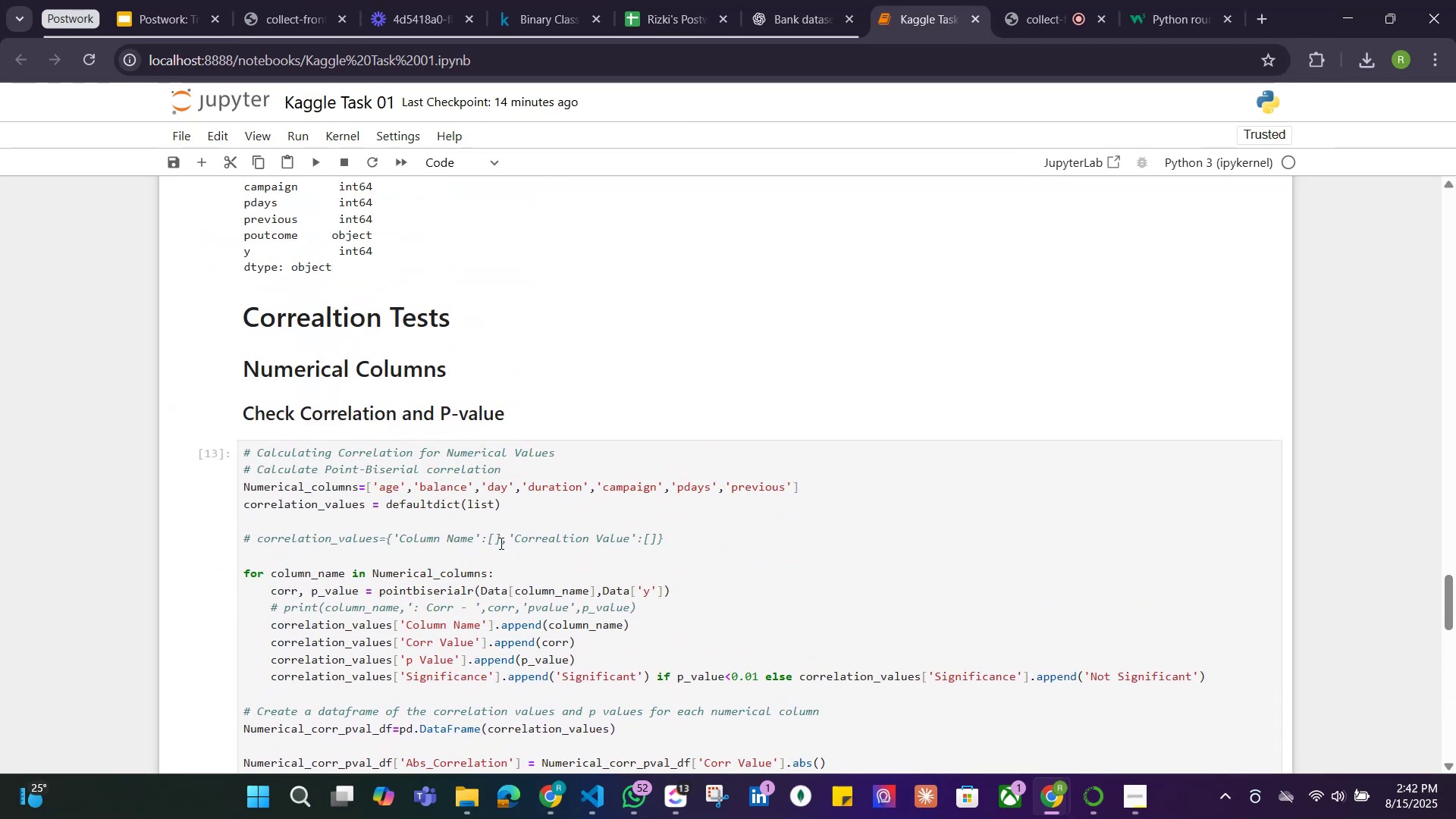 
scroll: coordinate [500, 543], scroll_direction: down, amount: 8.0
 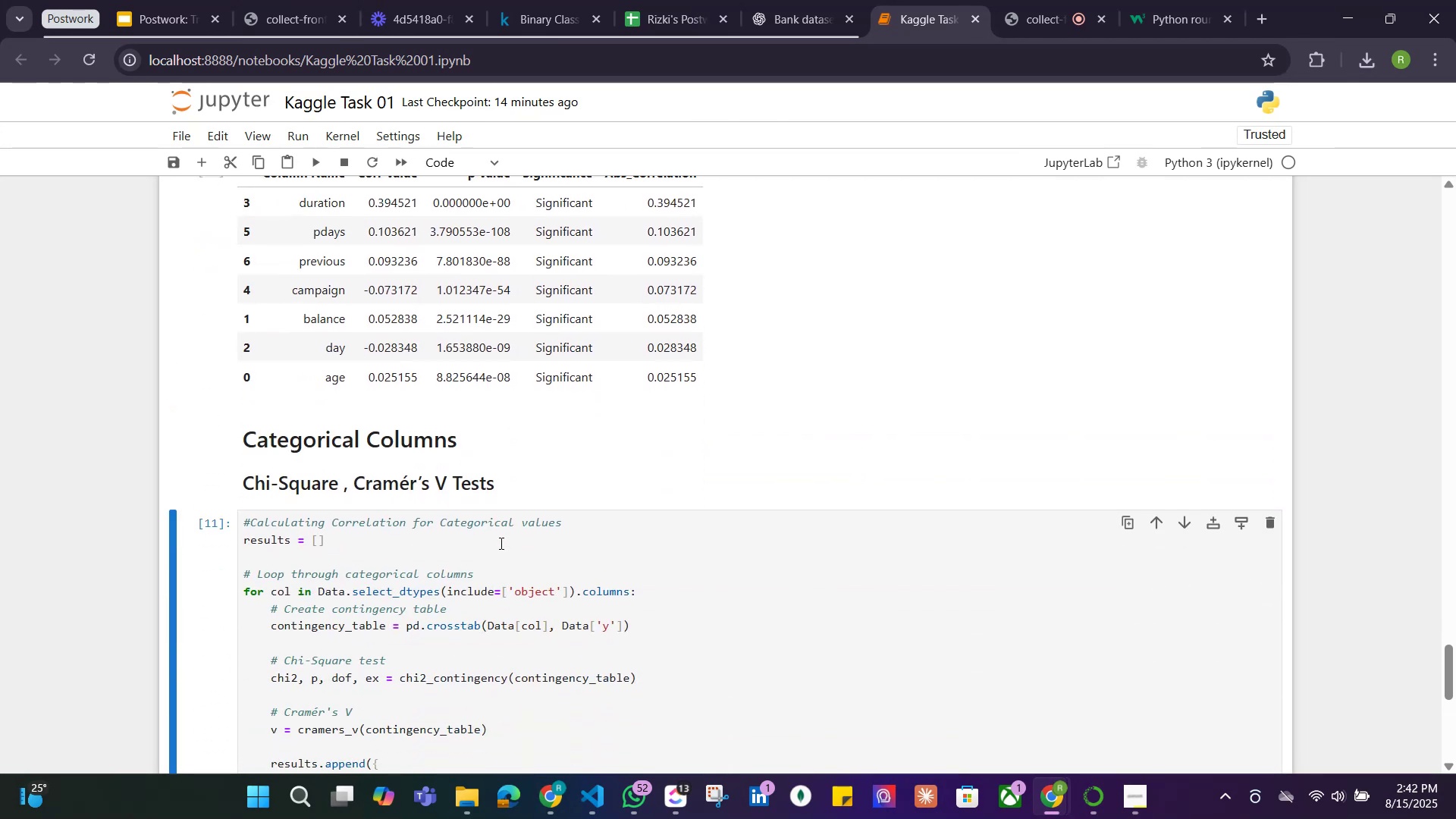 
scroll: coordinate [500, 541], scroll_direction: up, amount: 11.0
 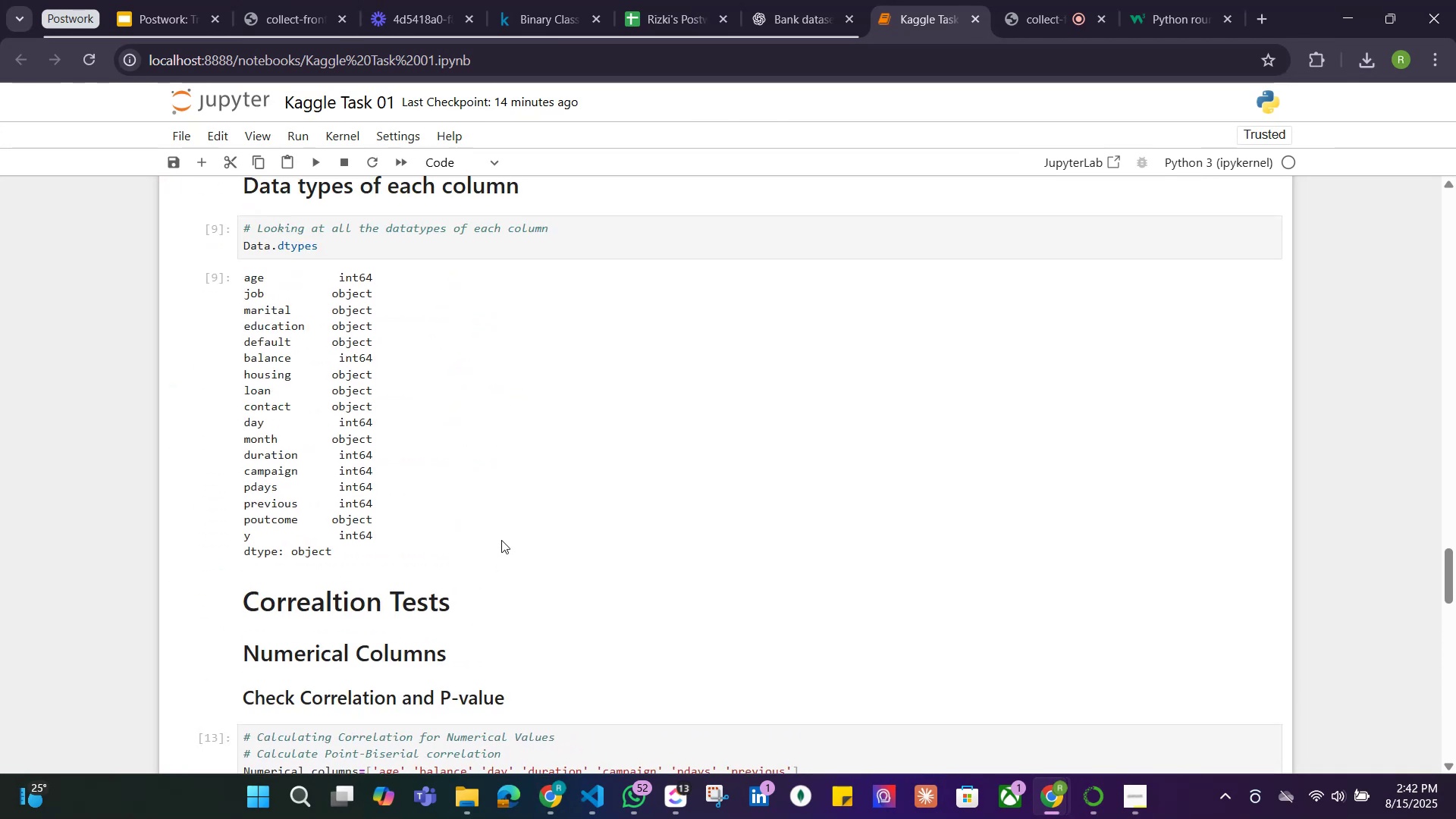 
scroll: coordinate [501, 540], scroll_direction: down, amount: 2.0
 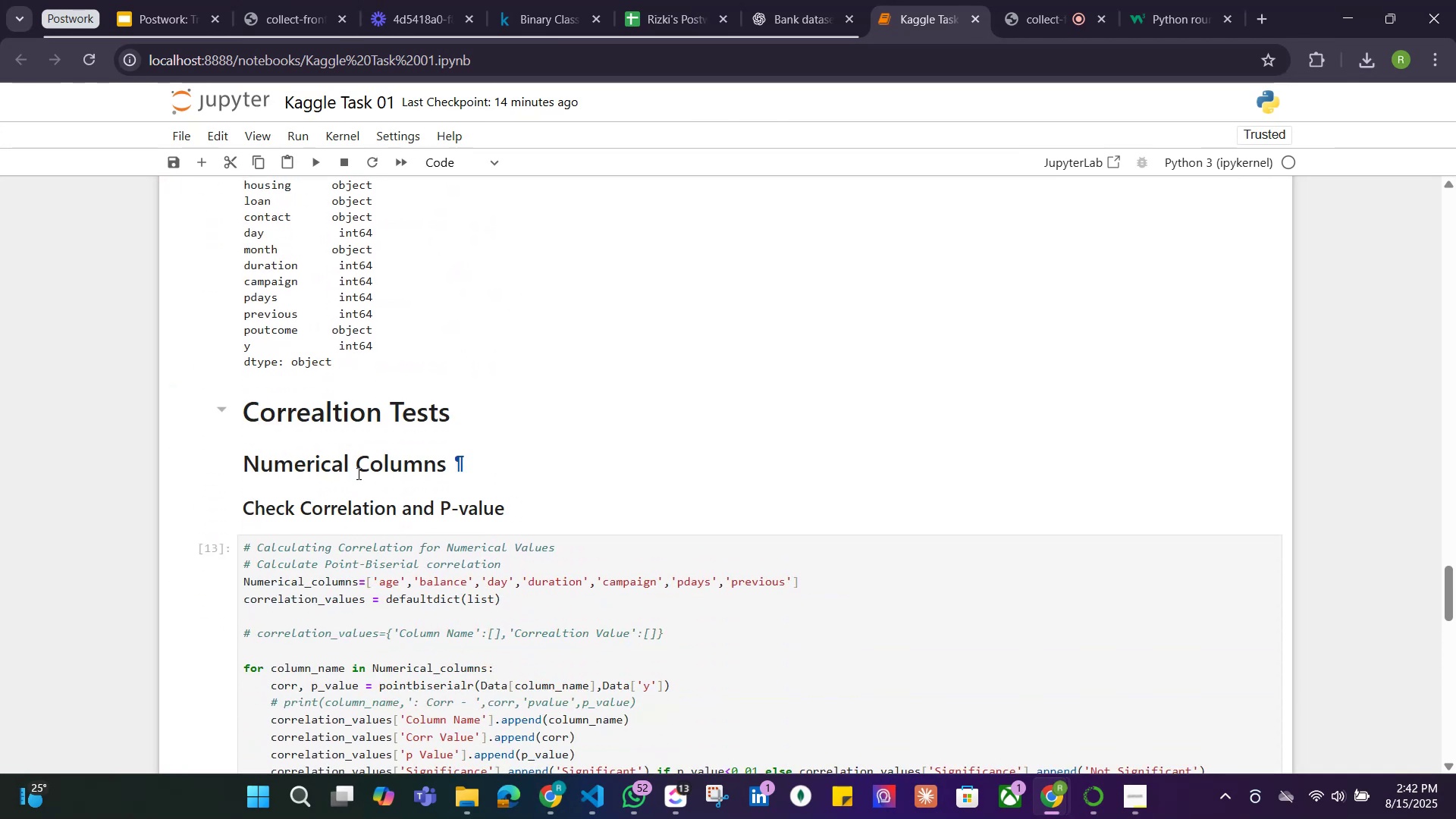 
double_click([357, 472])
 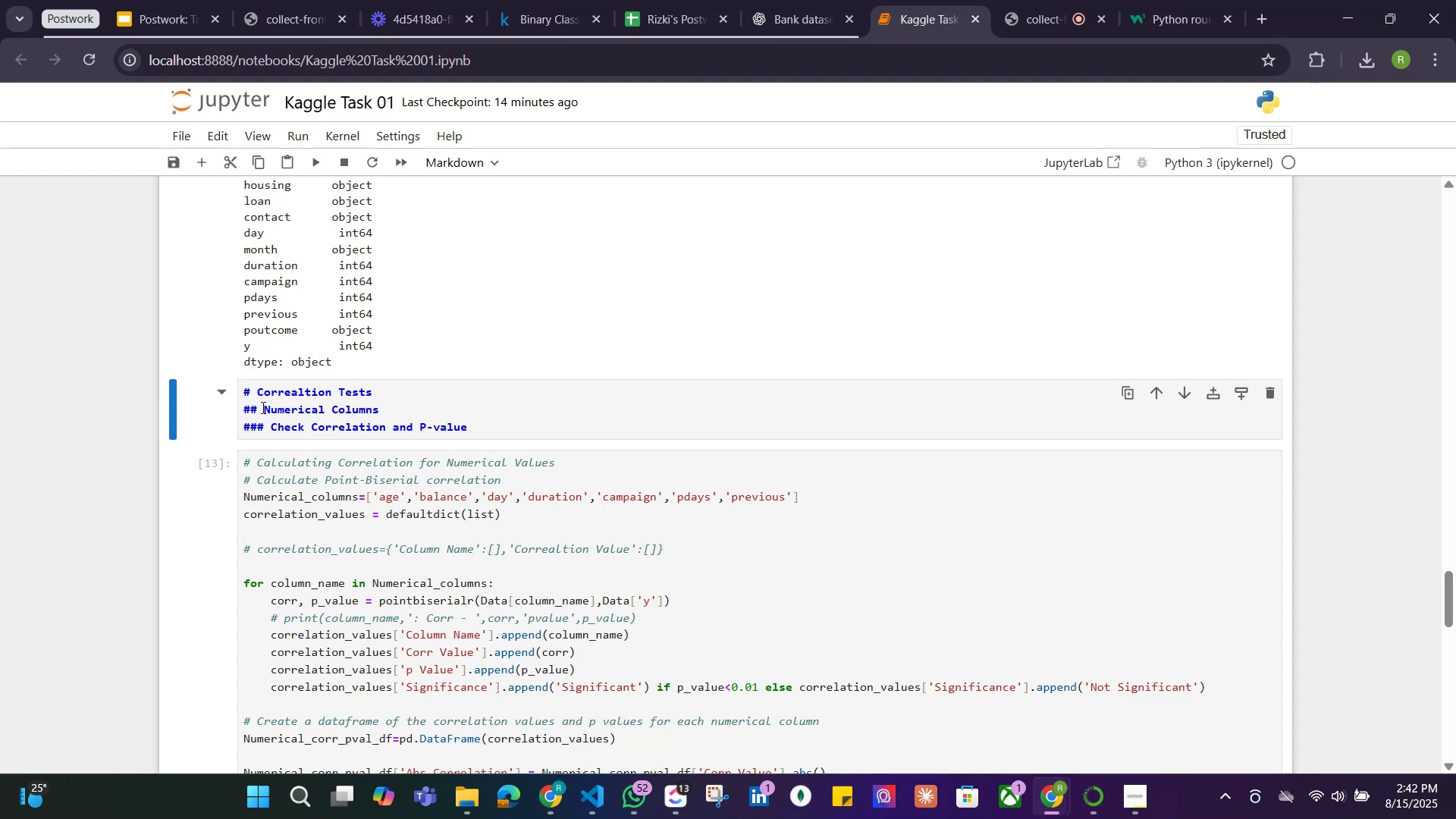 
left_click([264, 409])
 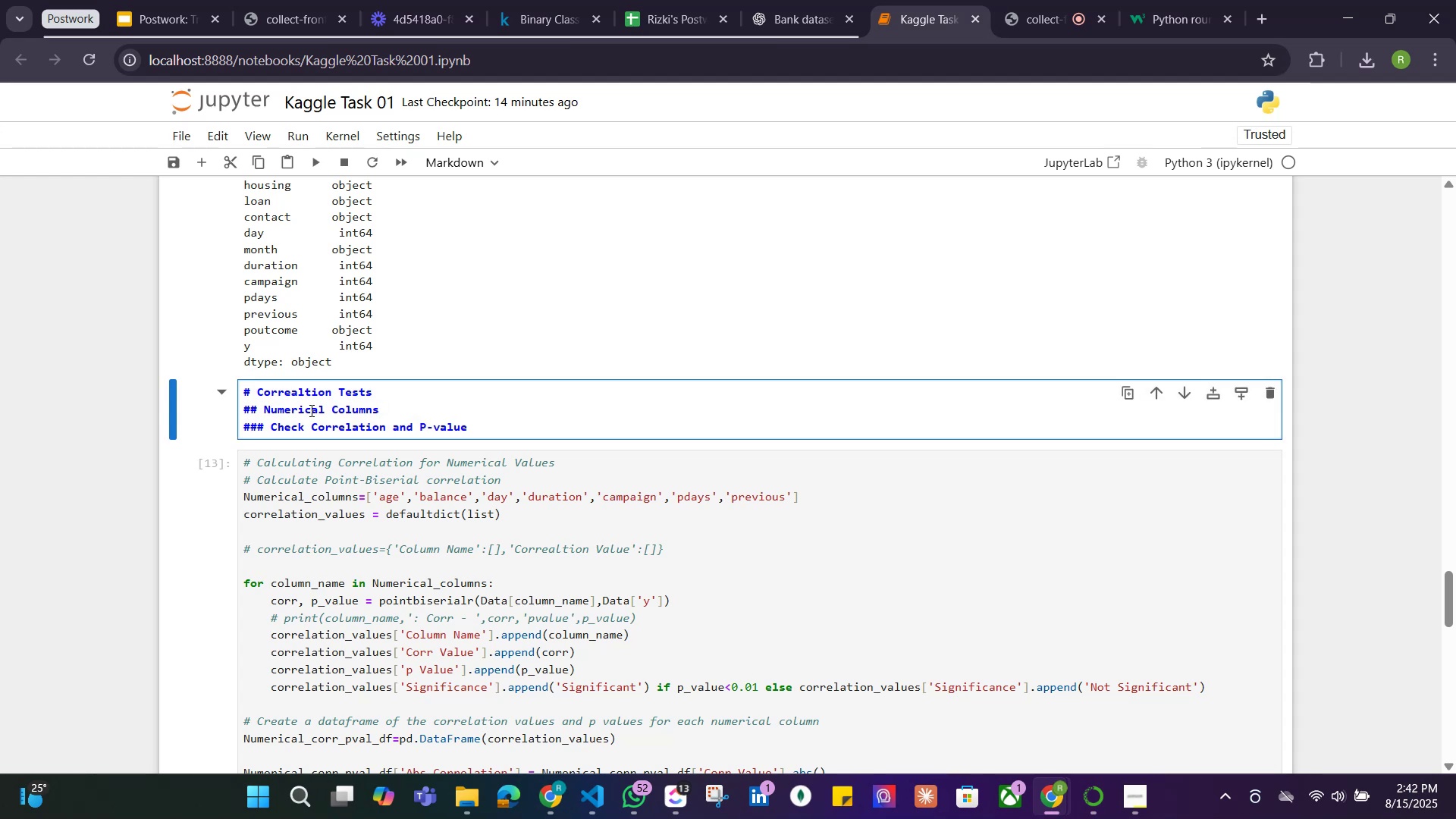 
type(01.)
key(Backspace)
key(Backspace)
key(Backspace)
 